 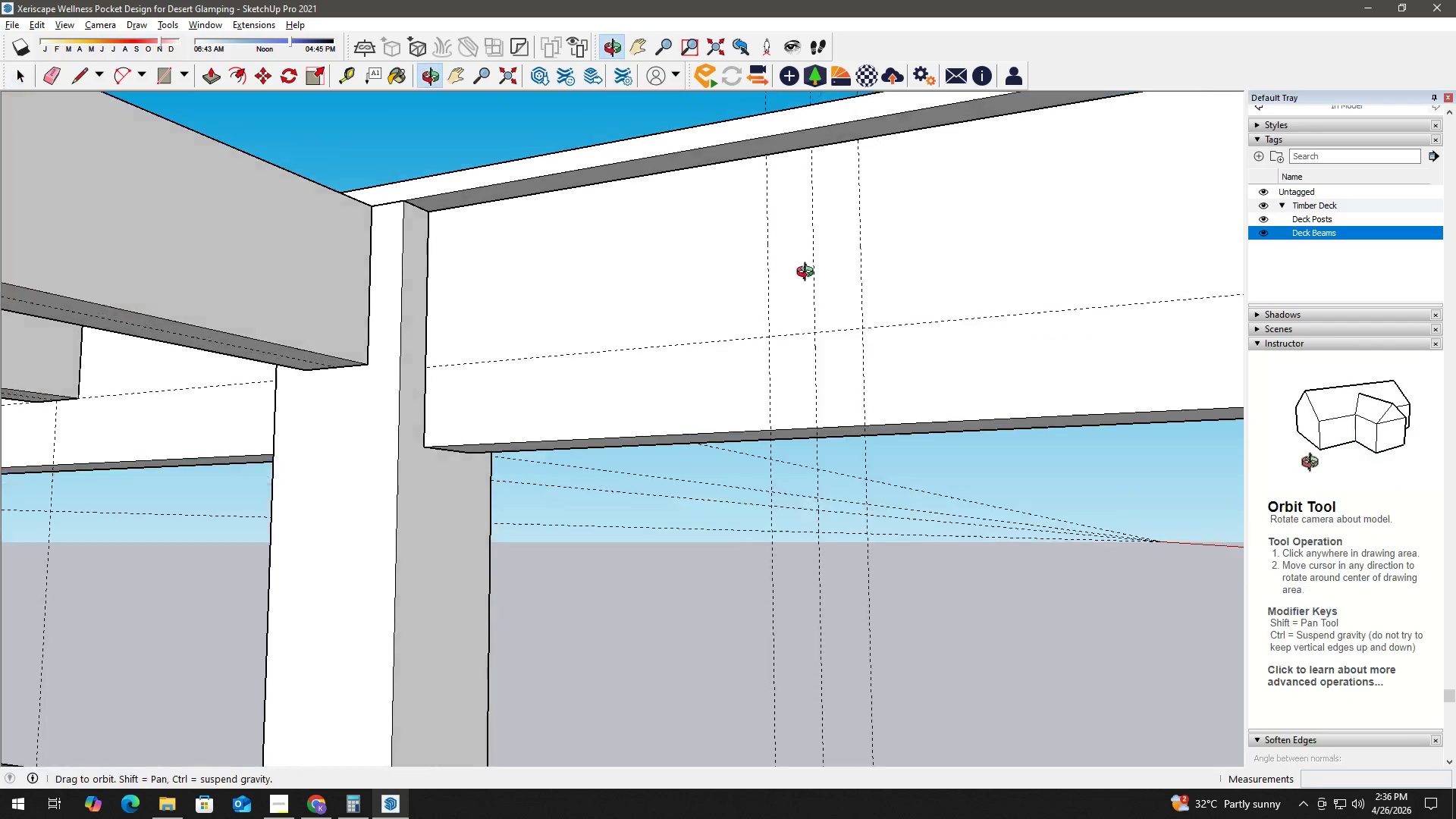 
left_click_drag(start_coordinate=[798, 256], to_coordinate=[782, 361])
 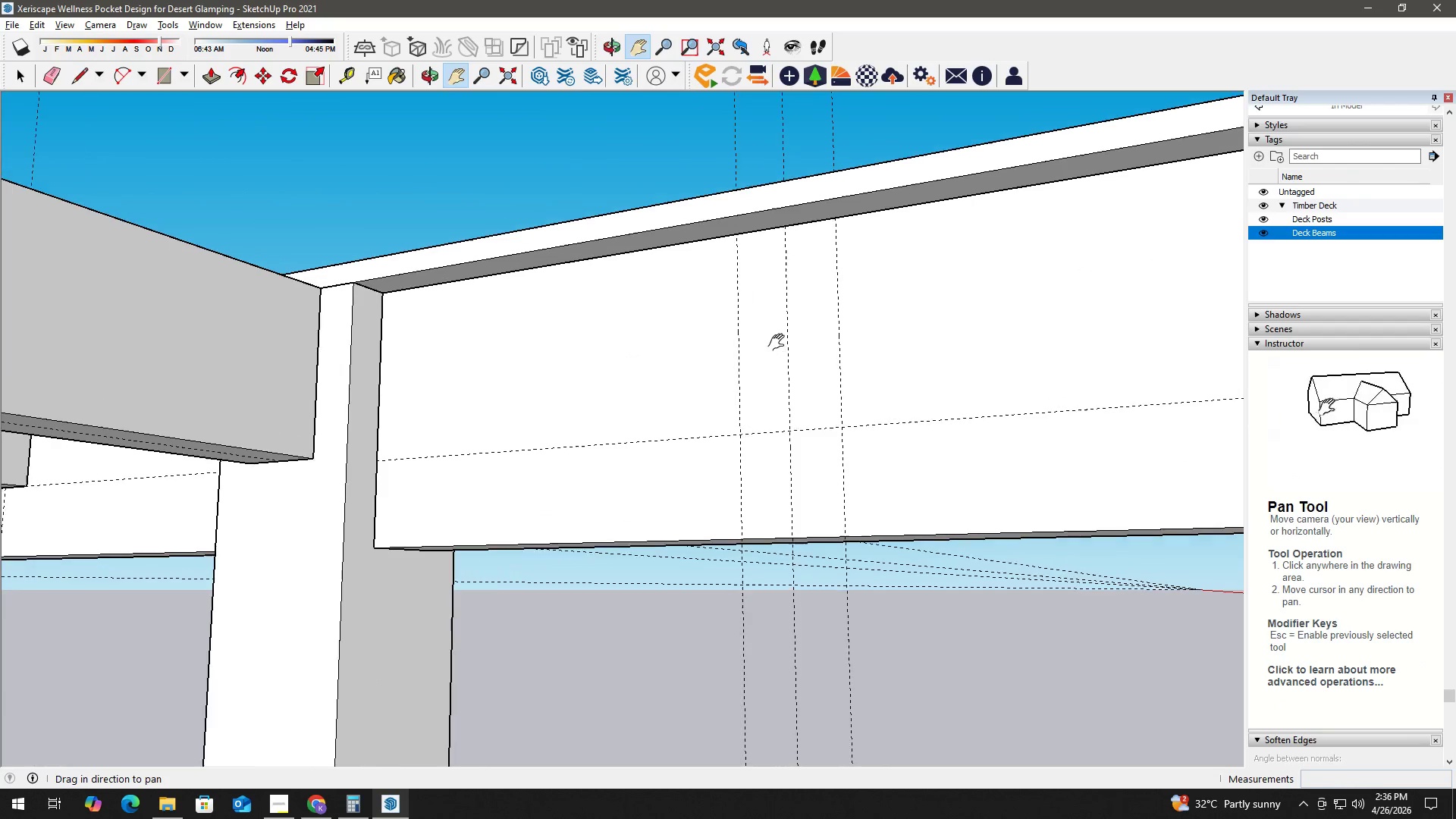 
scroll: coordinate [780, 345], scroll_direction: up, amount: 1.0
 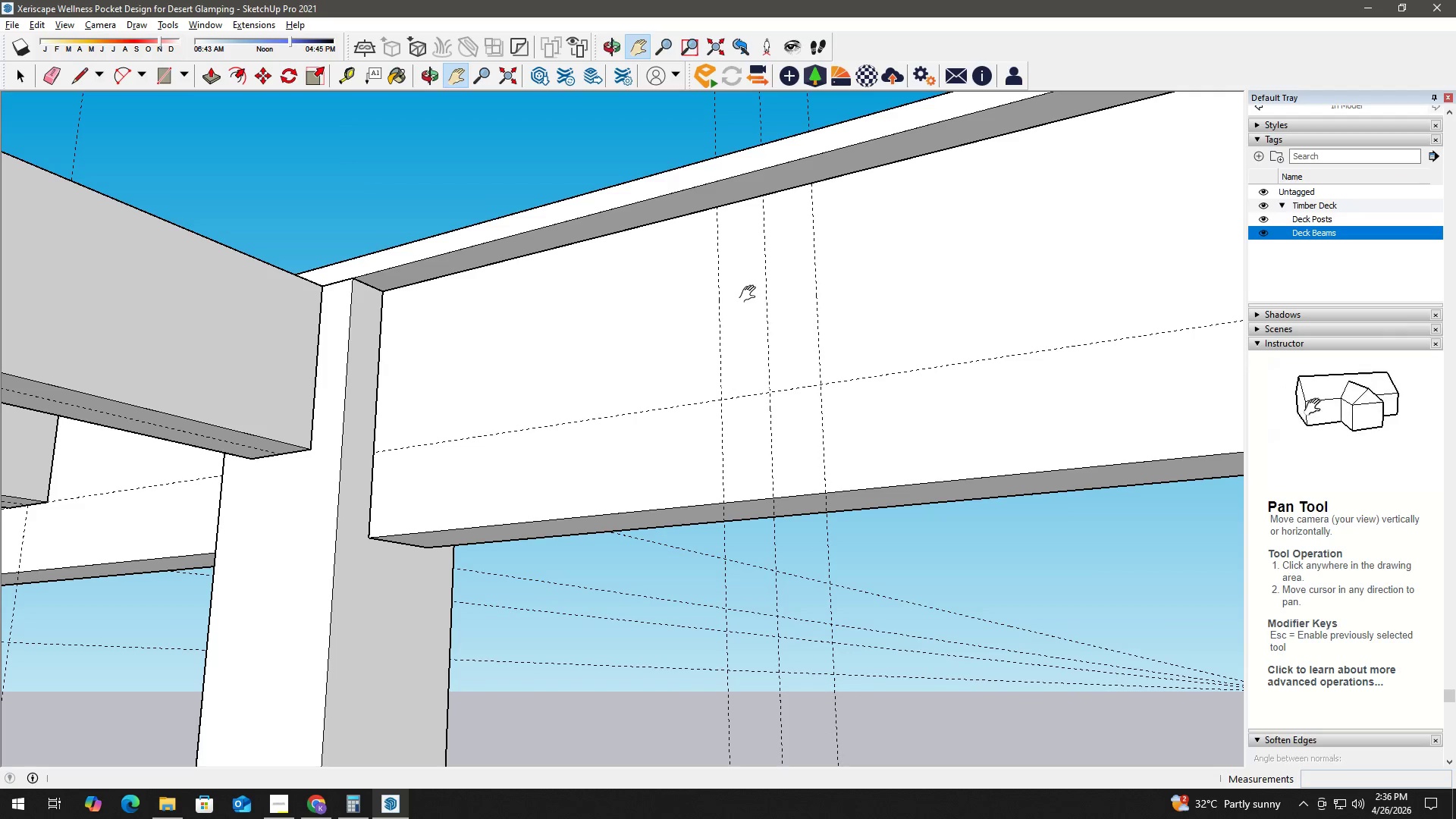 
key(H)
 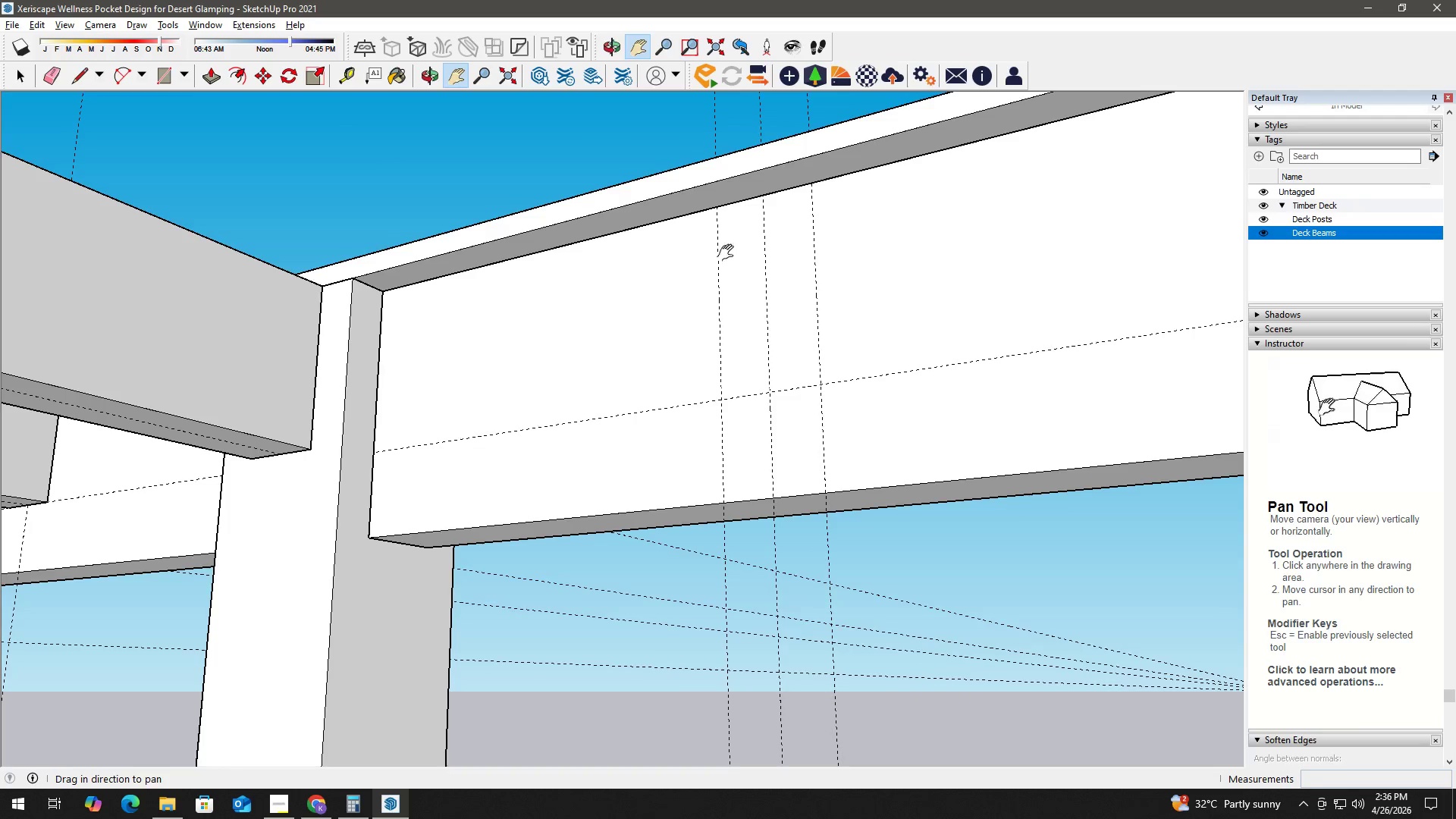 
key(Space)
 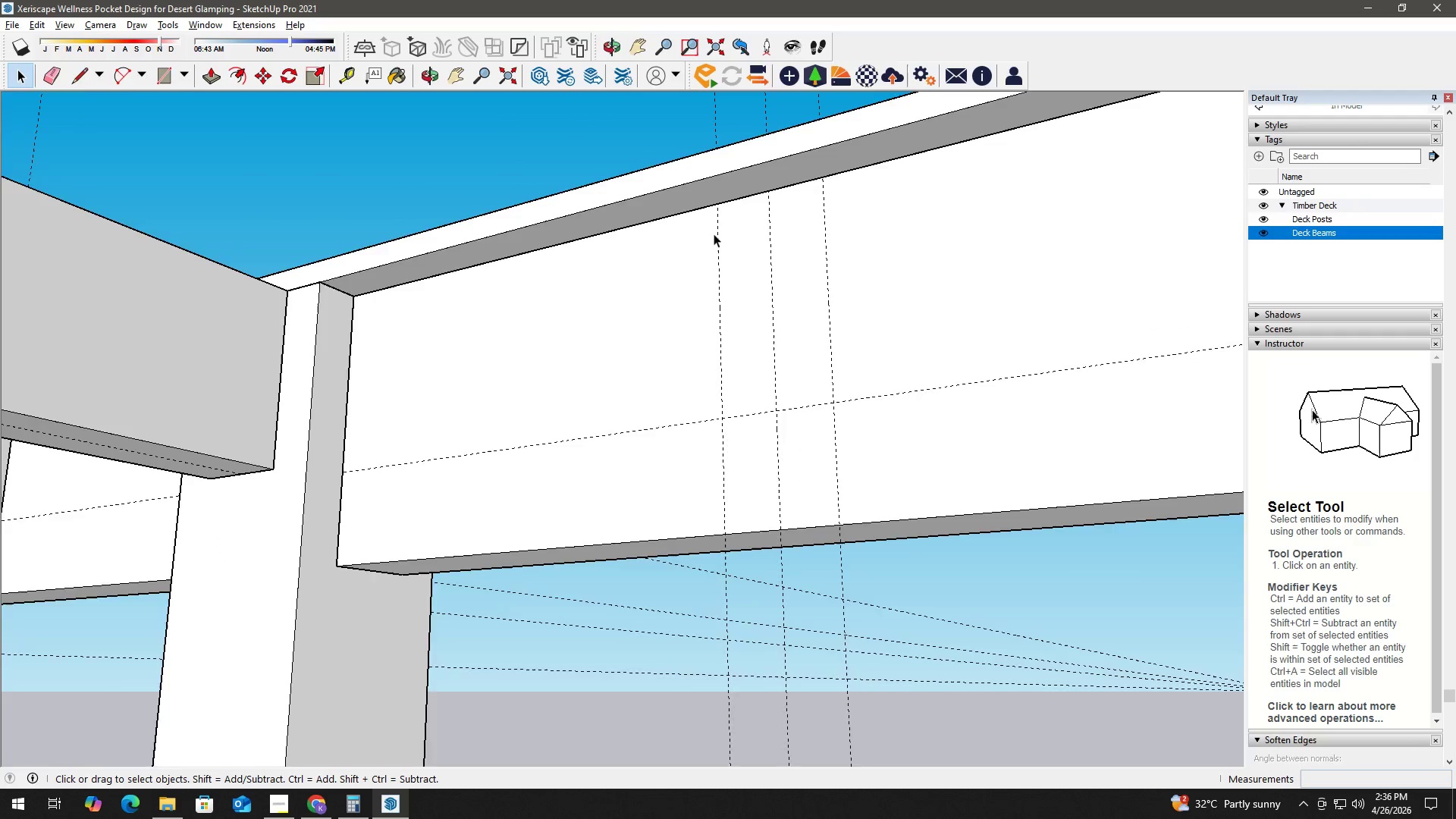 
key(R)
 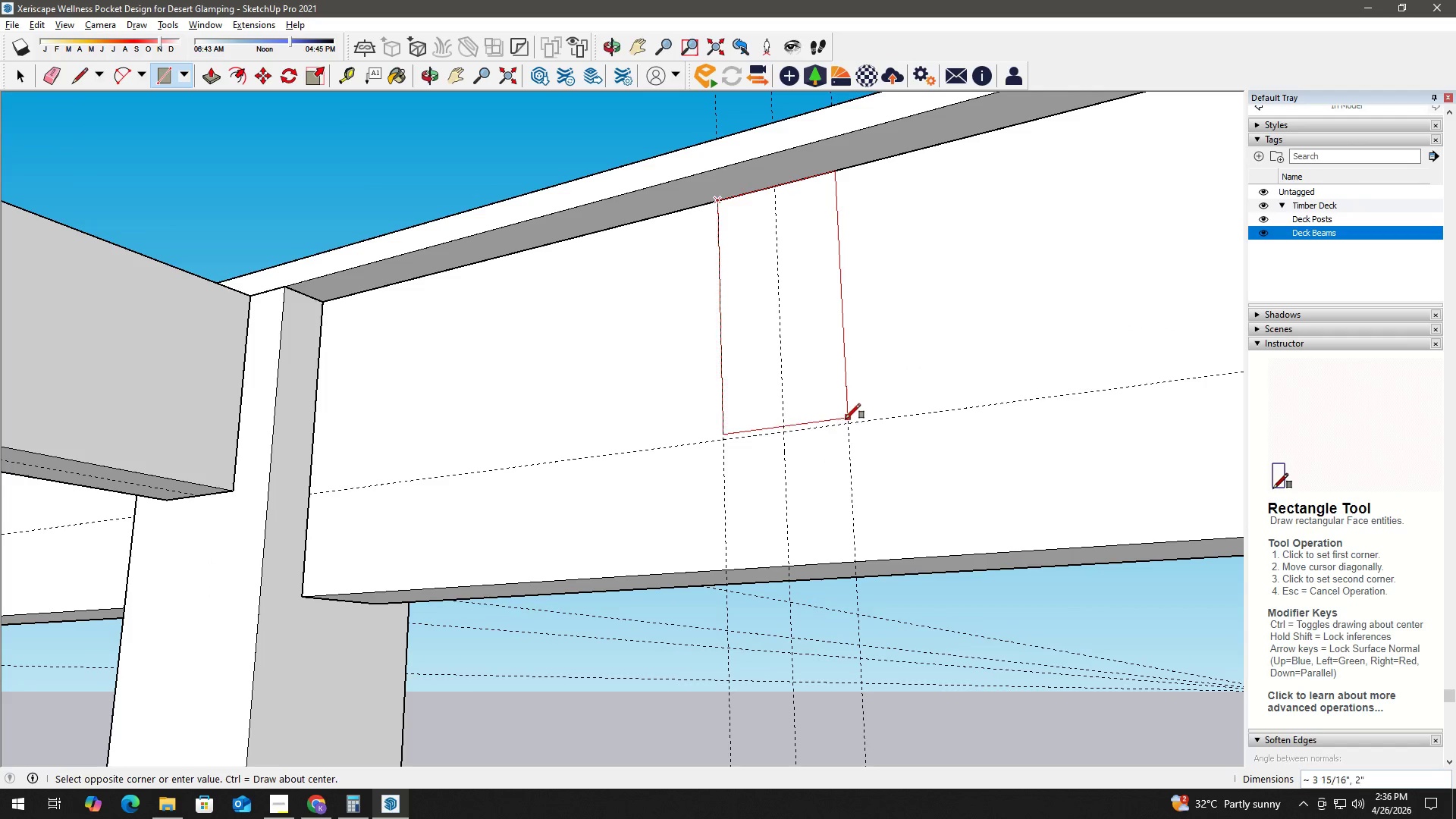 
scroll: coordinate [714, 233], scroll_direction: up, amount: 2.0
 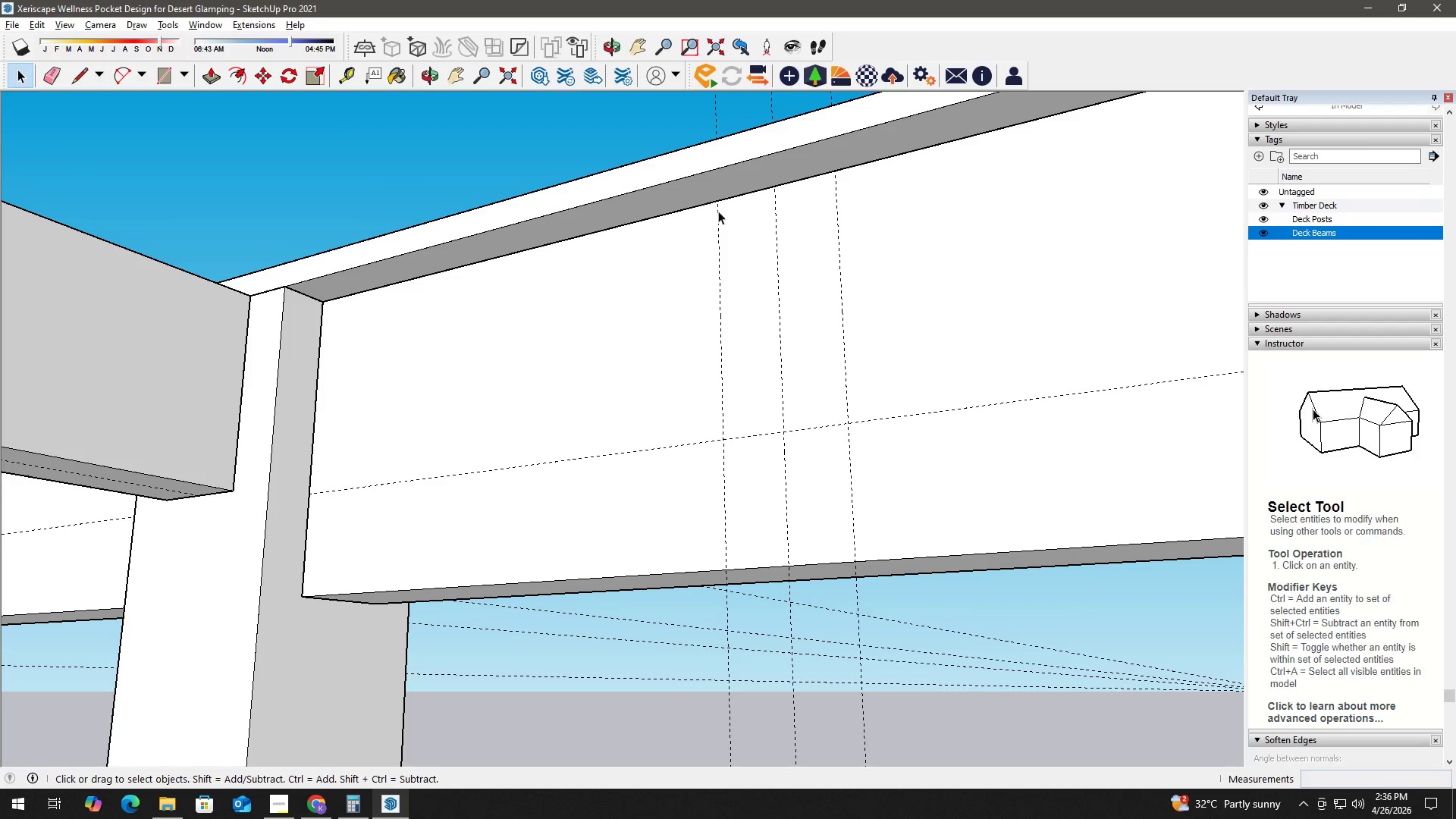 
left_click([849, 425])
 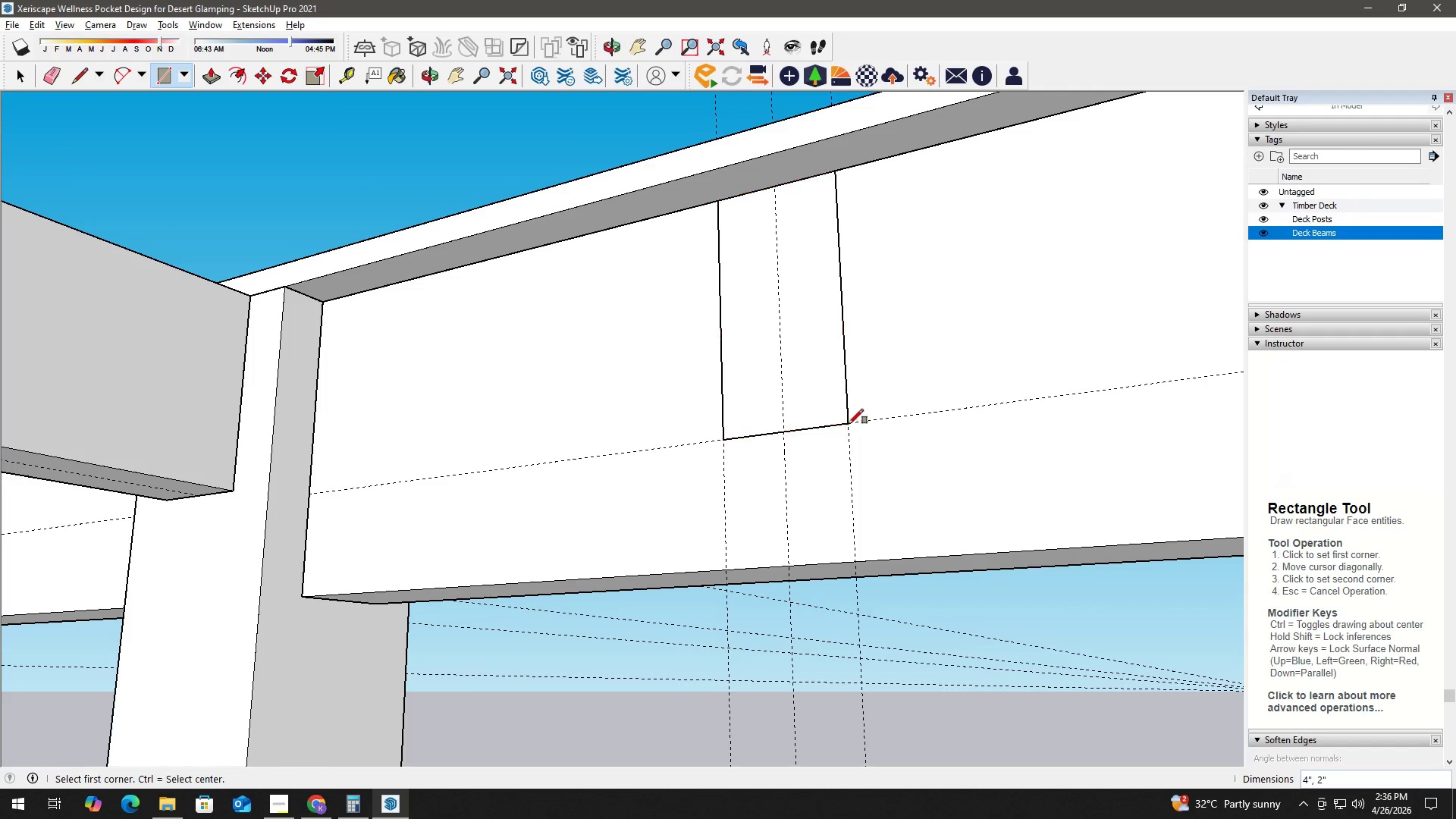 
key(Space)
 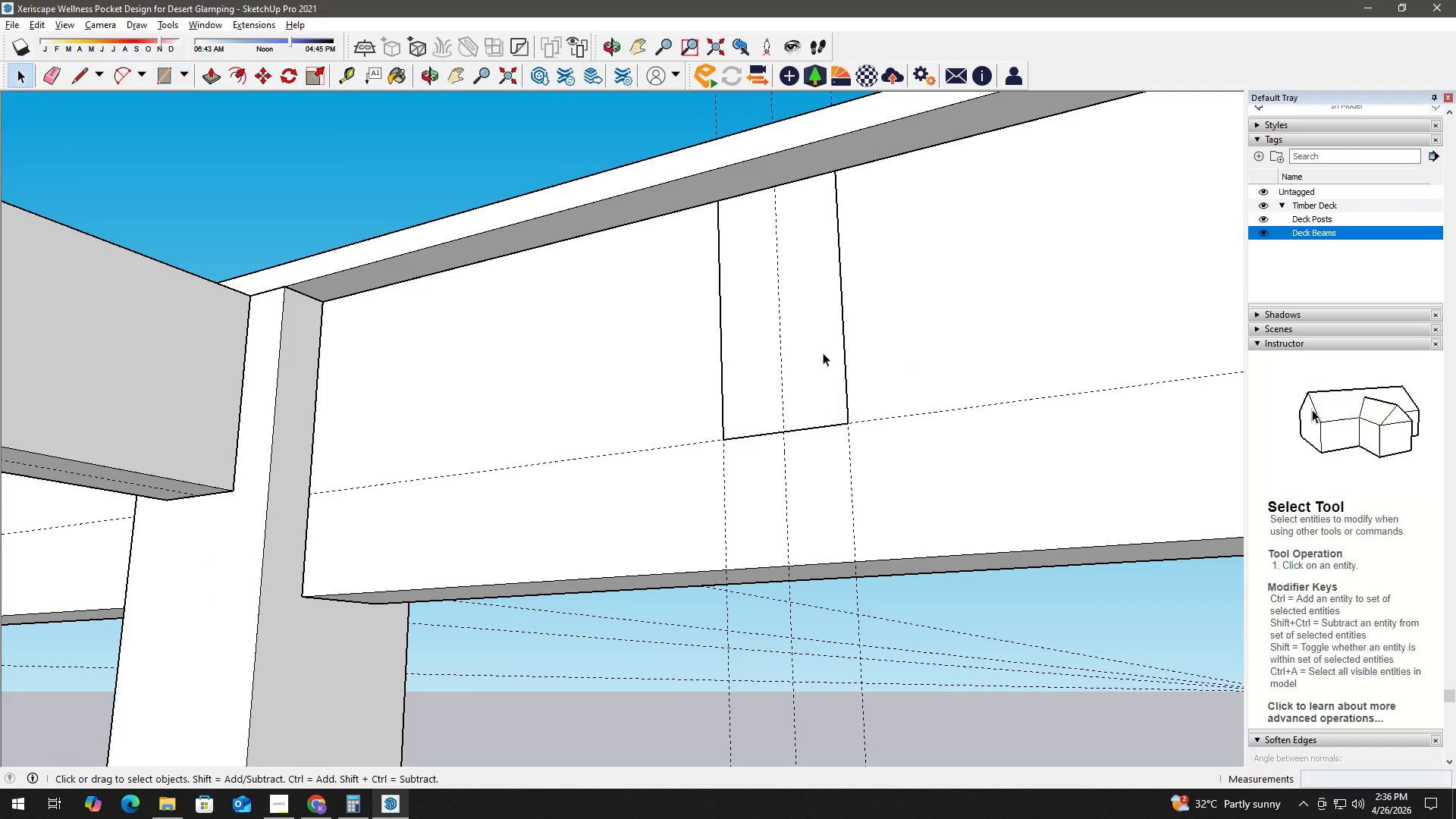 
double_click([823, 351])
 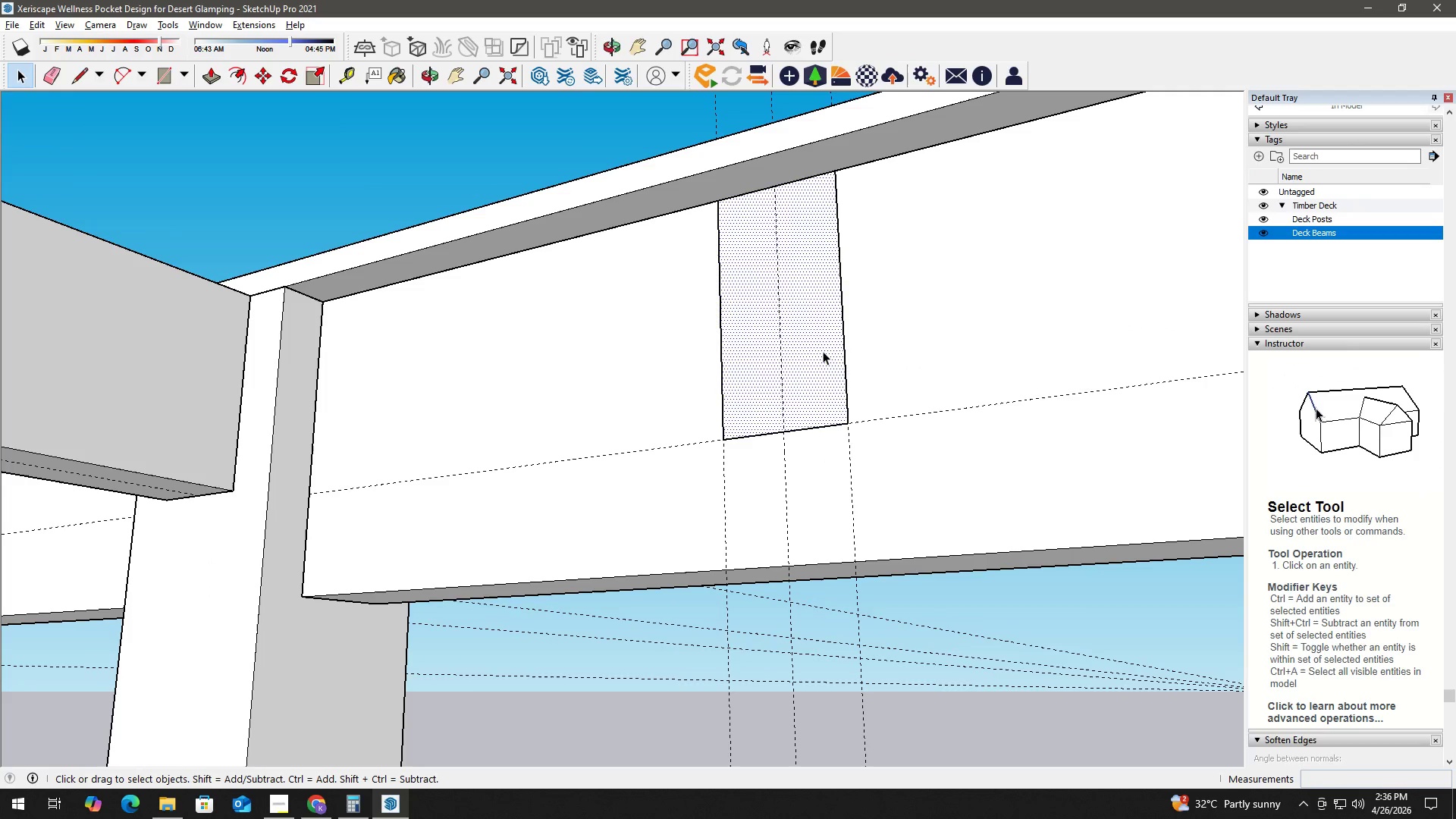 
key(P)
 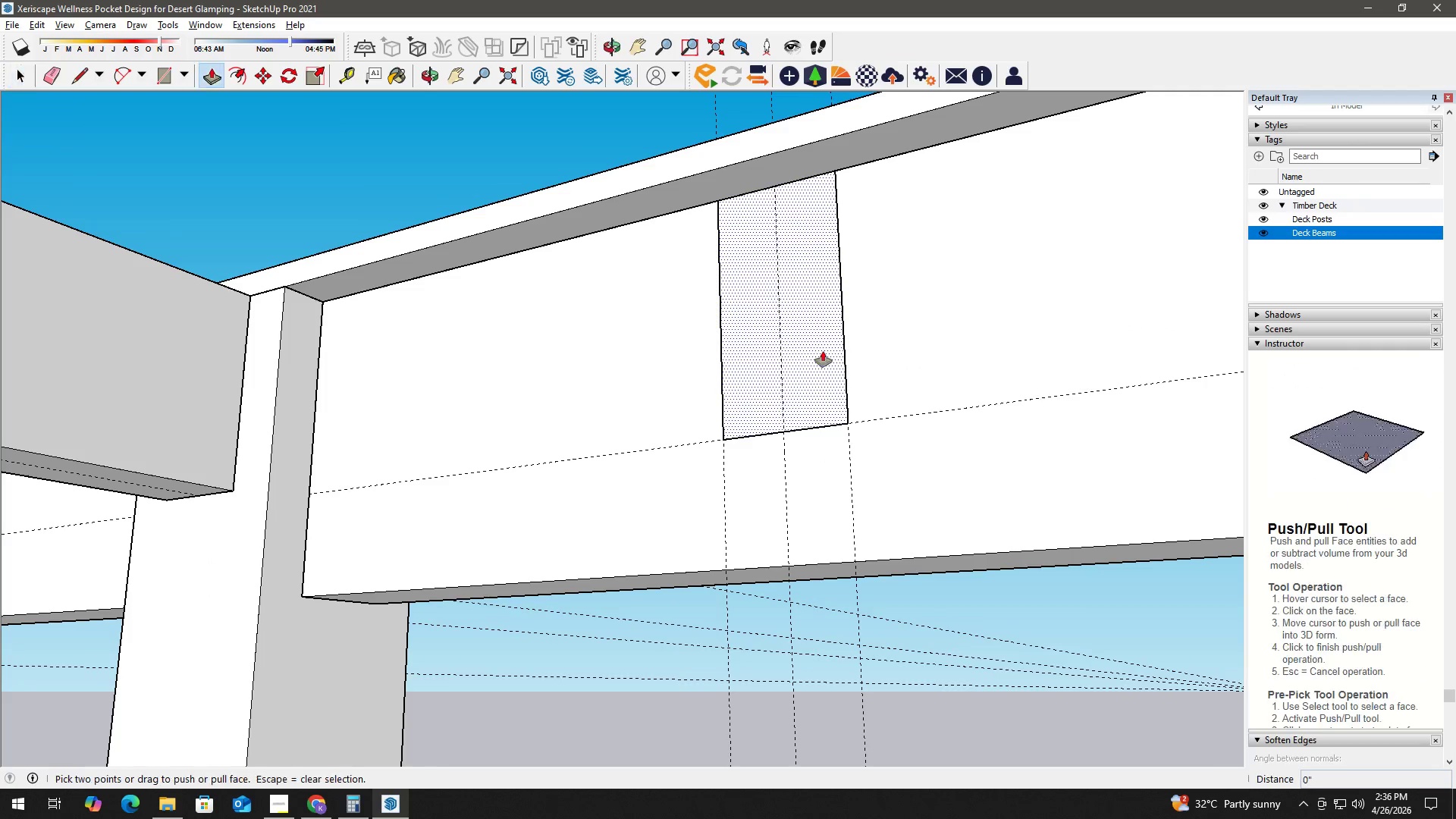 
left_click([823, 351])
 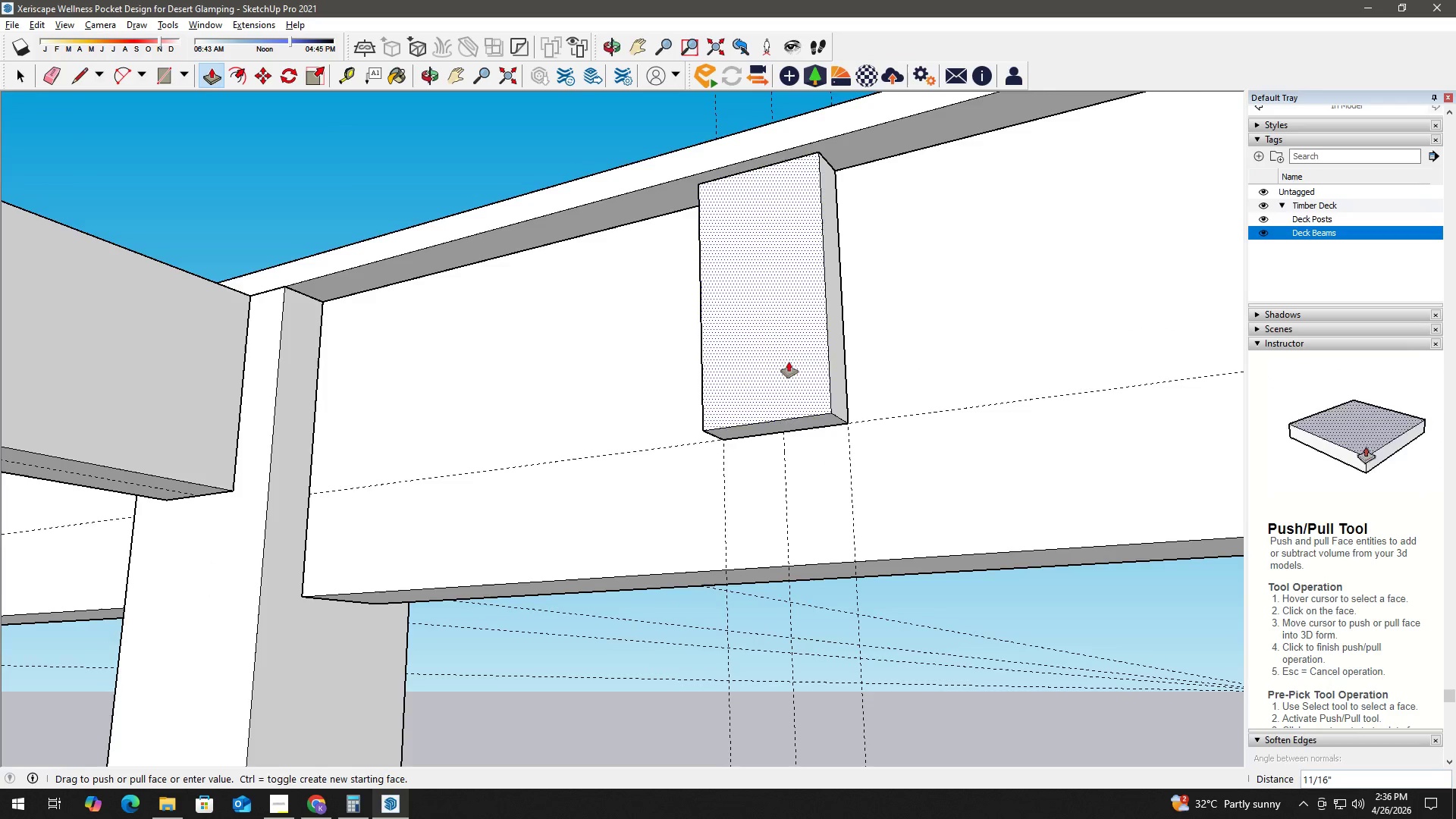 
scroll: coordinate [740, 369], scroll_direction: down, amount: 3.0
 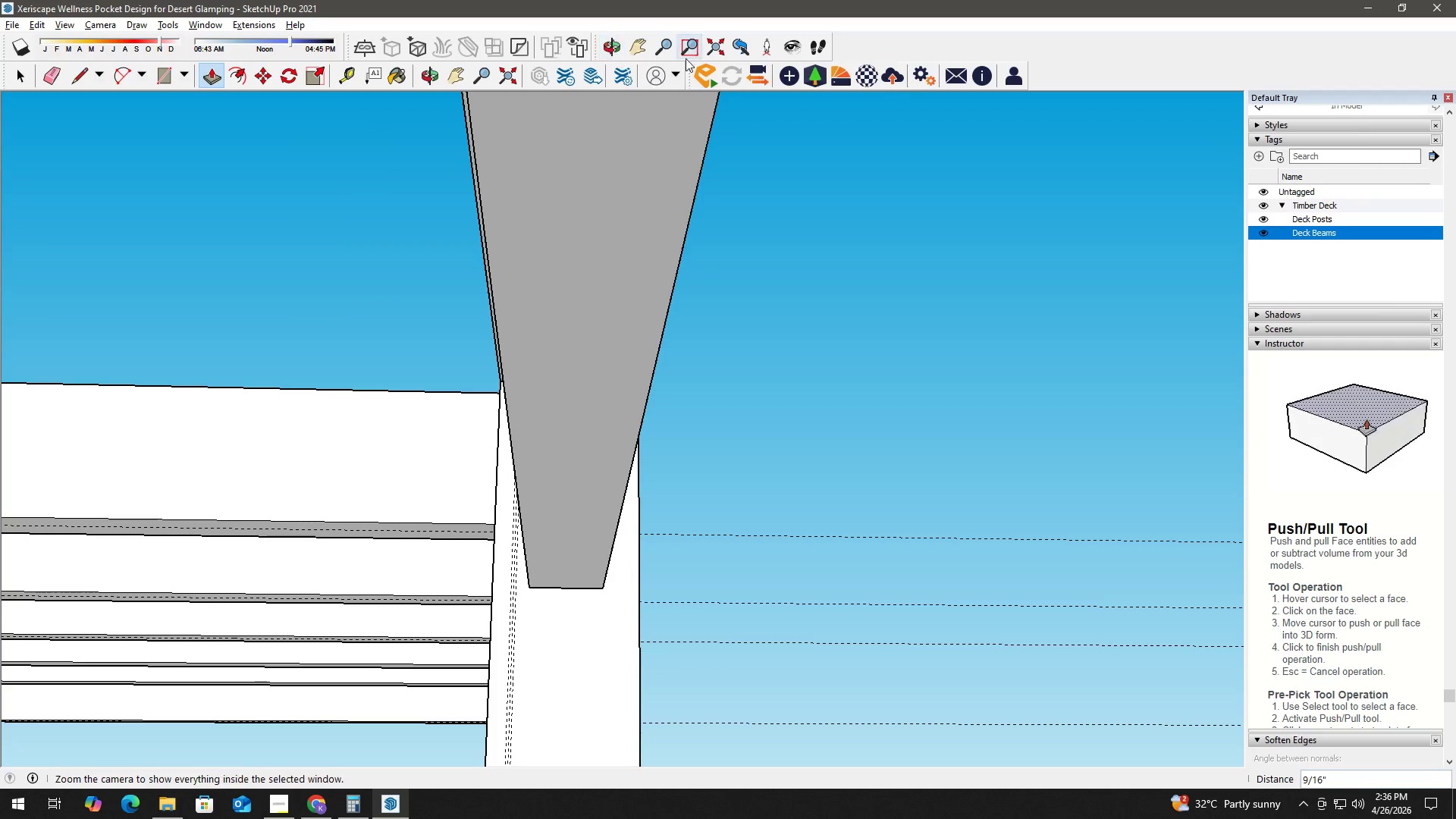 
left_click([715, 54])
 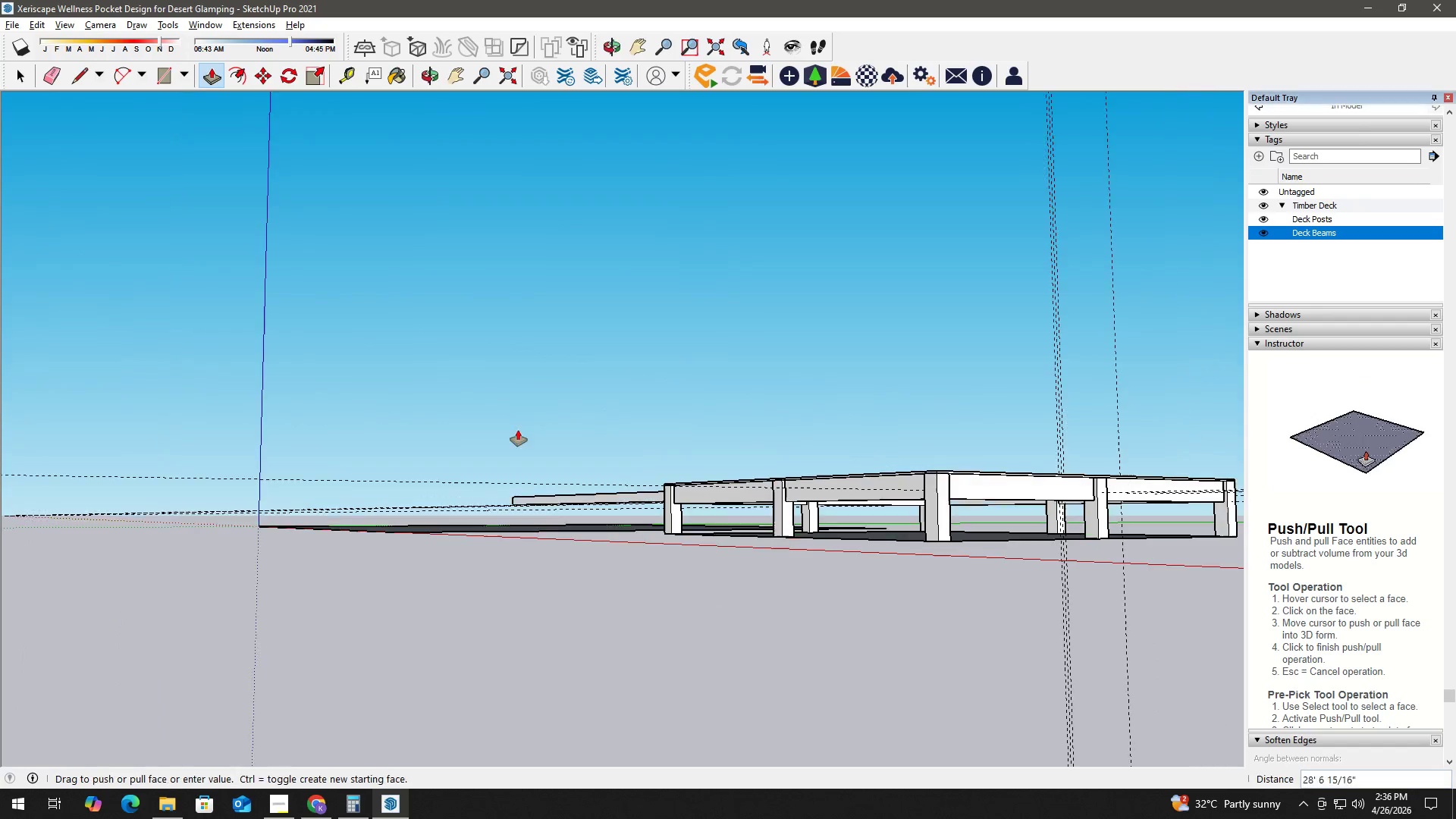 
scroll: coordinate [800, 460], scroll_direction: up, amount: 15.0
 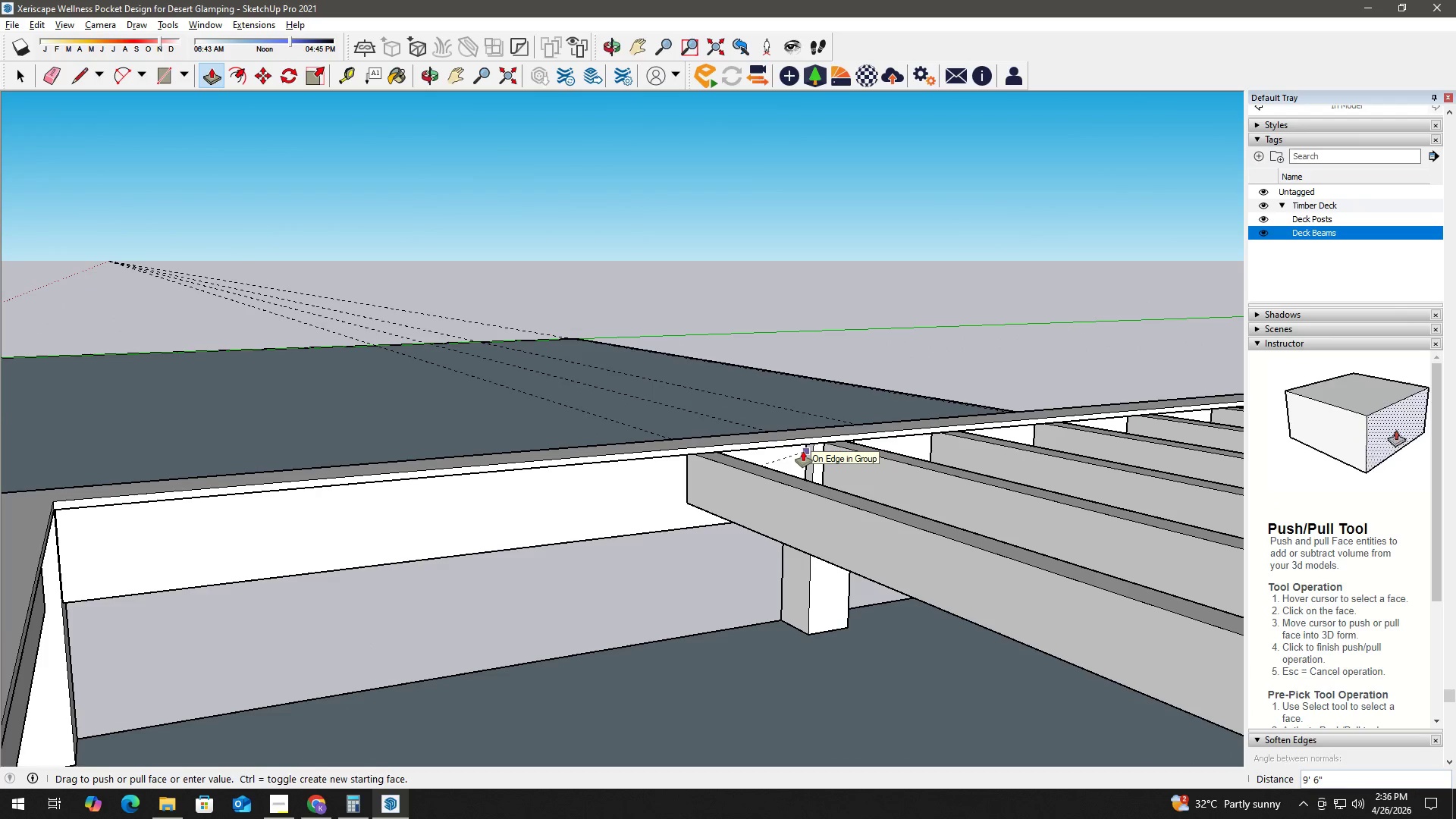 
left_click([803, 451])
 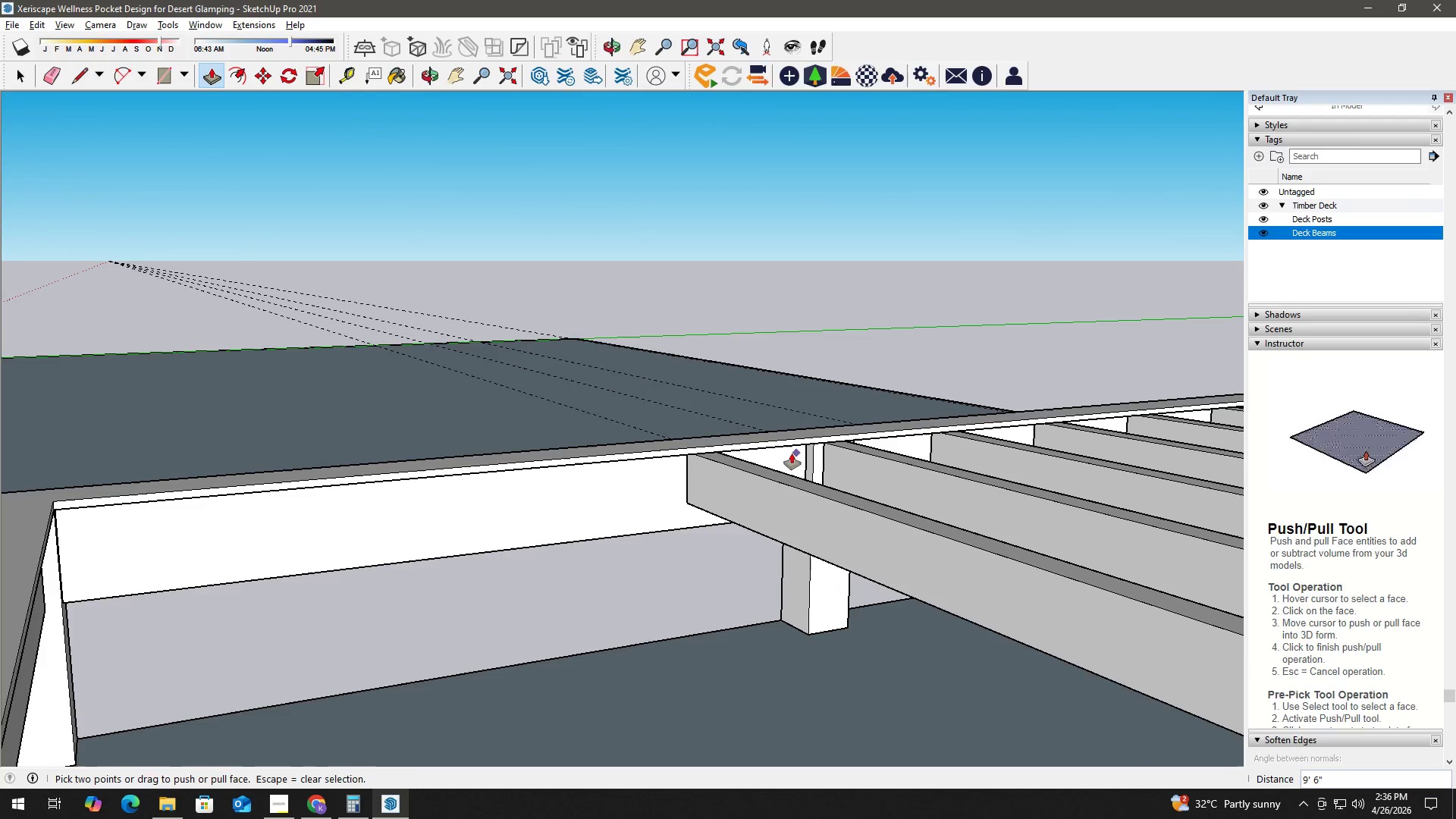 
key(Space)
 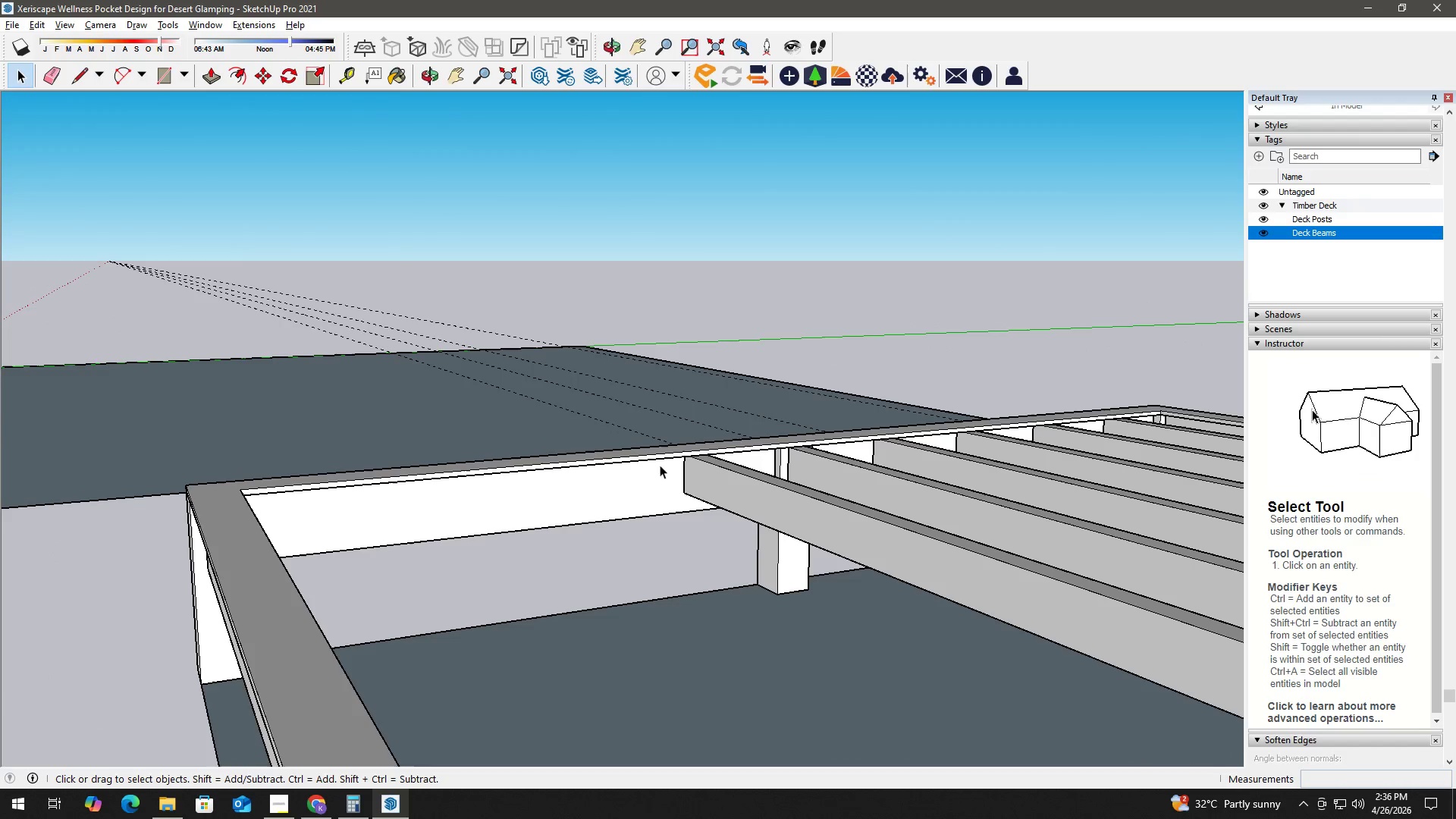 
scroll: coordinate [670, 464], scroll_direction: down, amount: 3.0
 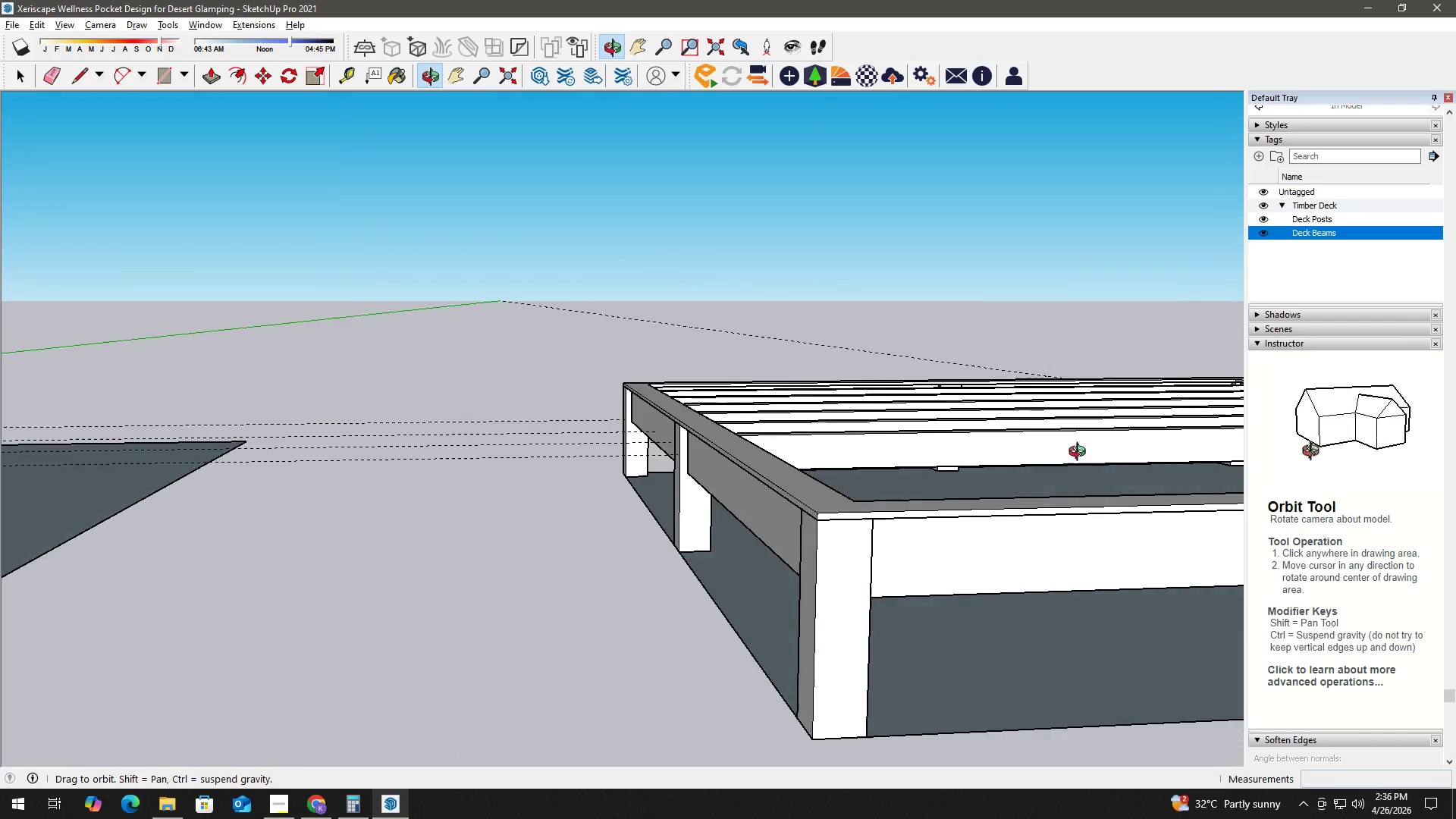 
key(H)
 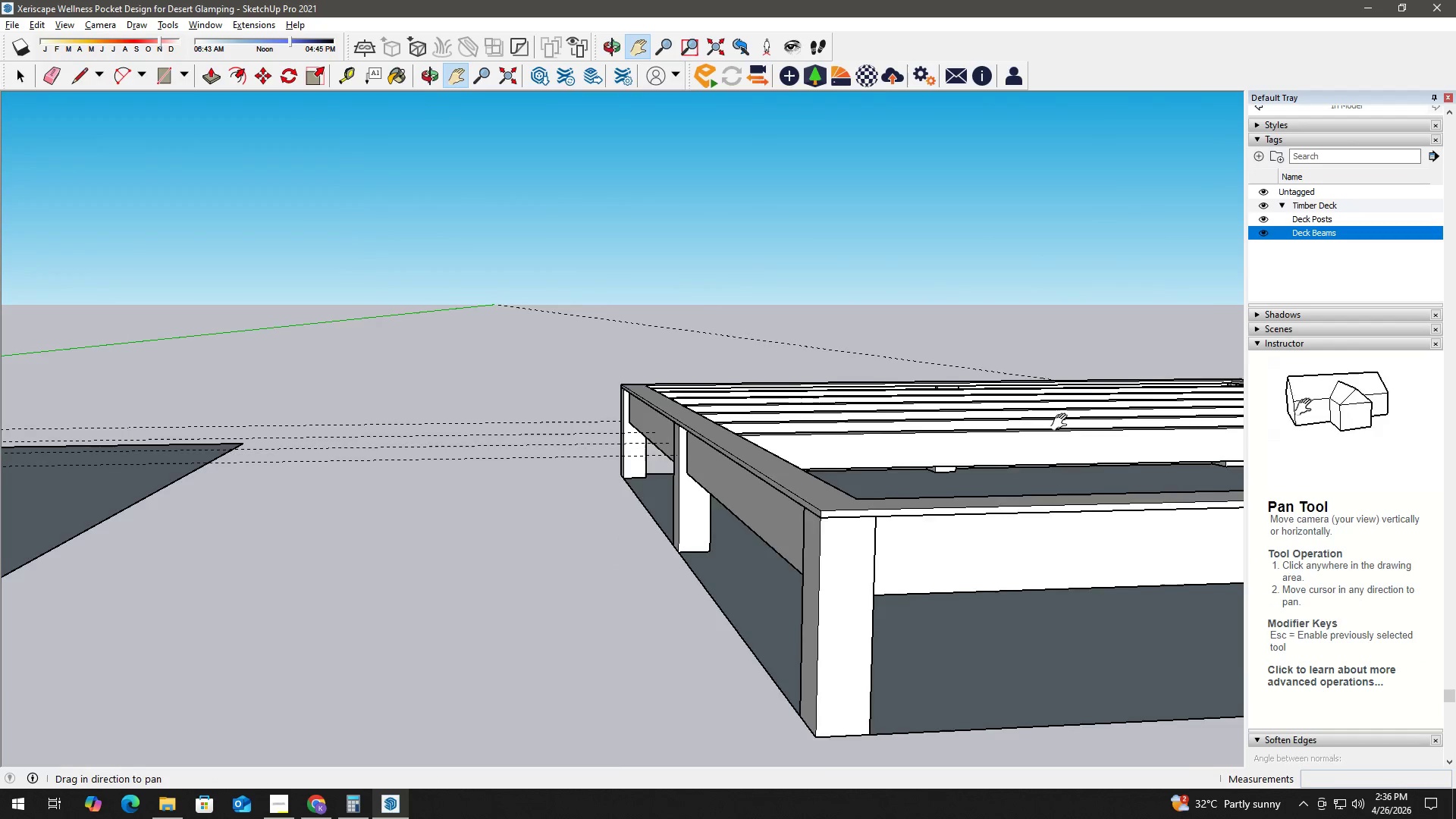 
left_click_drag(start_coordinate=[1062, 422], to_coordinate=[244, 476])
 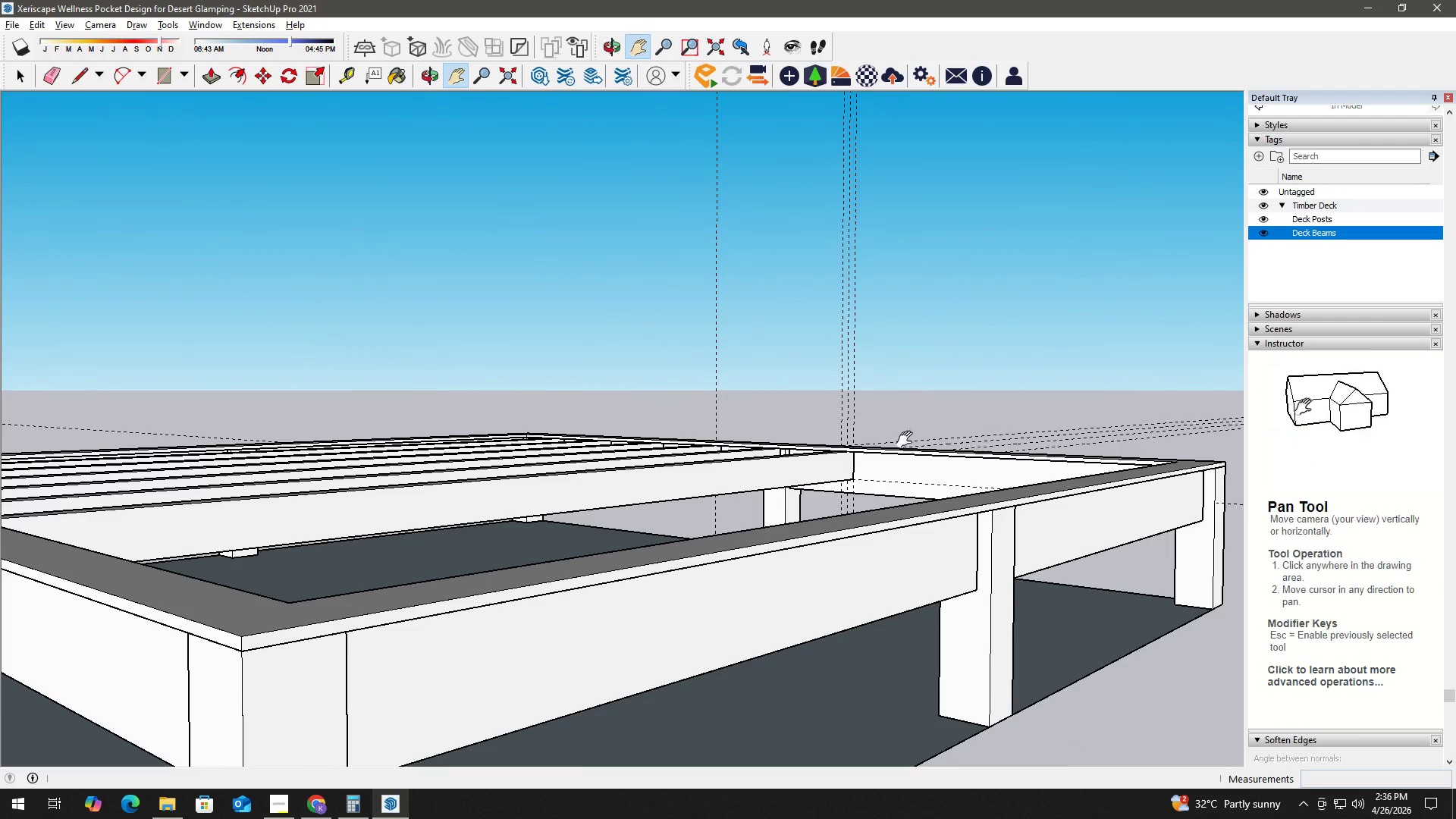 
scroll: coordinate [864, 543], scroll_direction: up, amount: 6.0
 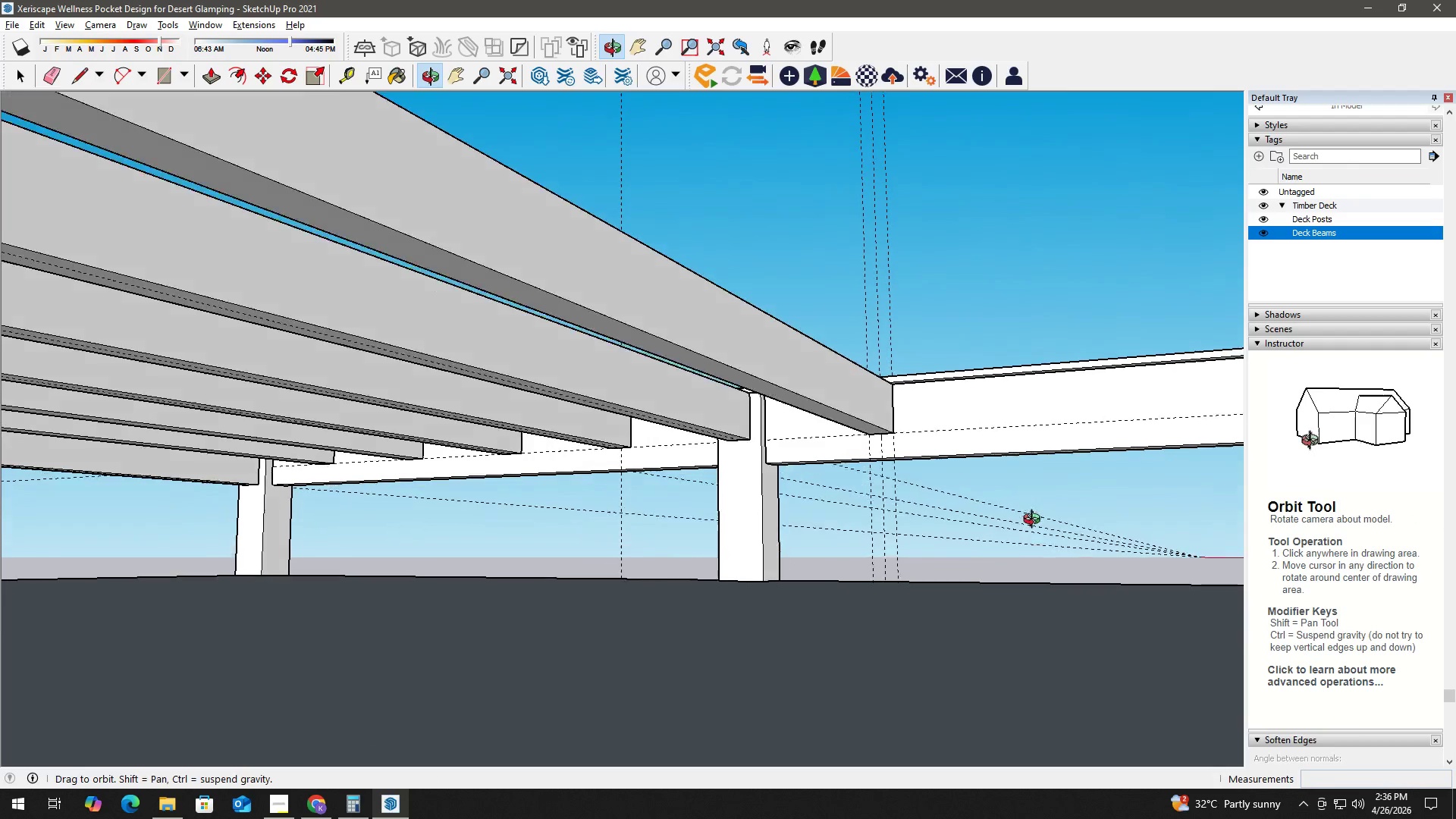 
key(H)
 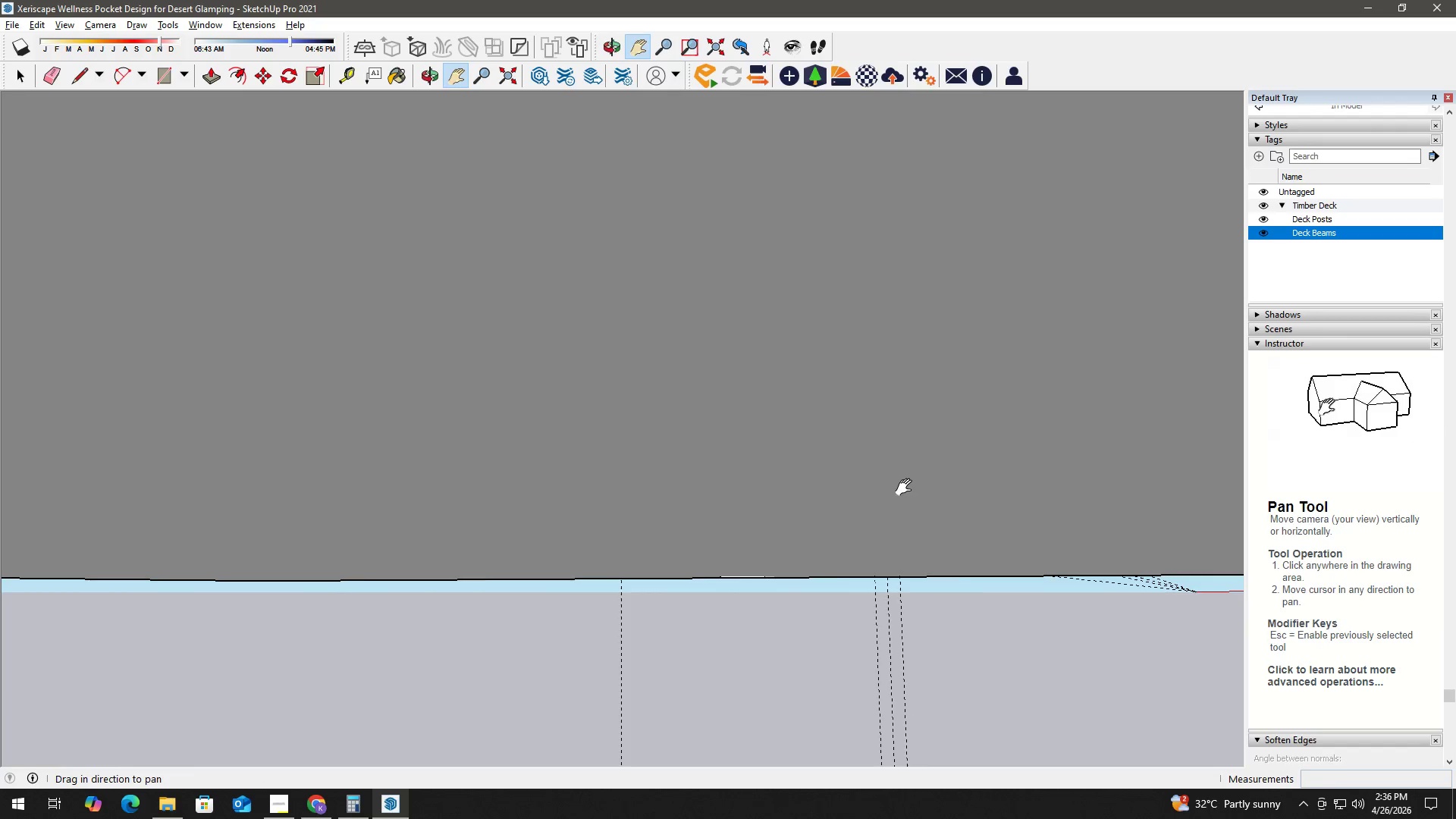 
left_click_drag(start_coordinate=[893, 486], to_coordinate=[943, 509])
 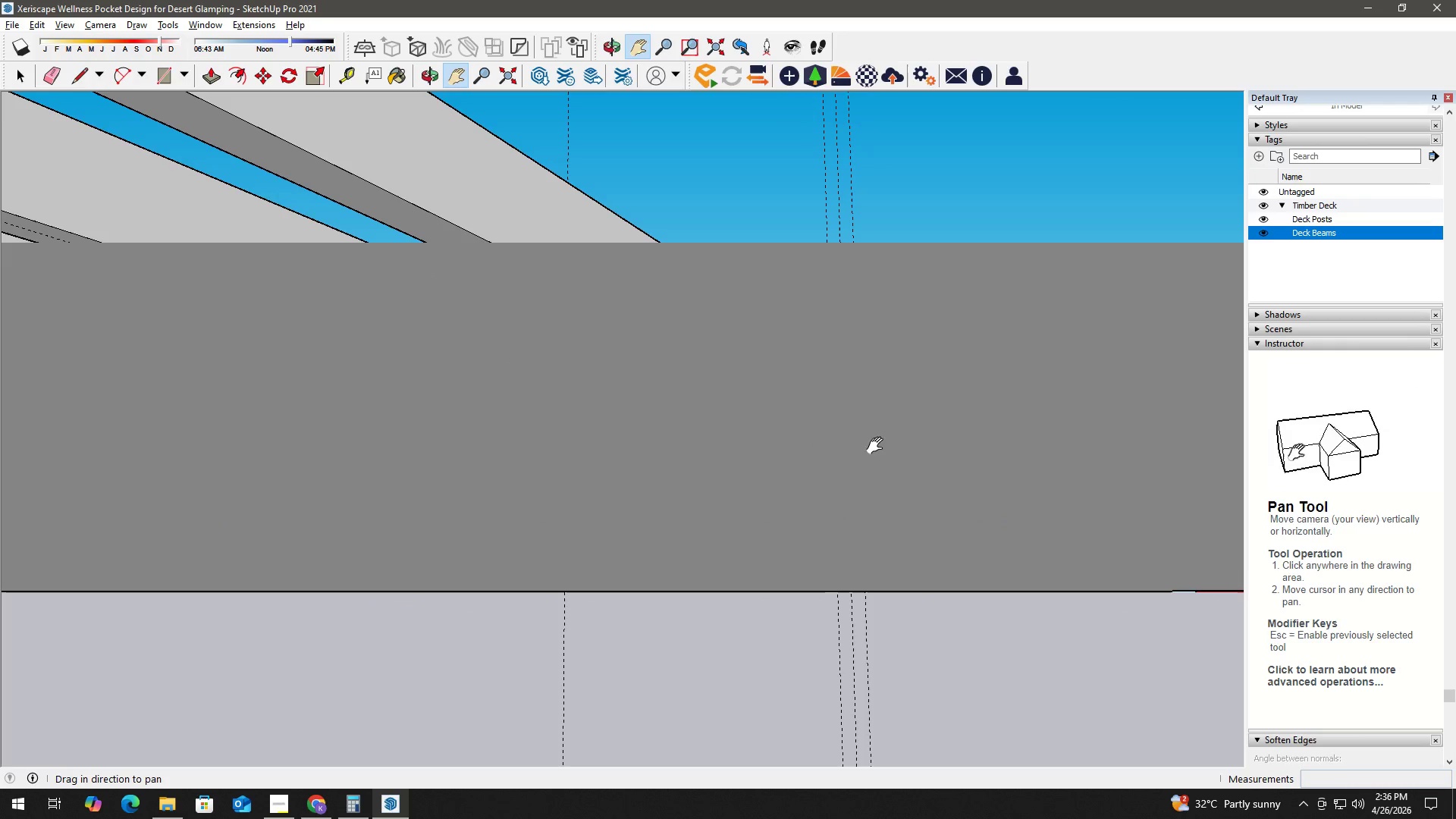 
scroll: coordinate [947, 531], scroll_direction: up, amount: 1.0
 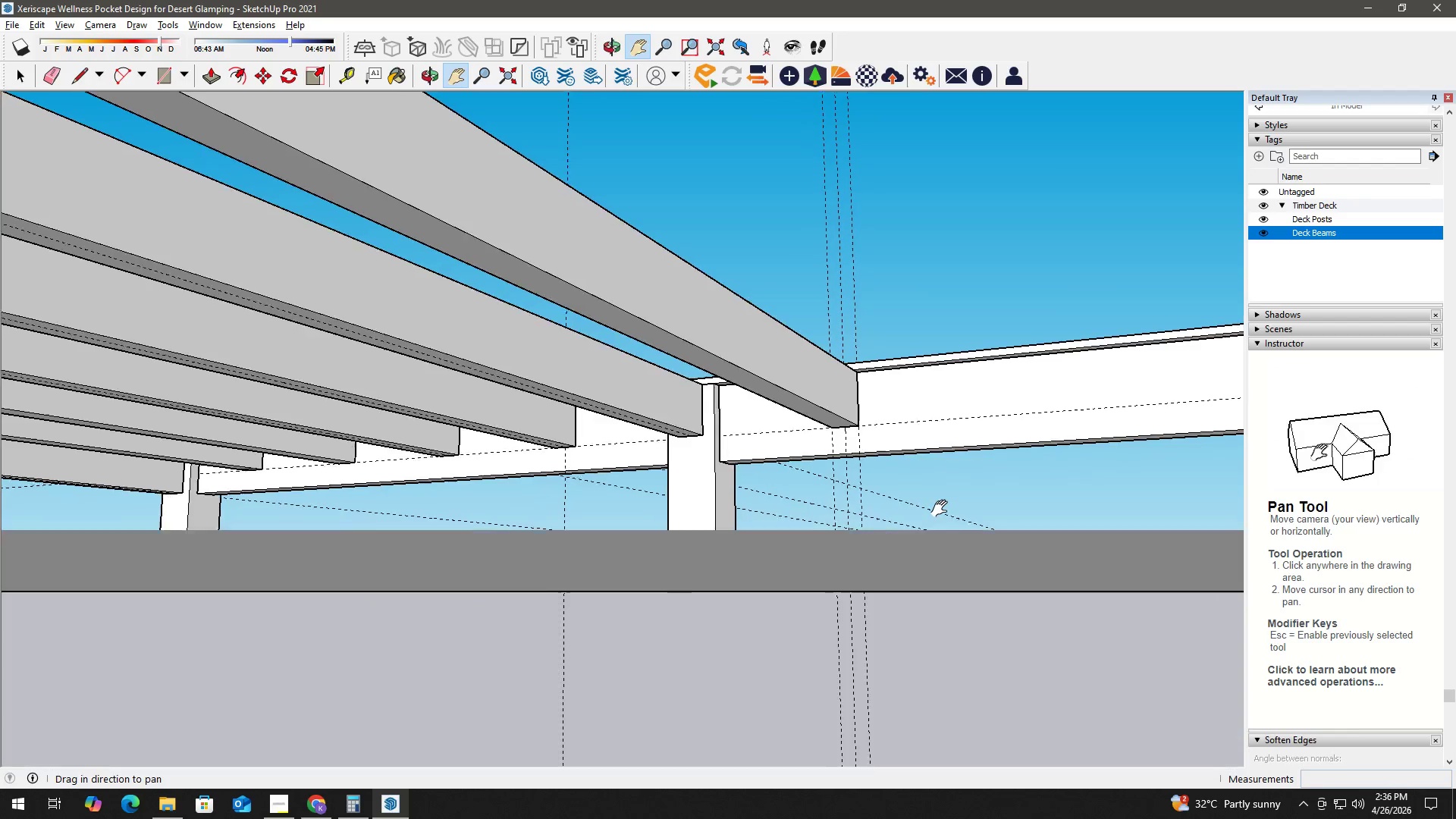 
key(H)
 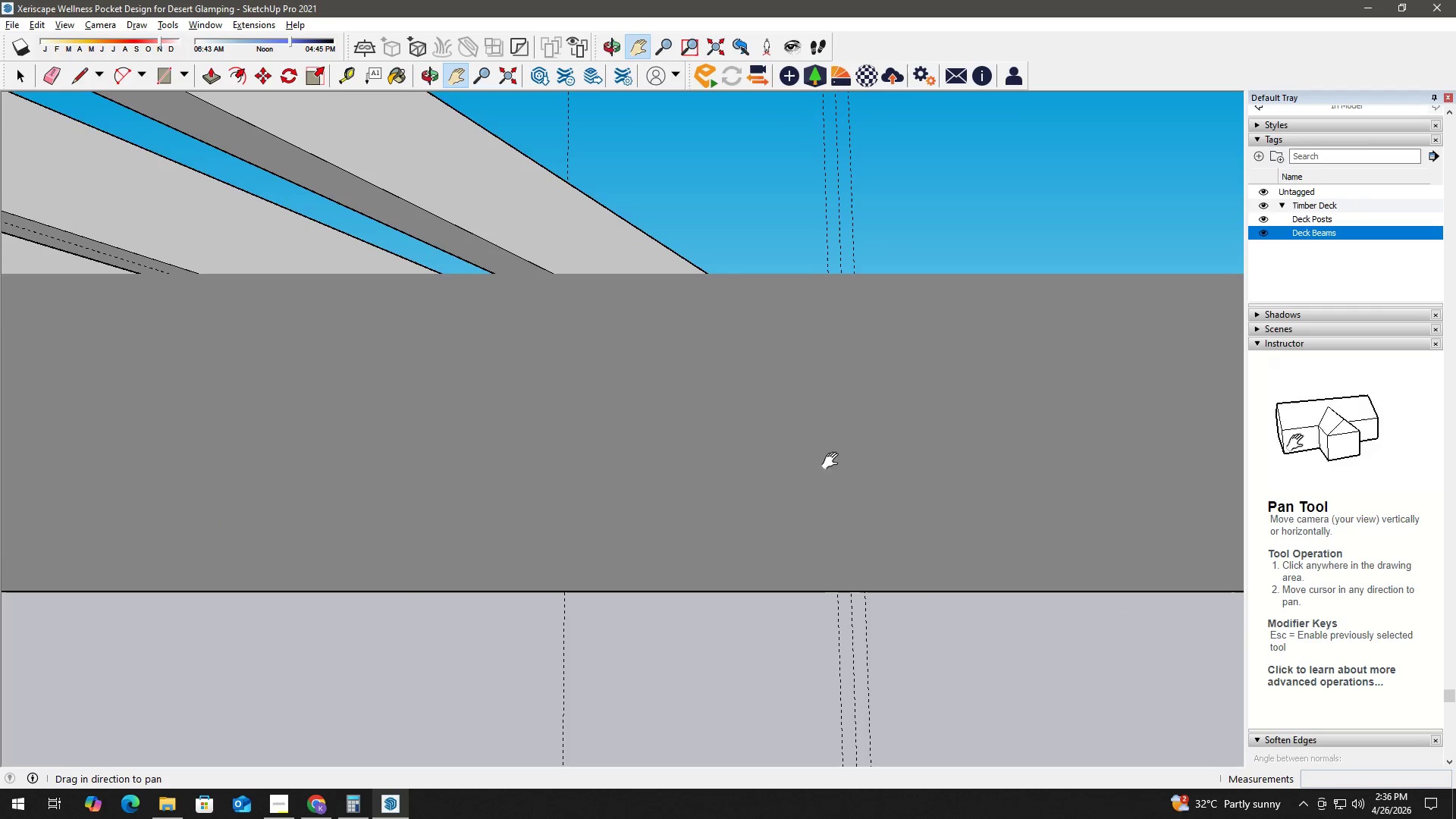 
left_click_drag(start_coordinate=[866, 427], to_coordinate=[774, 571])
 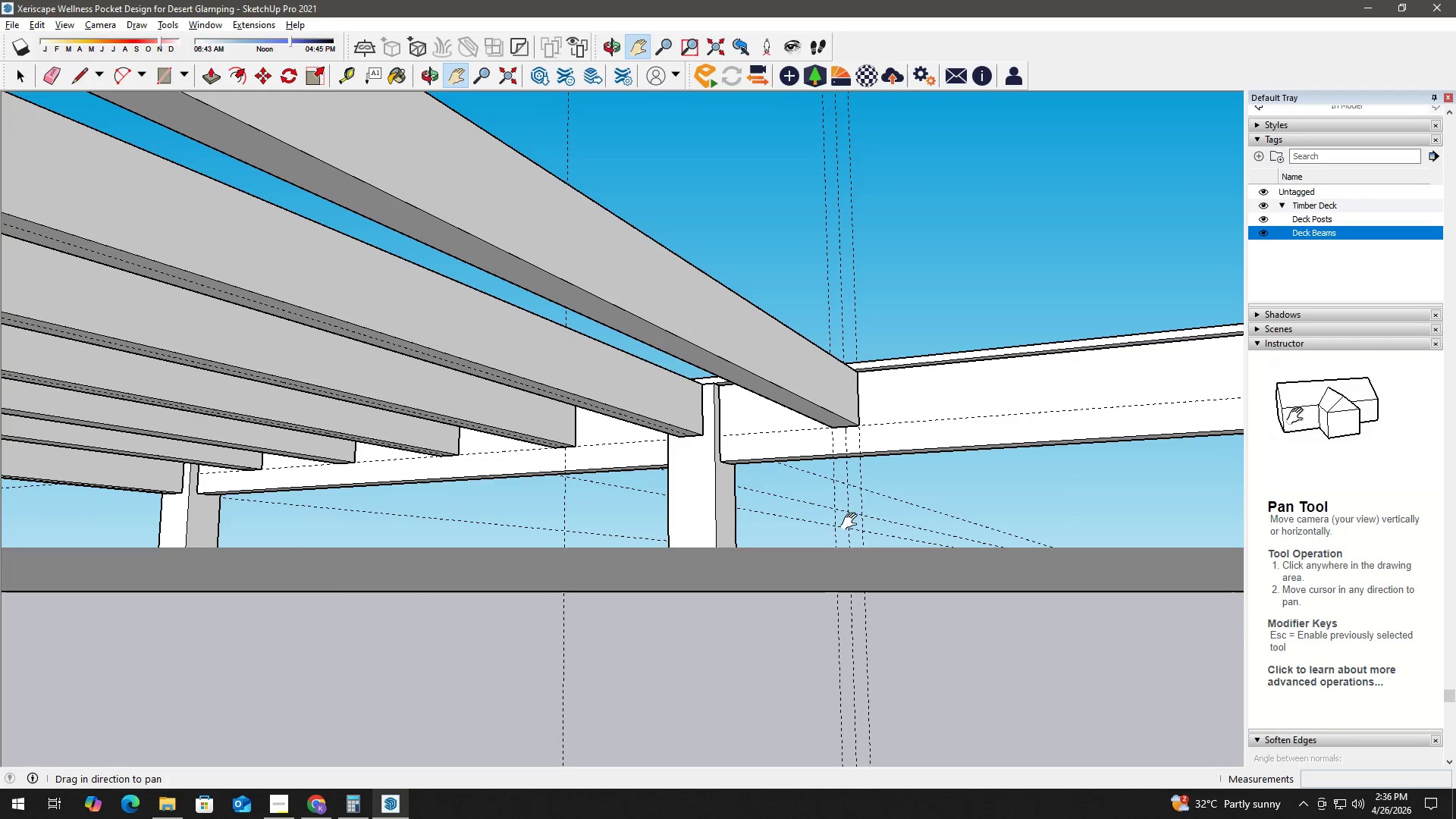 
scroll: coordinate [873, 468], scroll_direction: up, amount: 2.0
 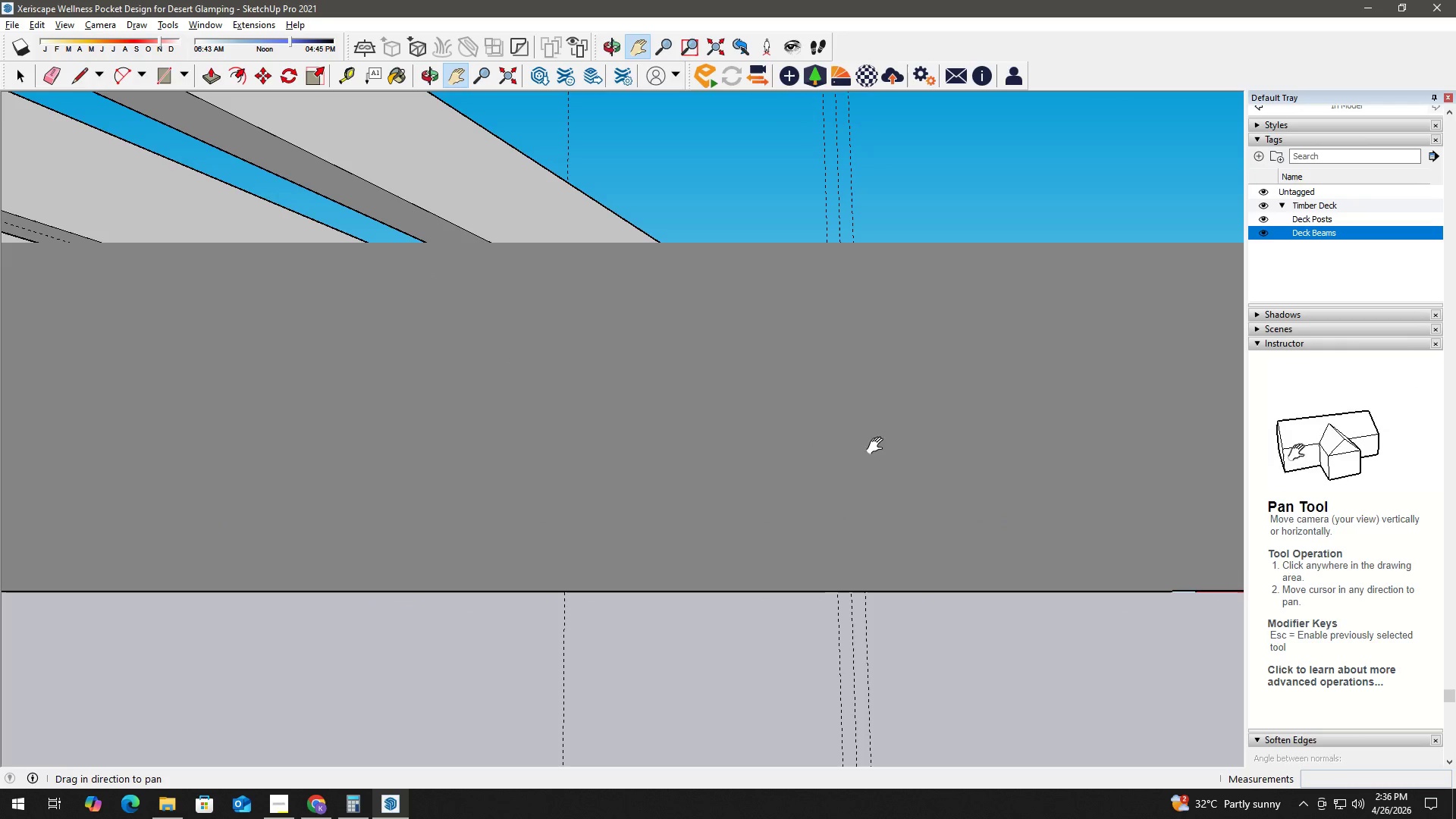 
key(H)
 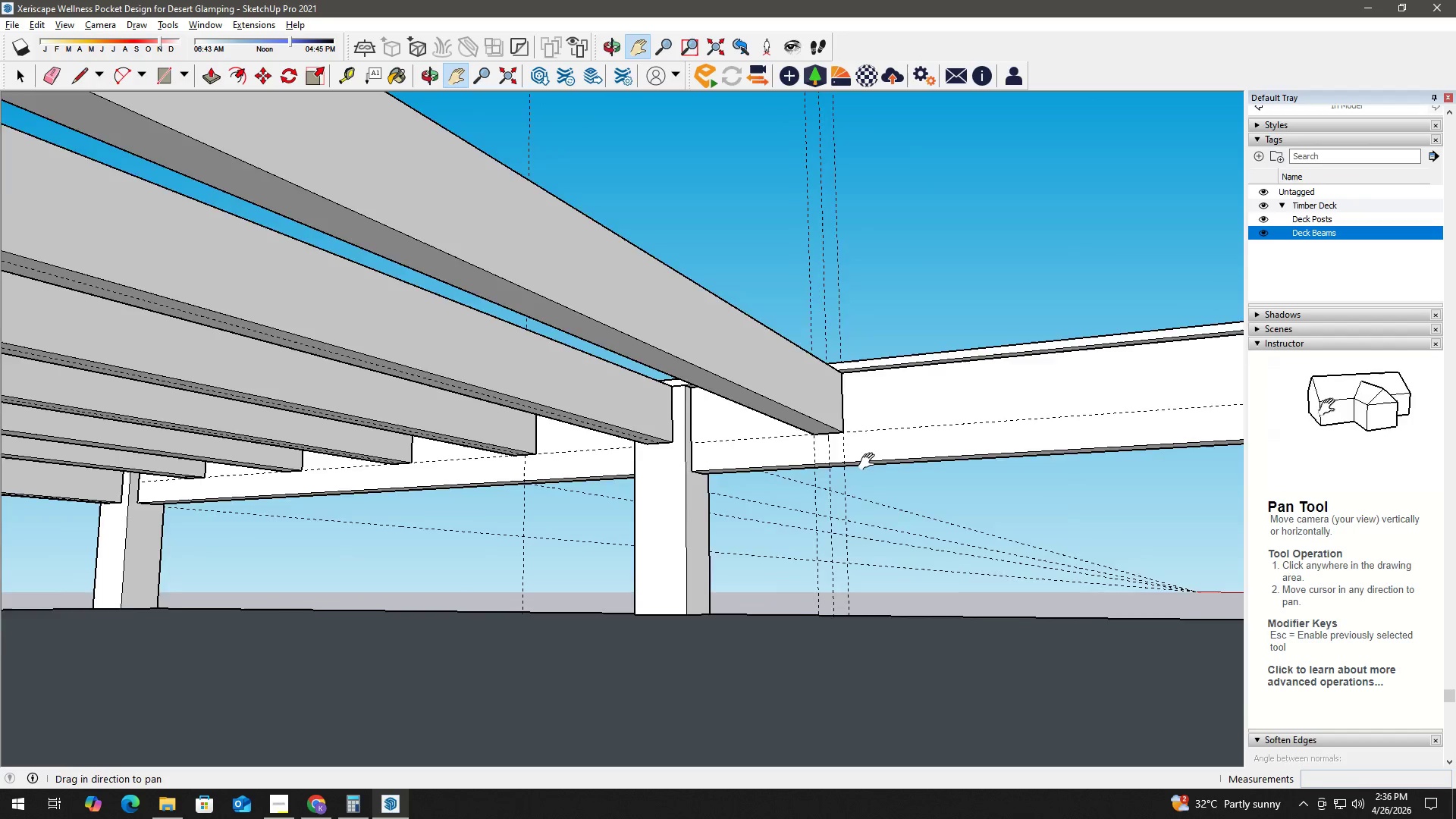 
left_click_drag(start_coordinate=[886, 449], to_coordinate=[797, 528])
 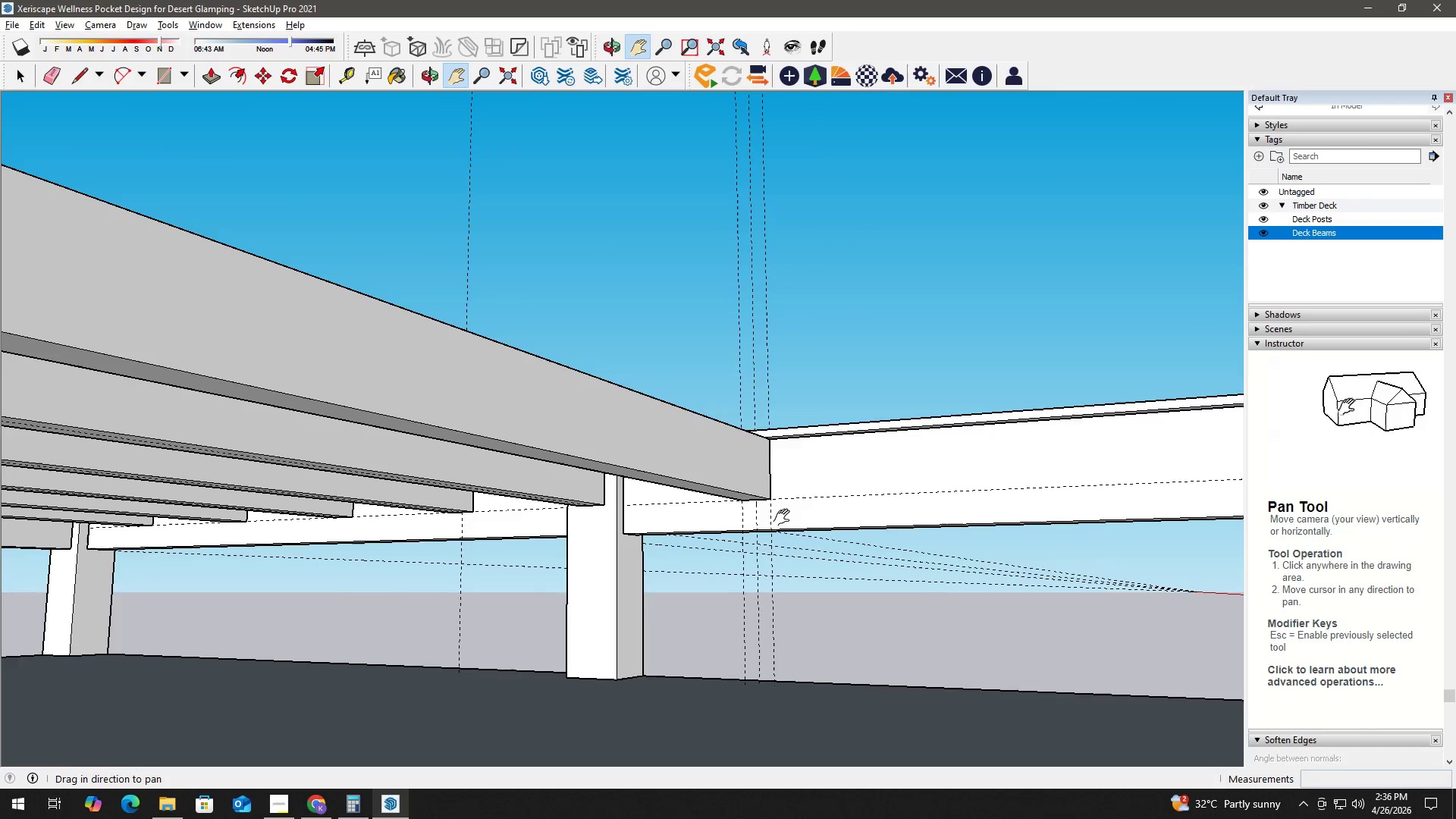 
scroll: coordinate [774, 516], scroll_direction: up, amount: 10.0
 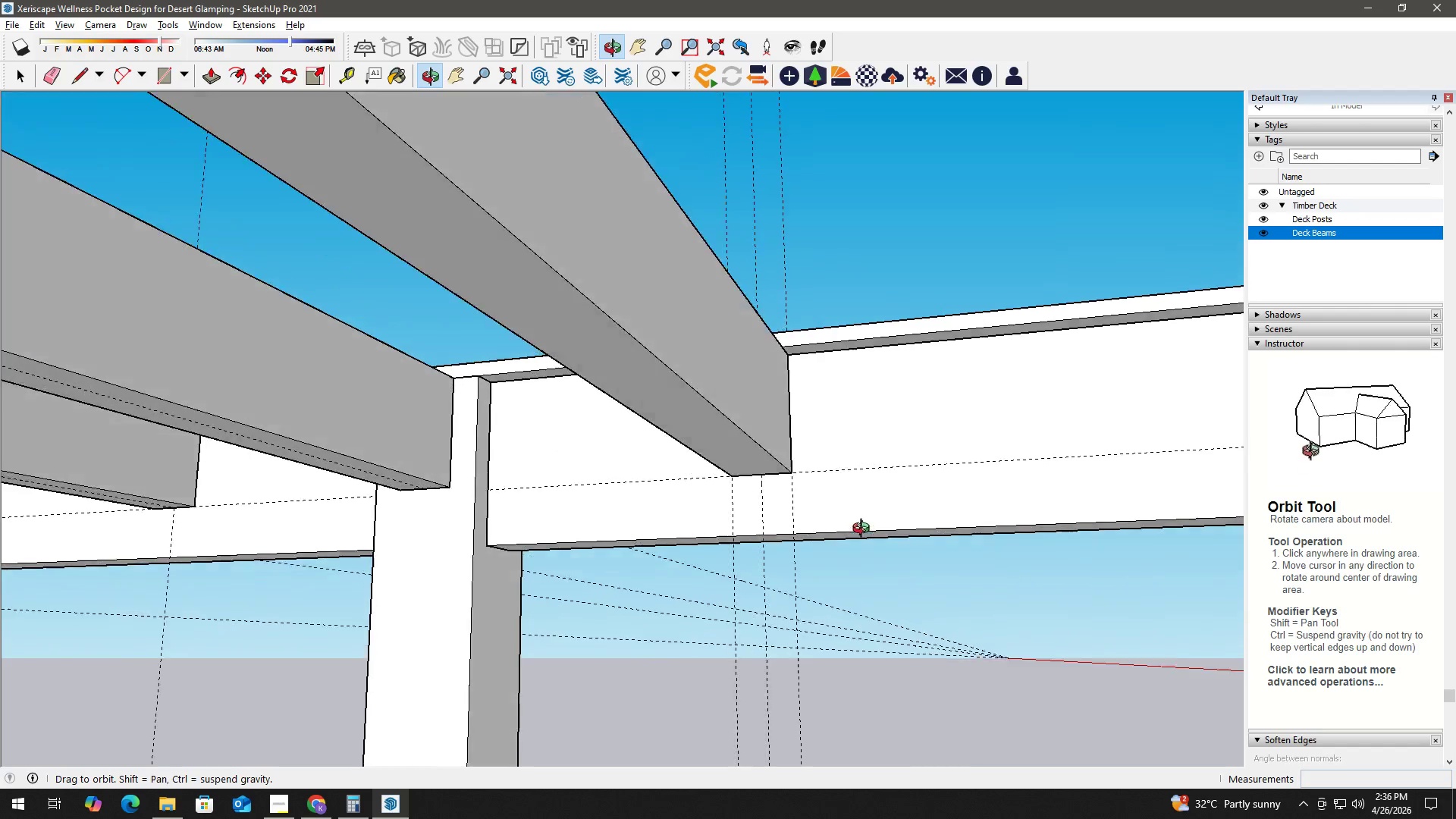 
key(H)
 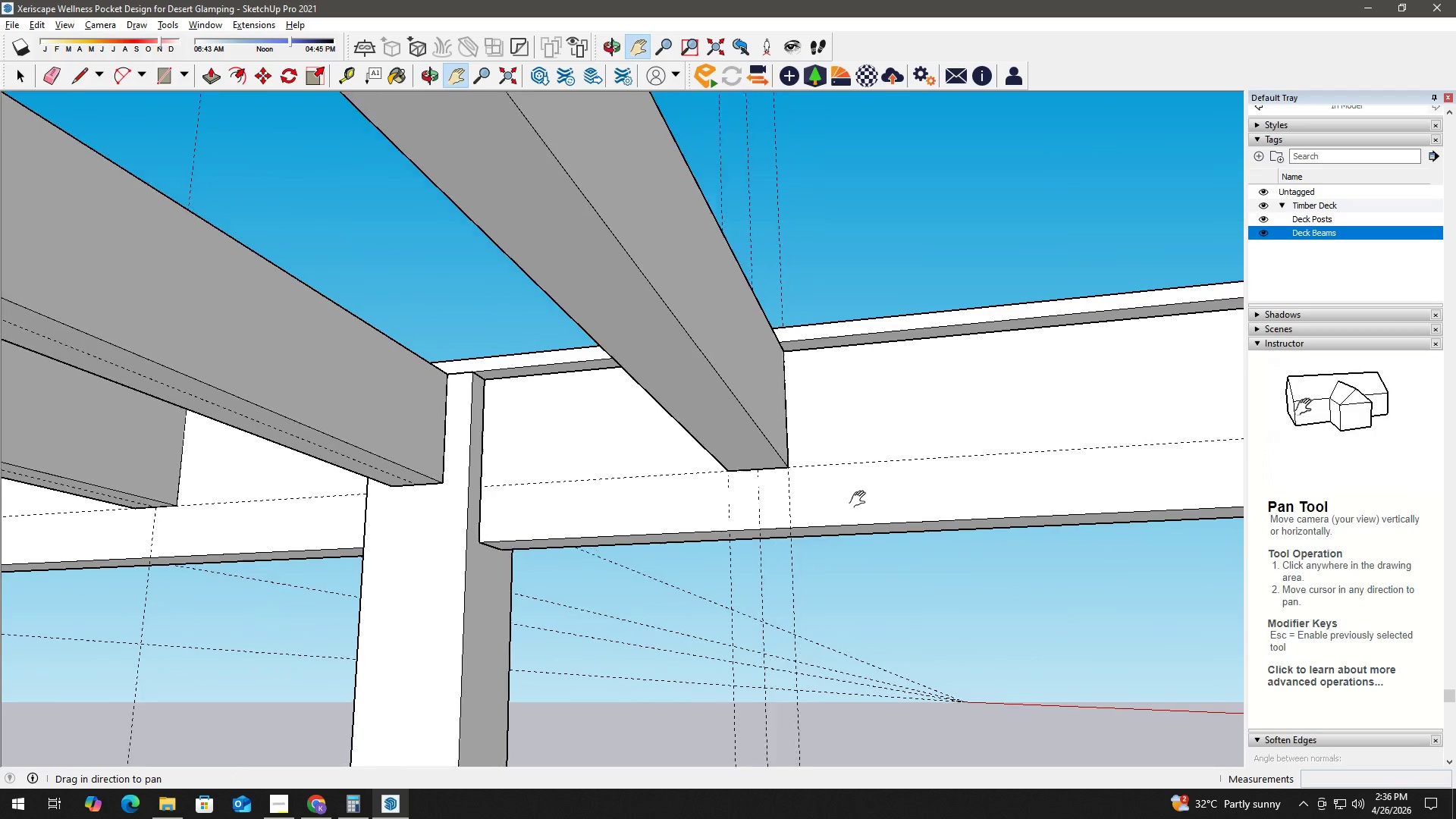 
left_click_drag(start_coordinate=[875, 498], to_coordinate=[746, 527])
 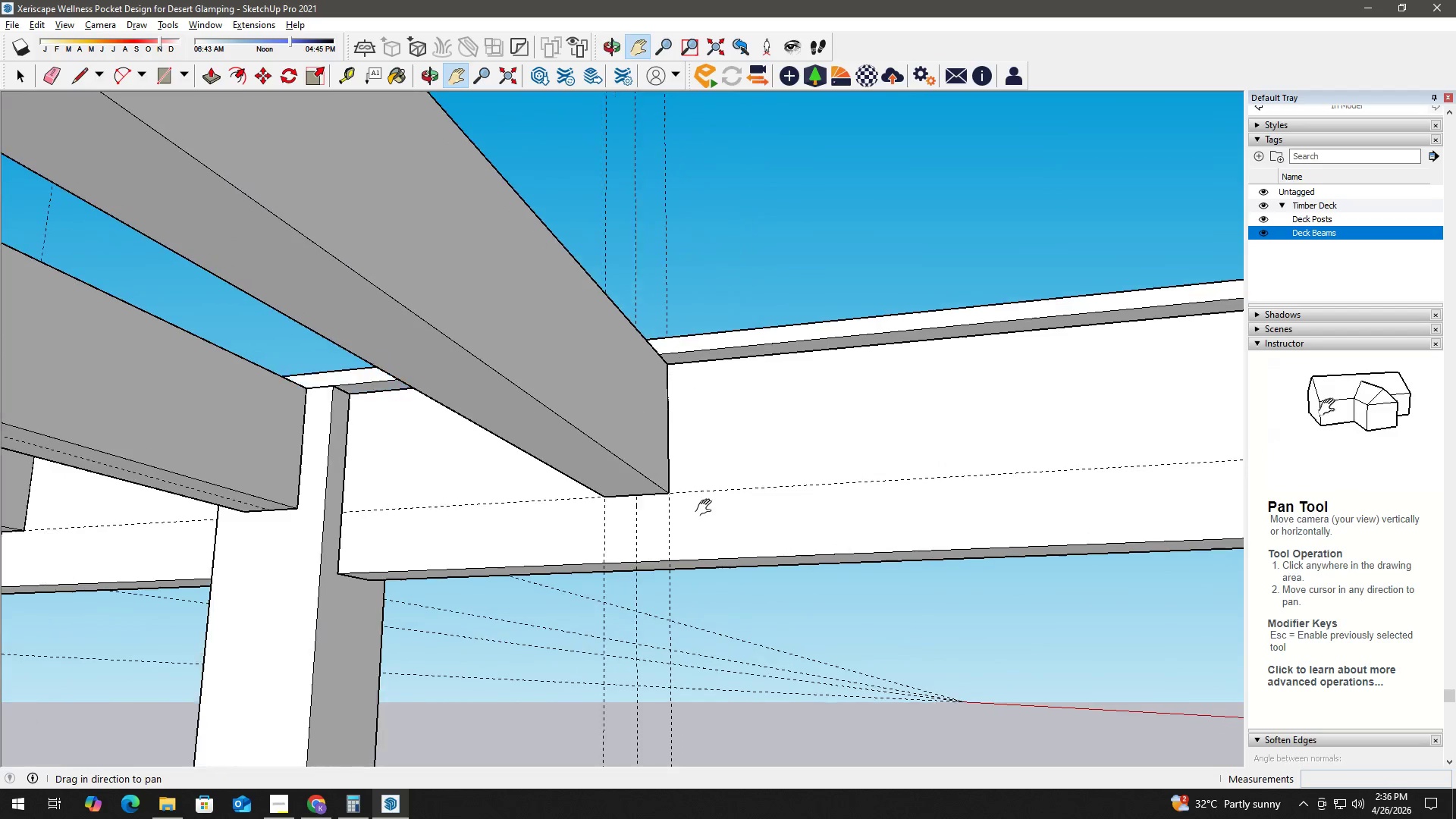 
key(Space)
 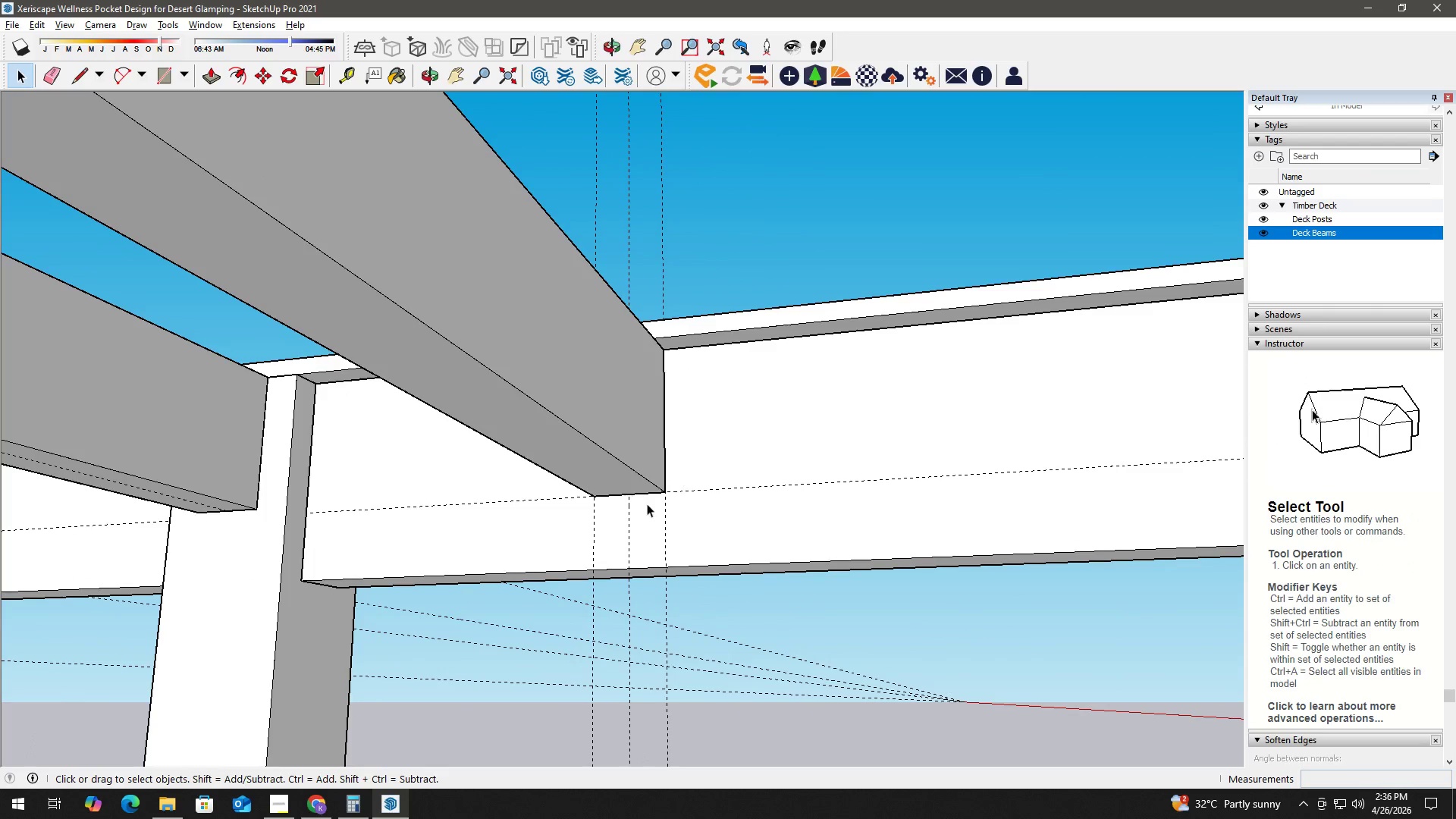 
key(T)
 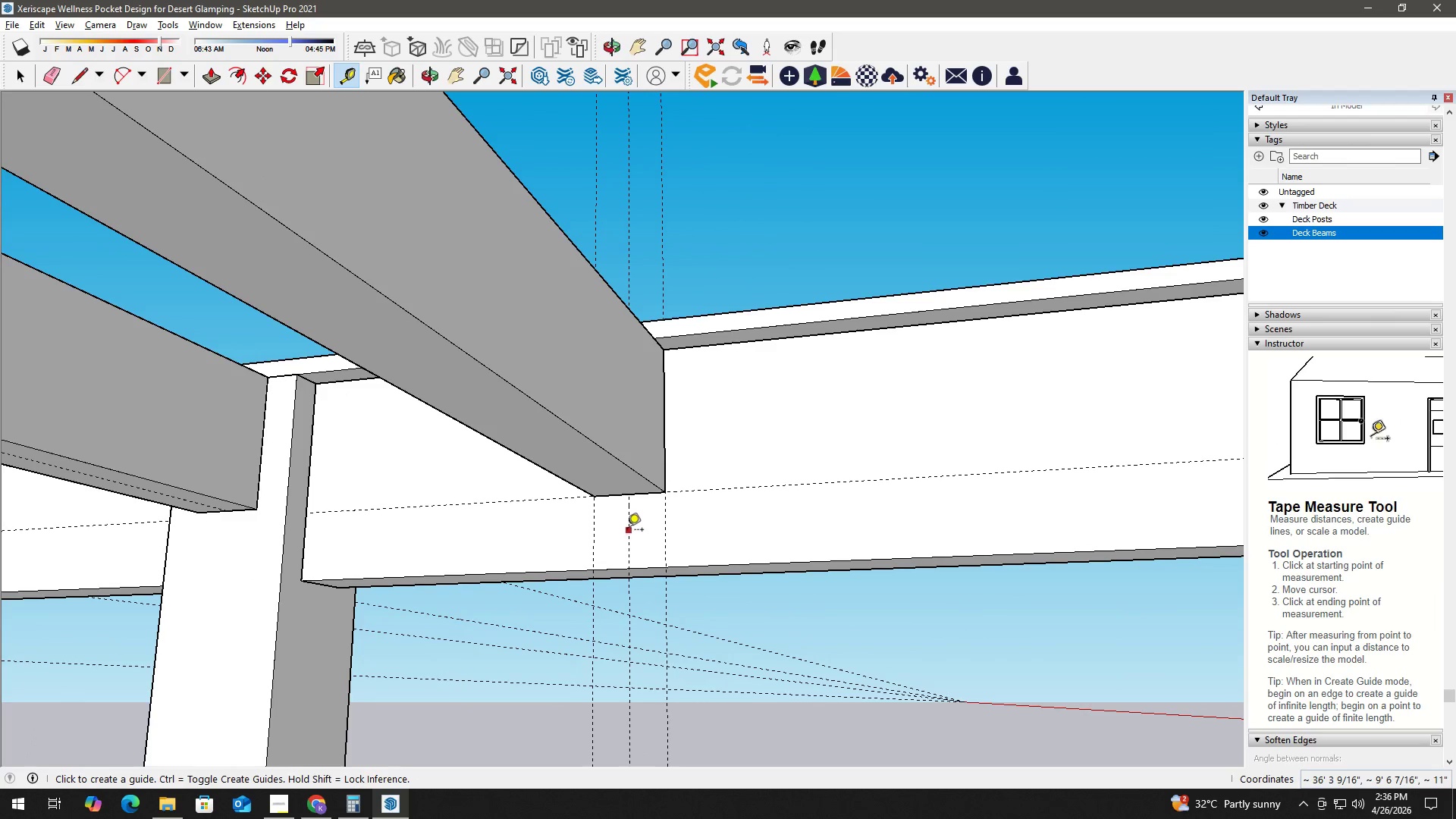 
scroll: coordinate [703, 502], scroll_direction: up, amount: 2.0
 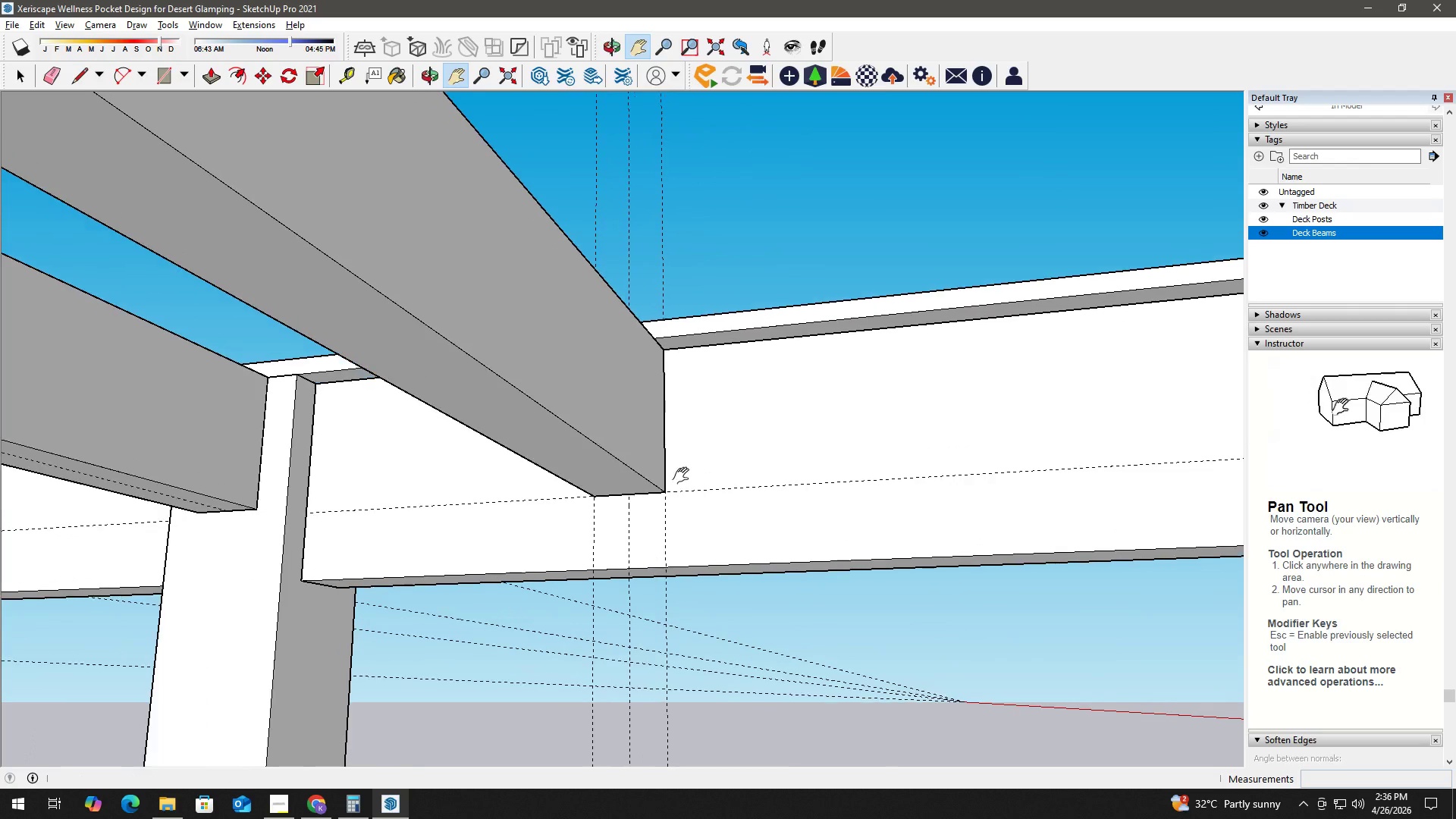 
left_click([627, 530])
 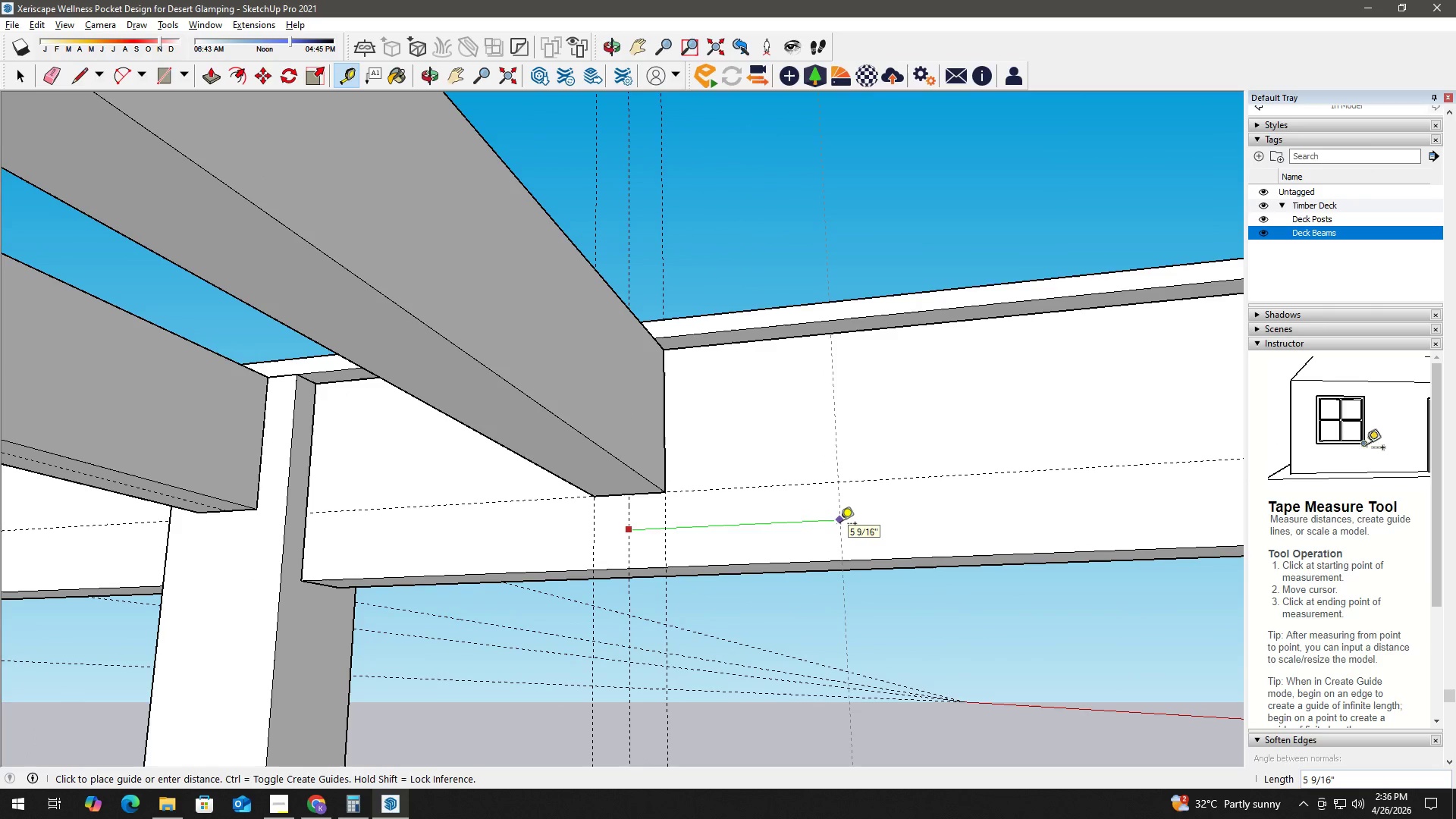 
key(Numpad1)
 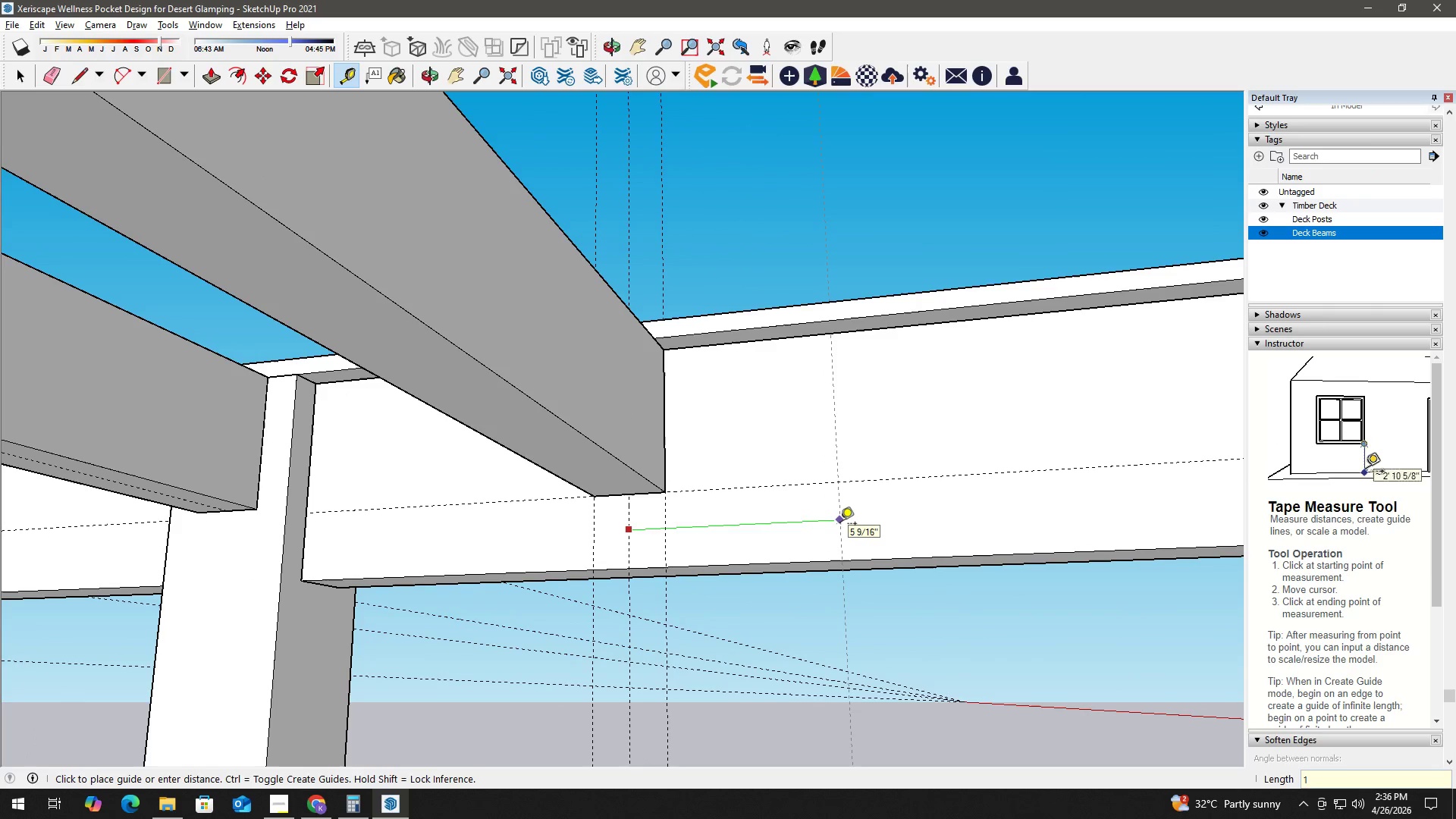 
key(Quote)
 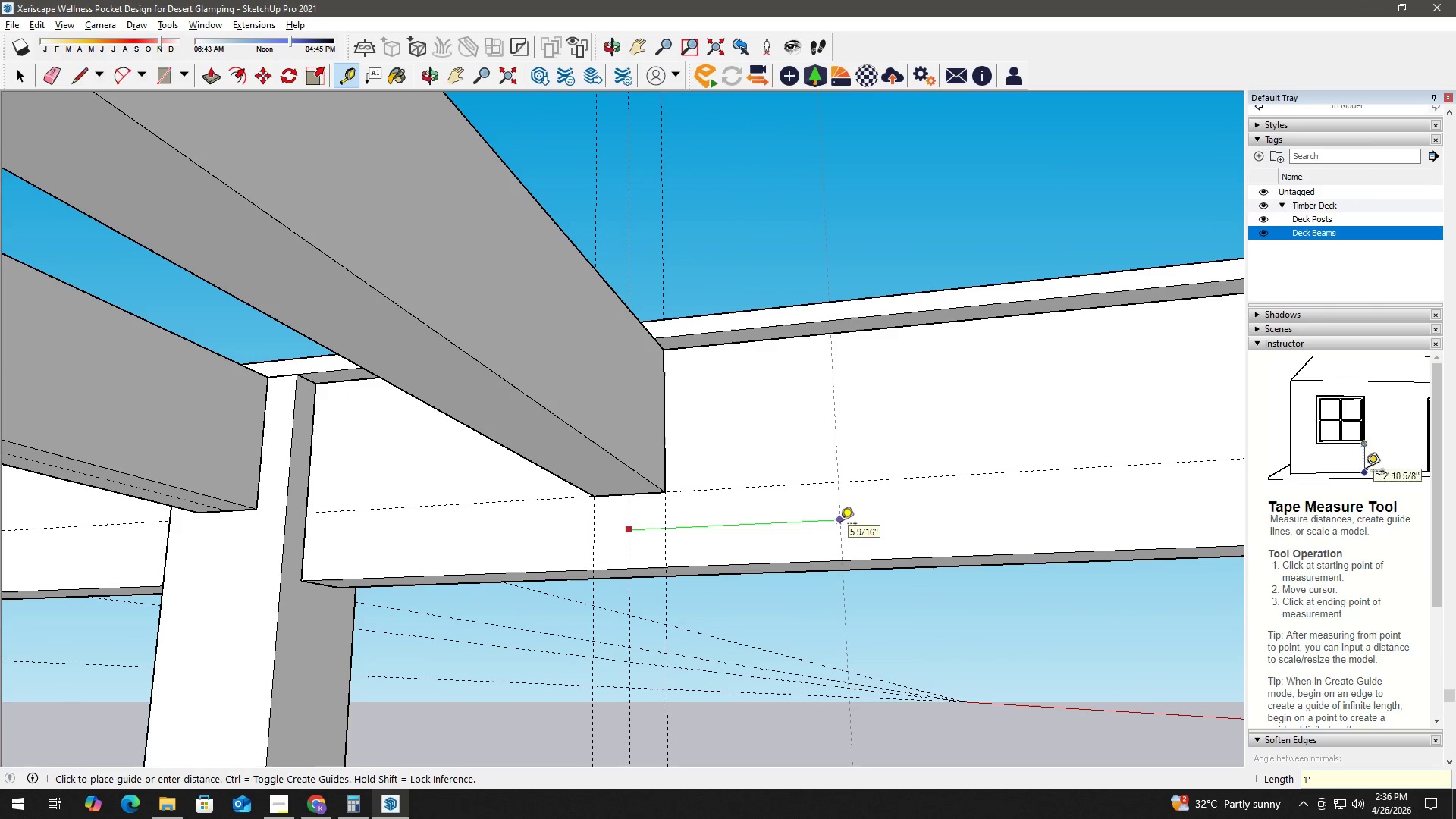 
key(NumpadEnter)
 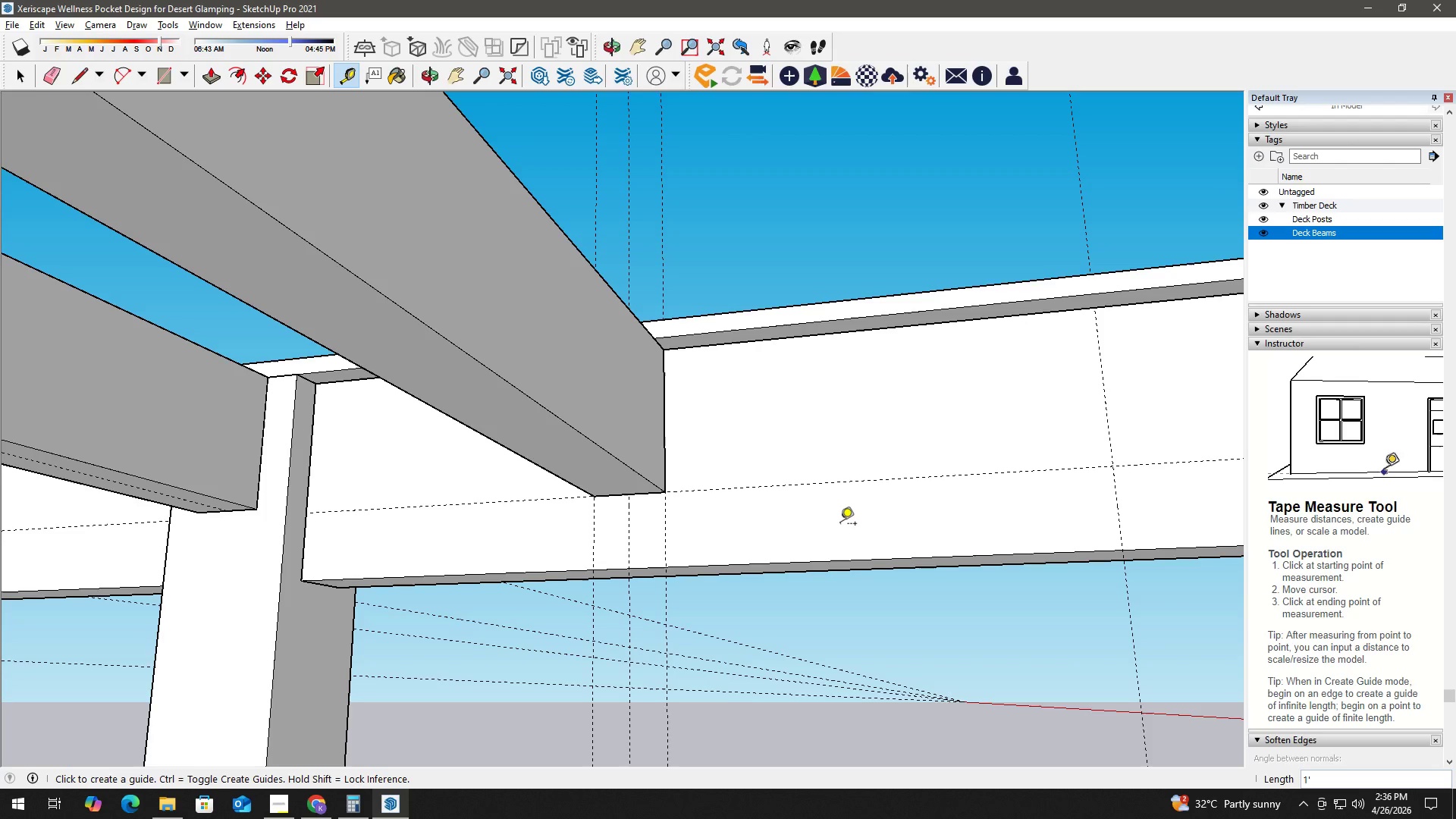 
wait(12.36)
 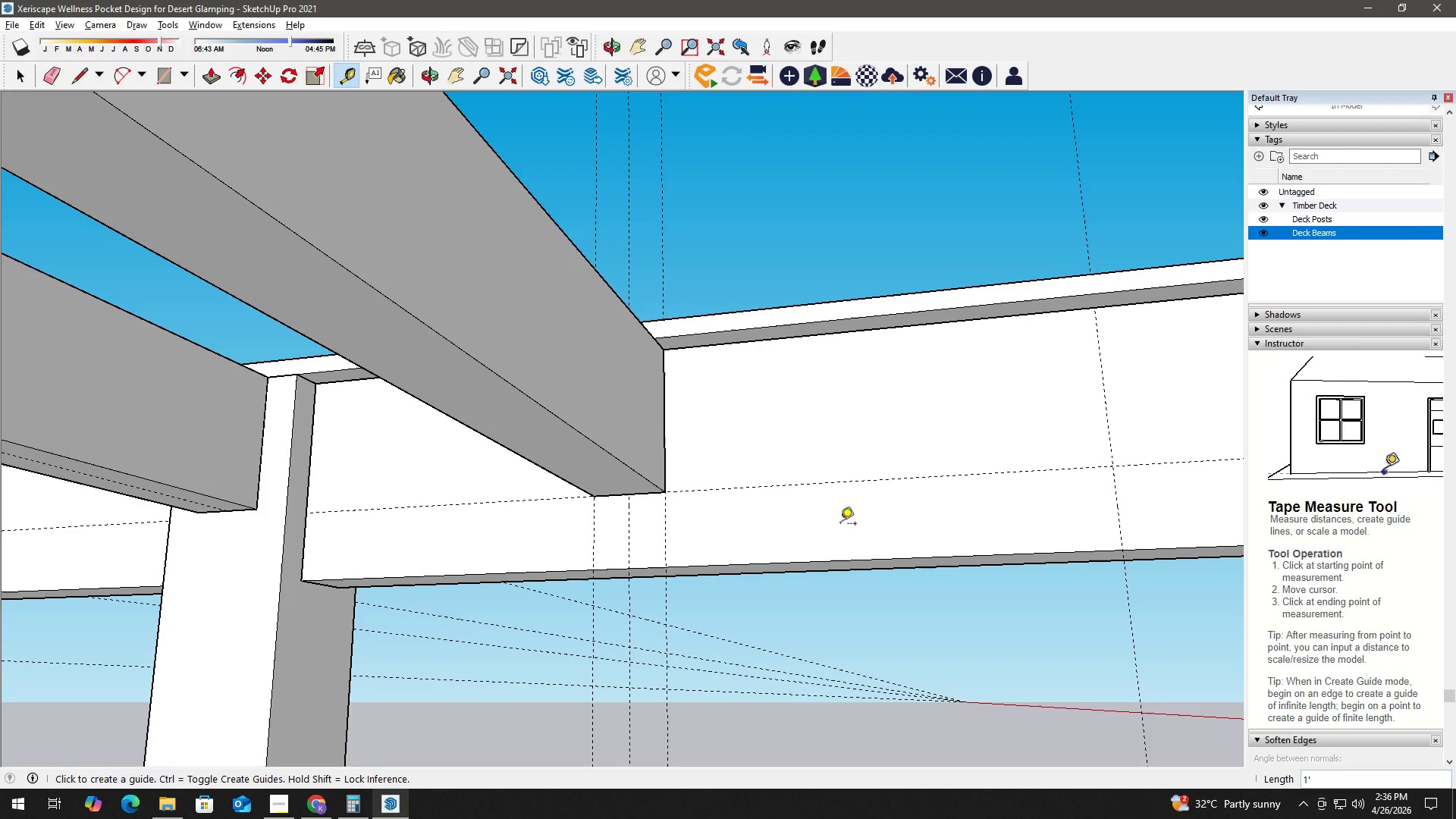 
key(Space)
 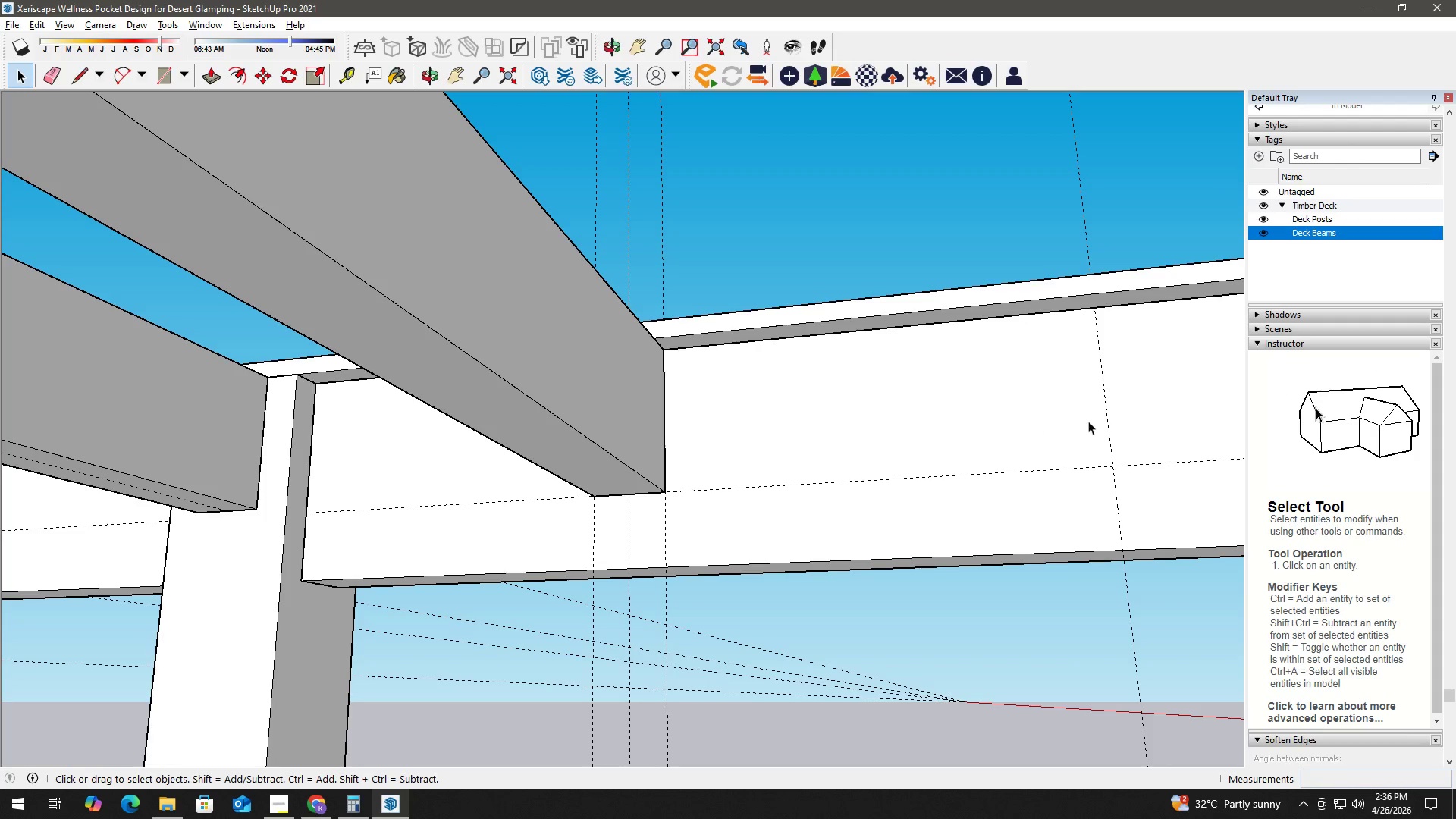 
key(T)
 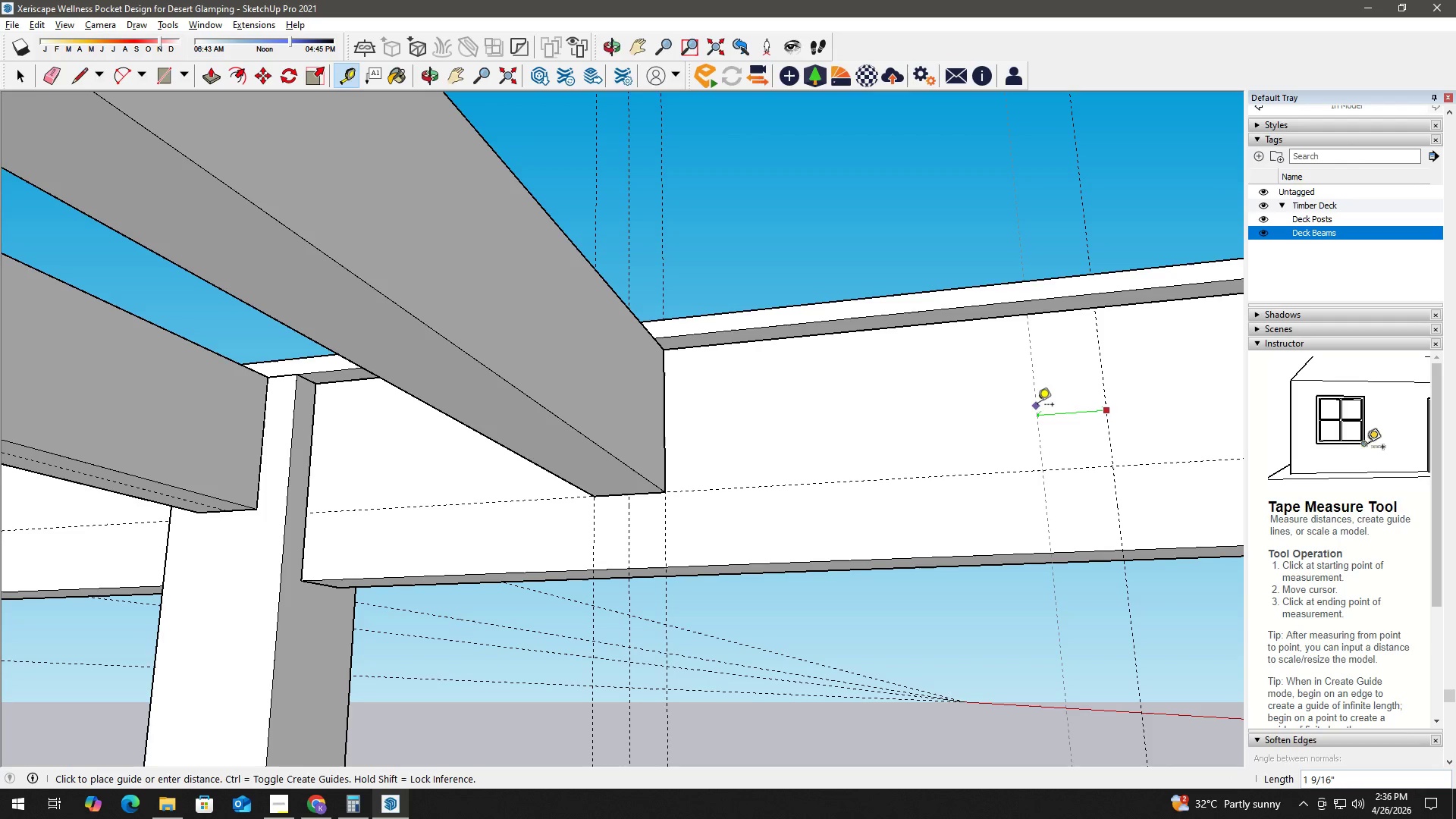 
key(Numpad1)
 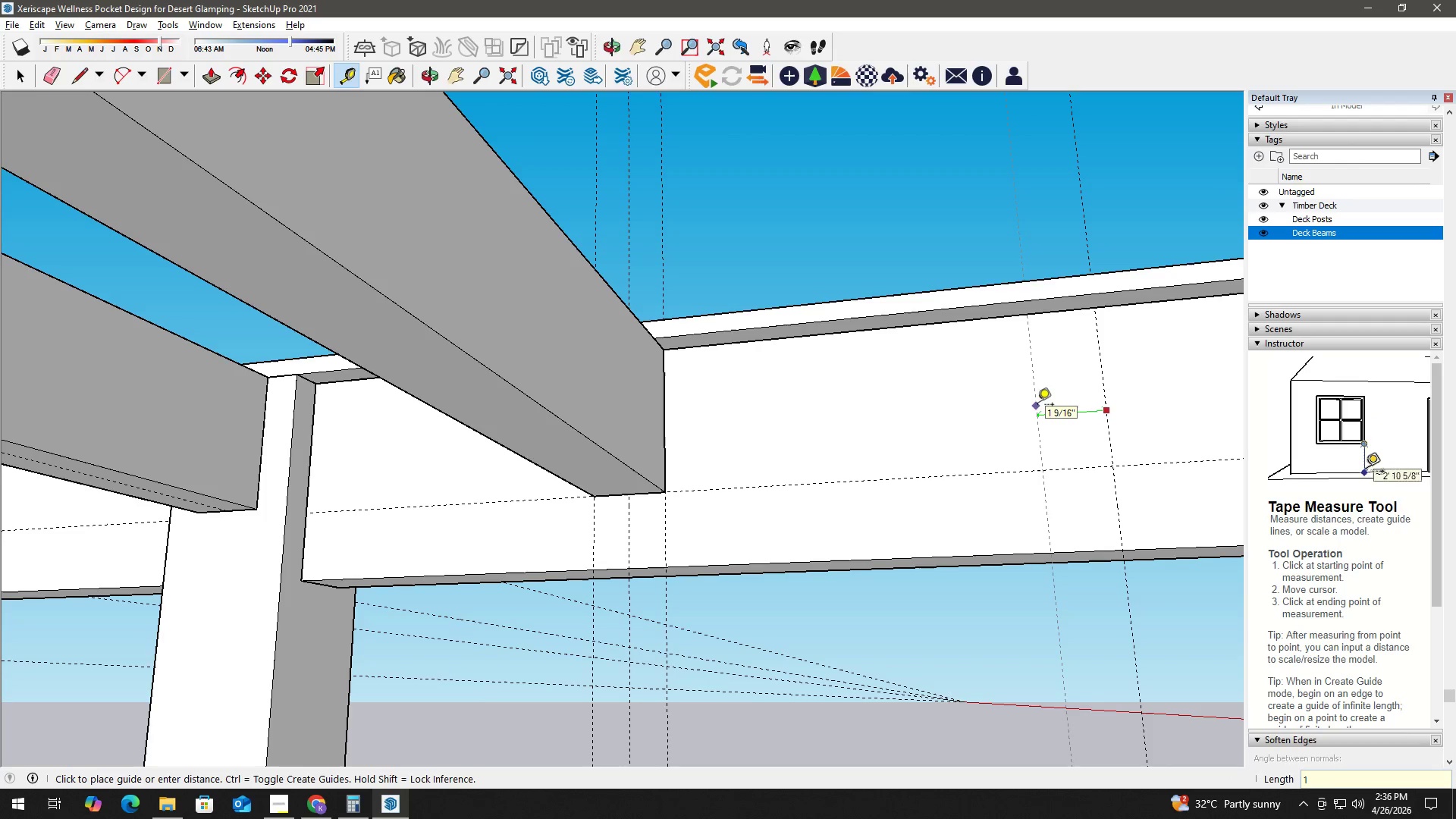 
key(NumpadEnter)
 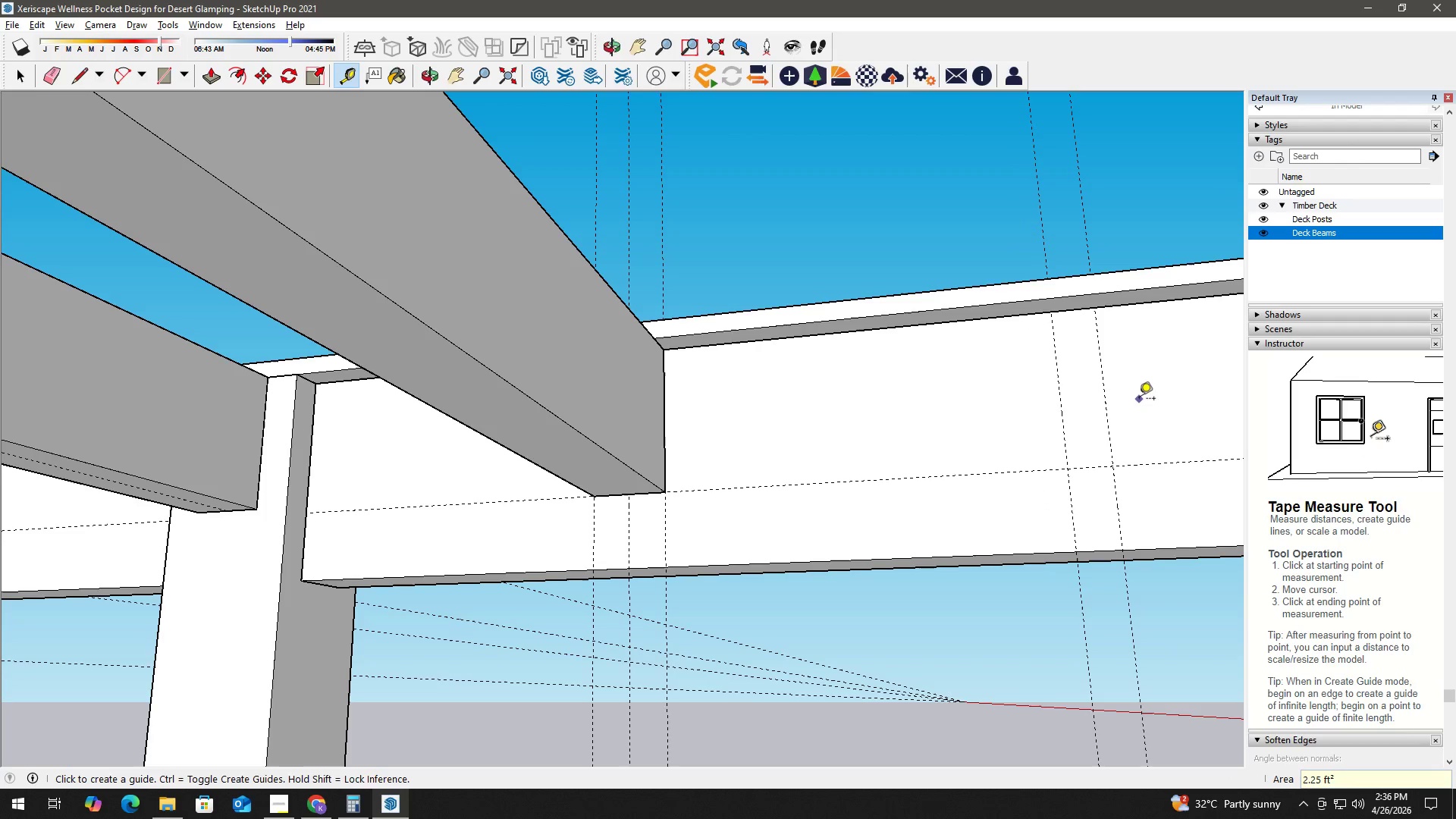 
key(Space)
 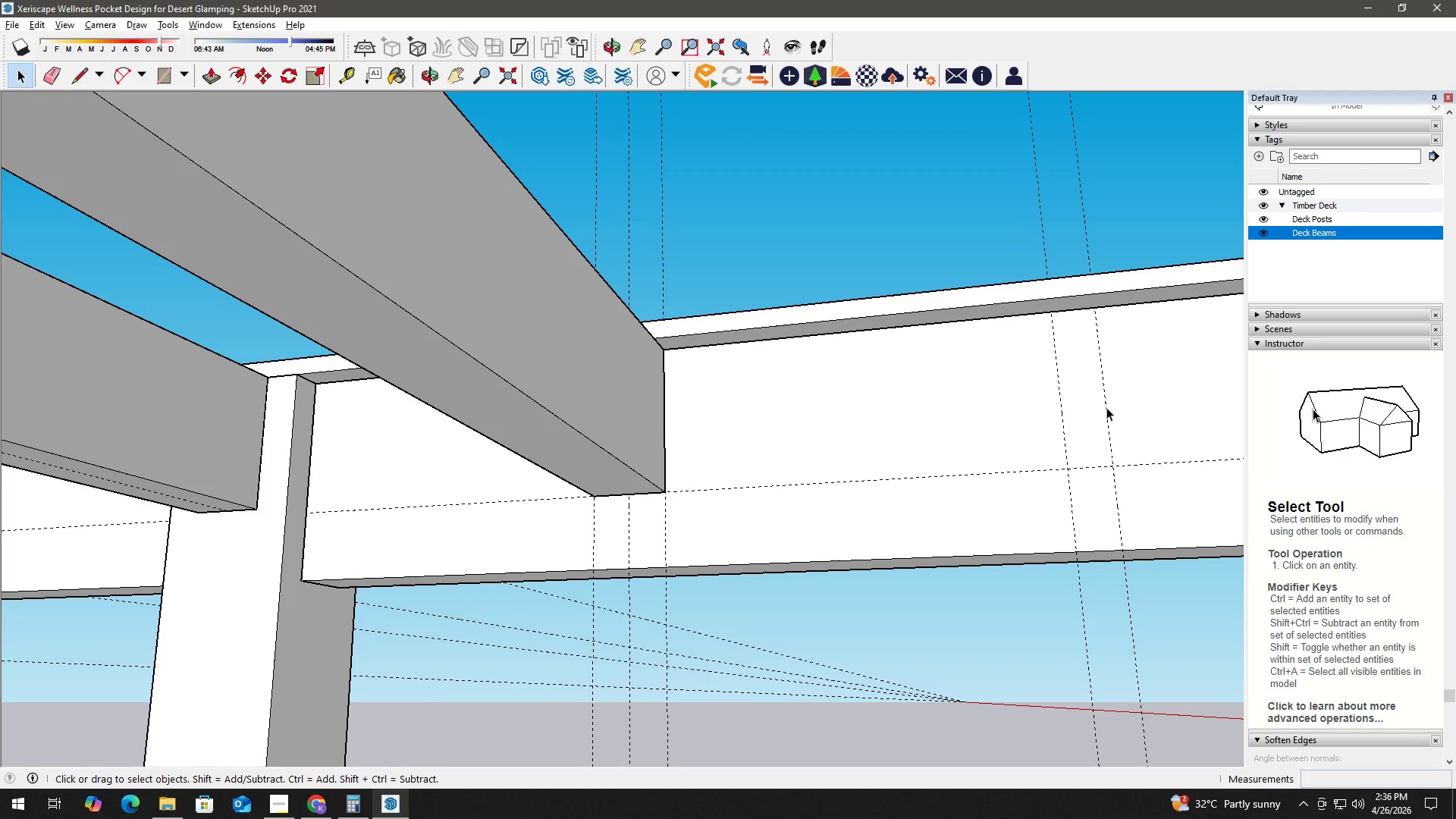 
key(T)
 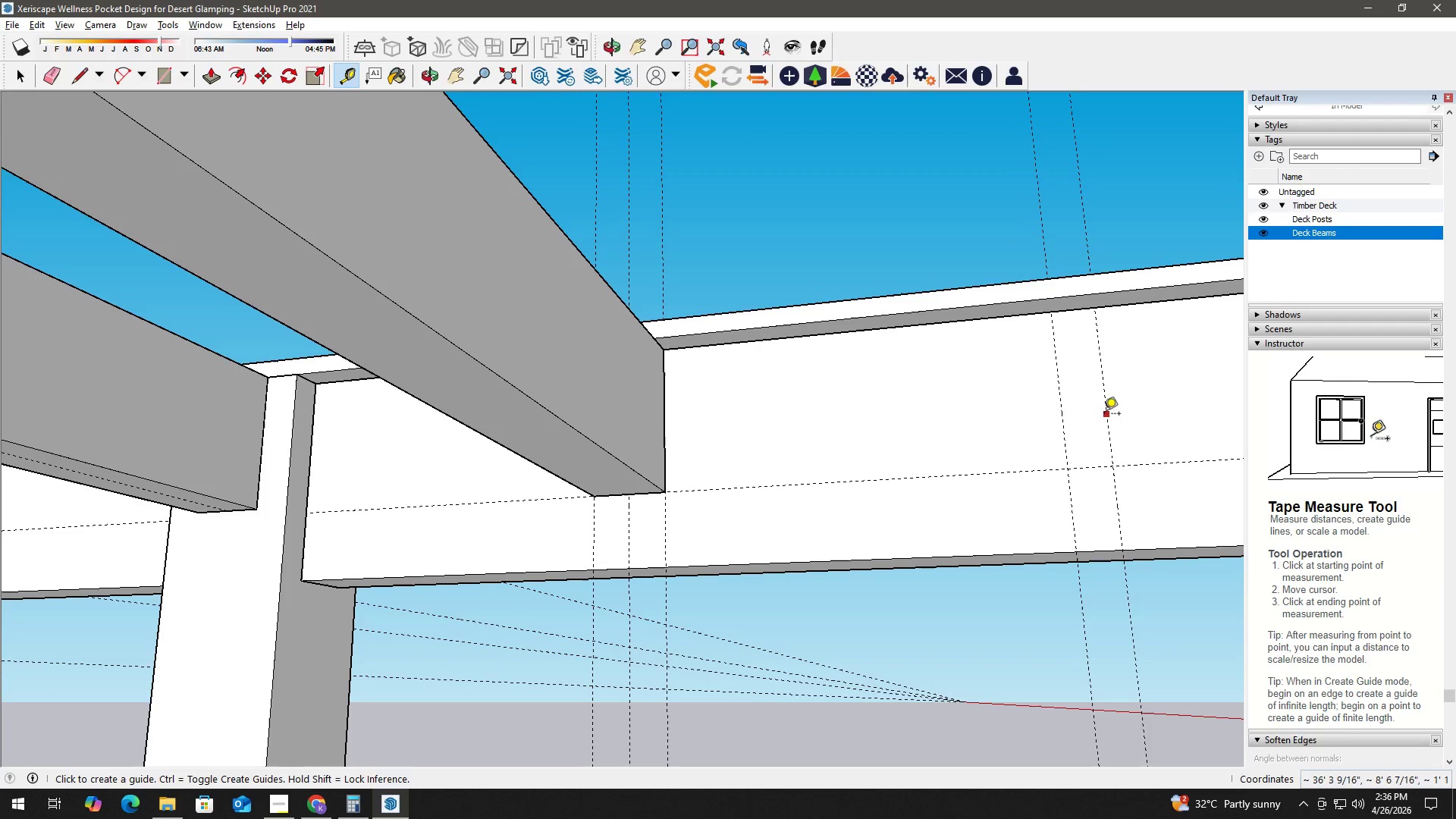 
left_click_drag(start_coordinate=[1104, 415], to_coordinate=[1109, 415])
 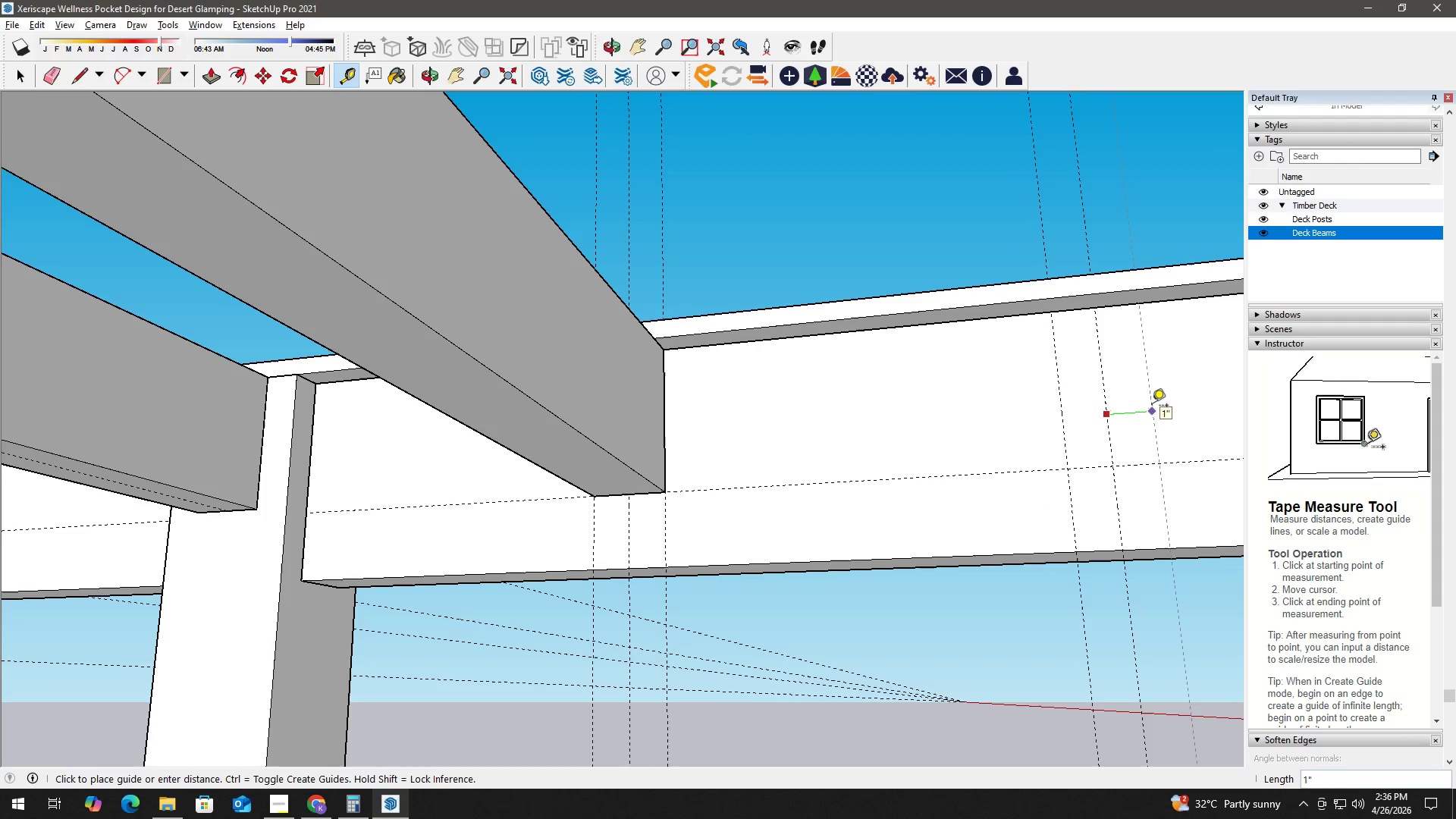 
key(Numpad1)
 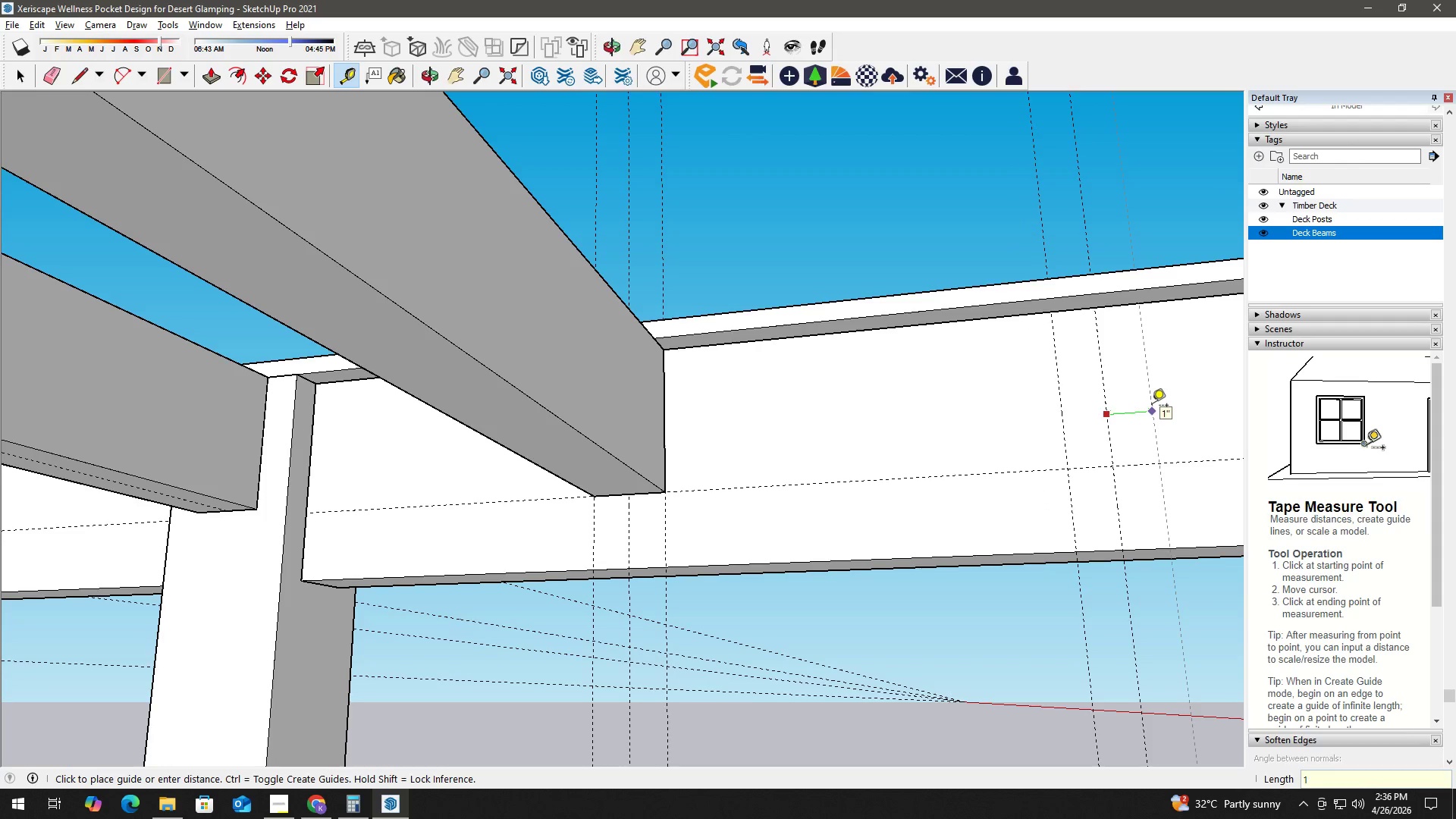 
key(NumpadEnter)
 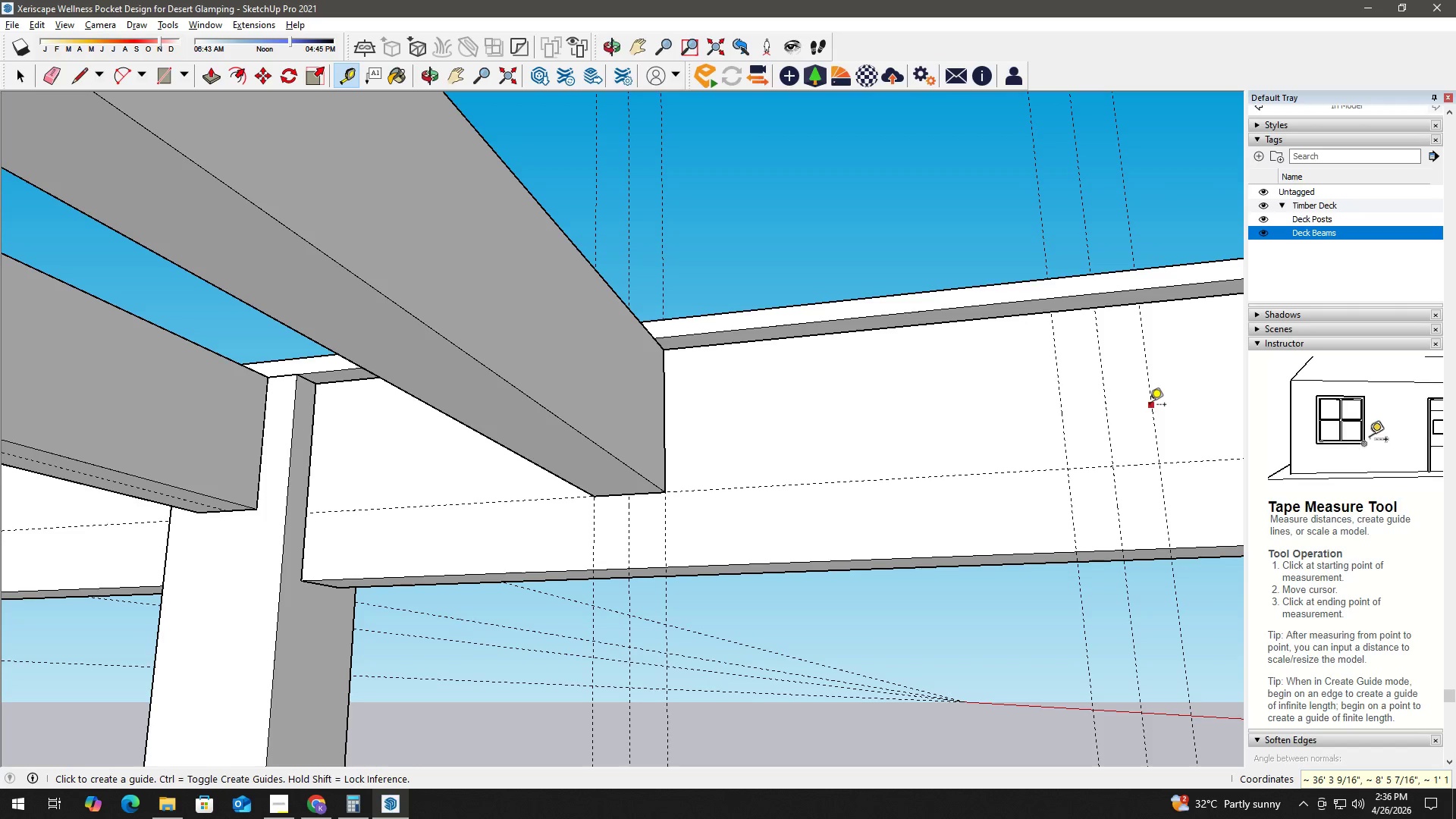 
key(Space)
 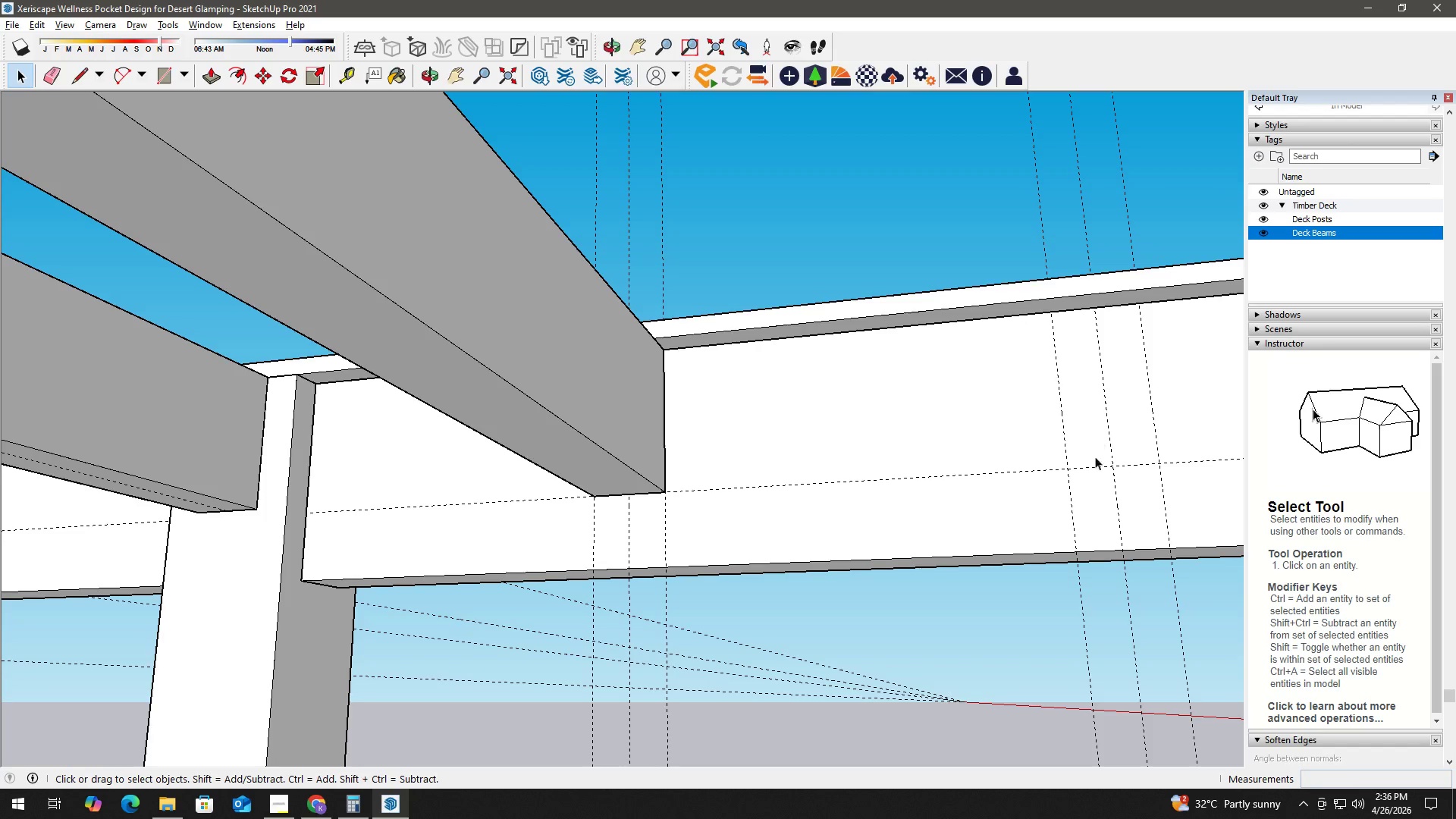 
hold_key(key=H, duration=16.28)
 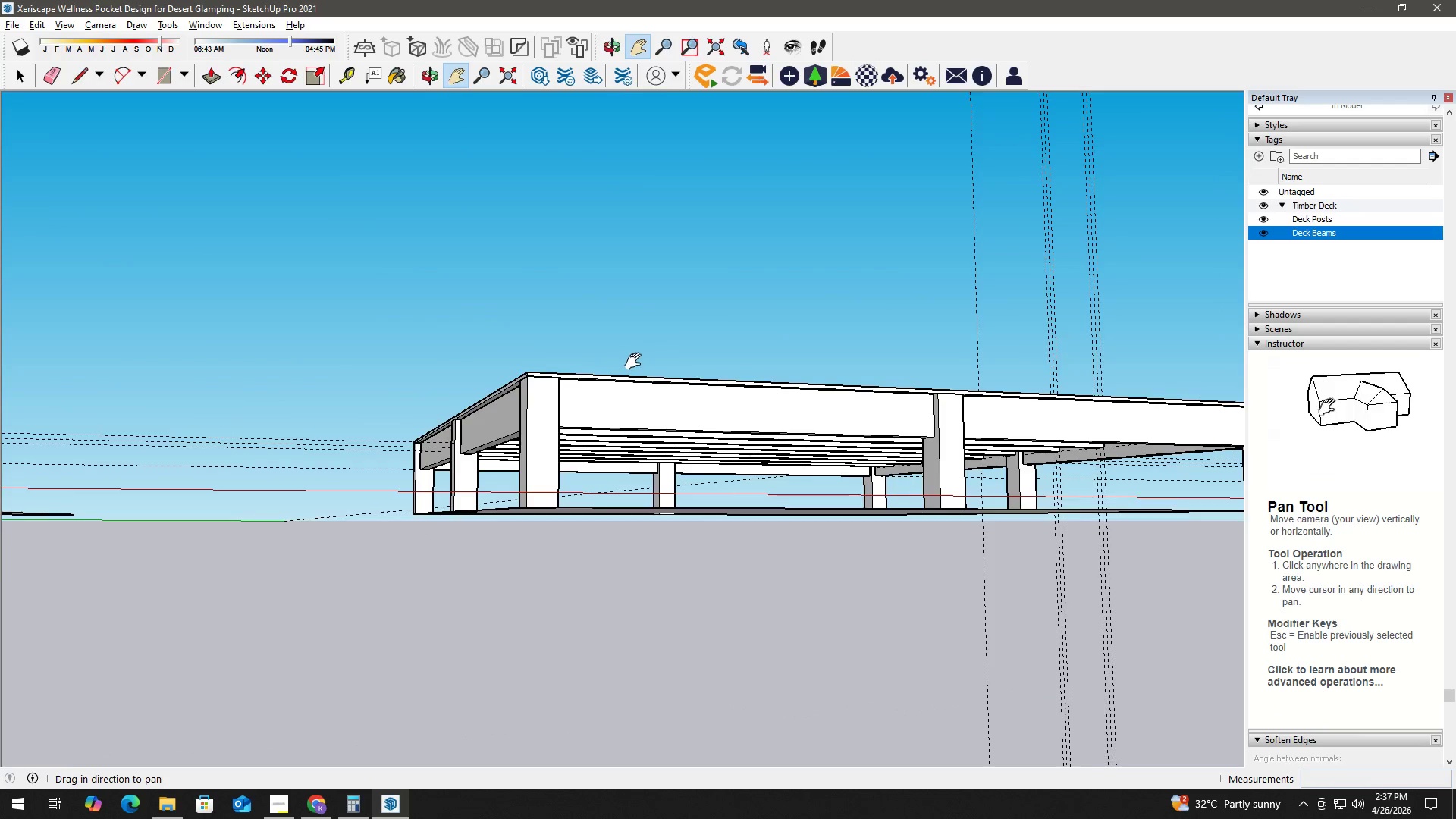 
left_click_drag(start_coordinate=[1095, 460], to_coordinate=[844, 444])
 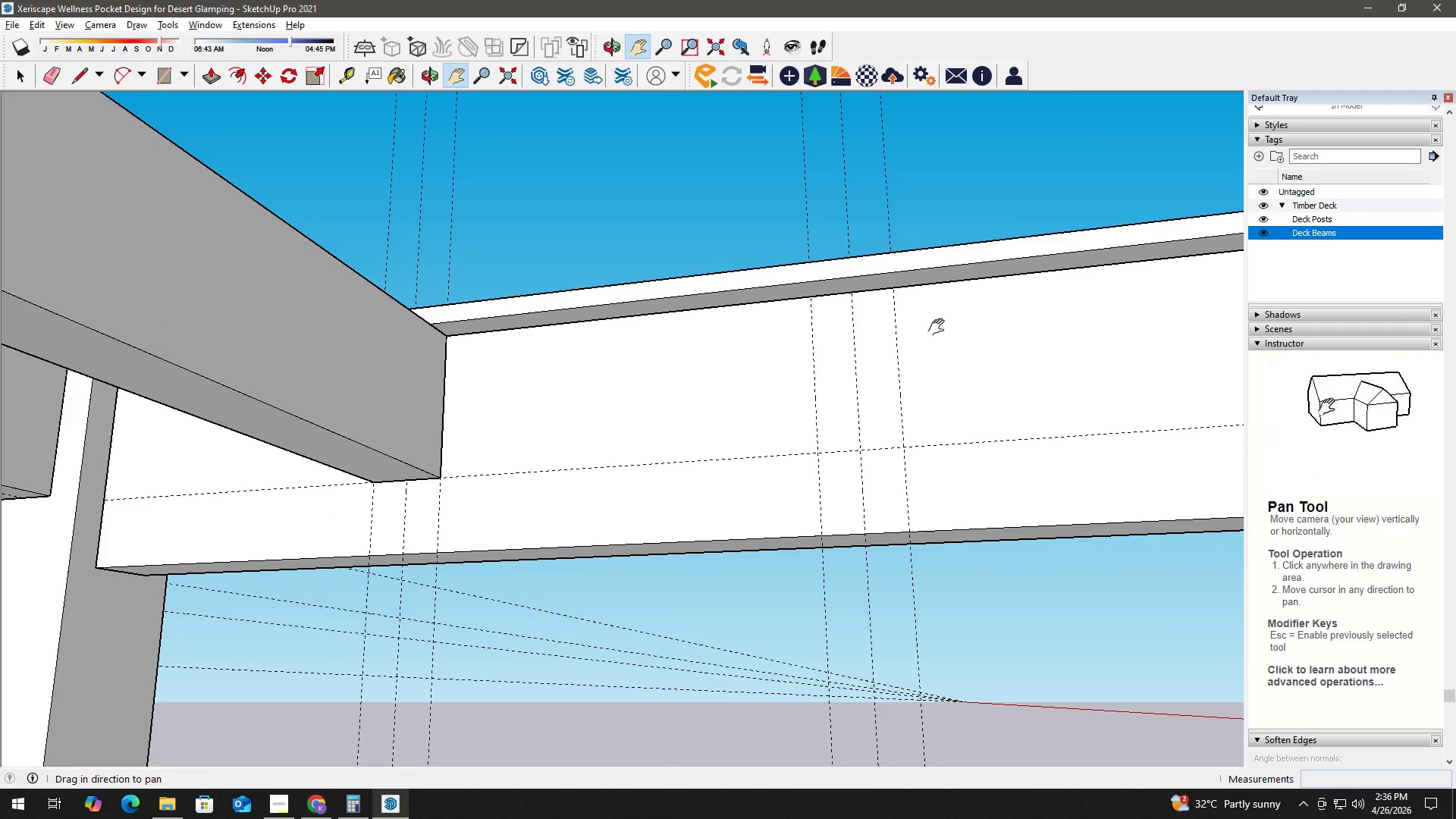 
key(R)
 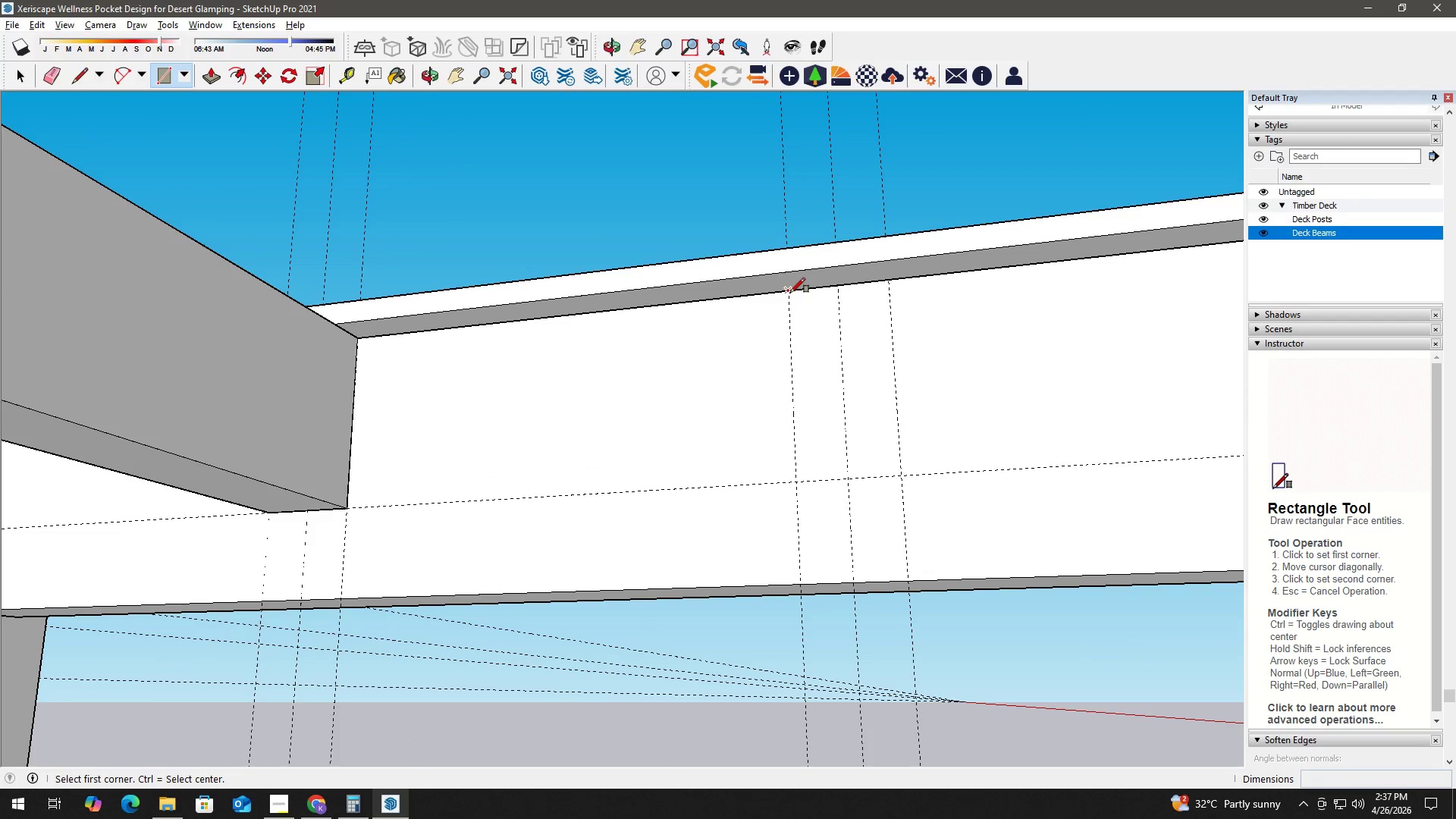 
scroll: coordinate [888, 322], scroll_direction: up, amount: 2.0
 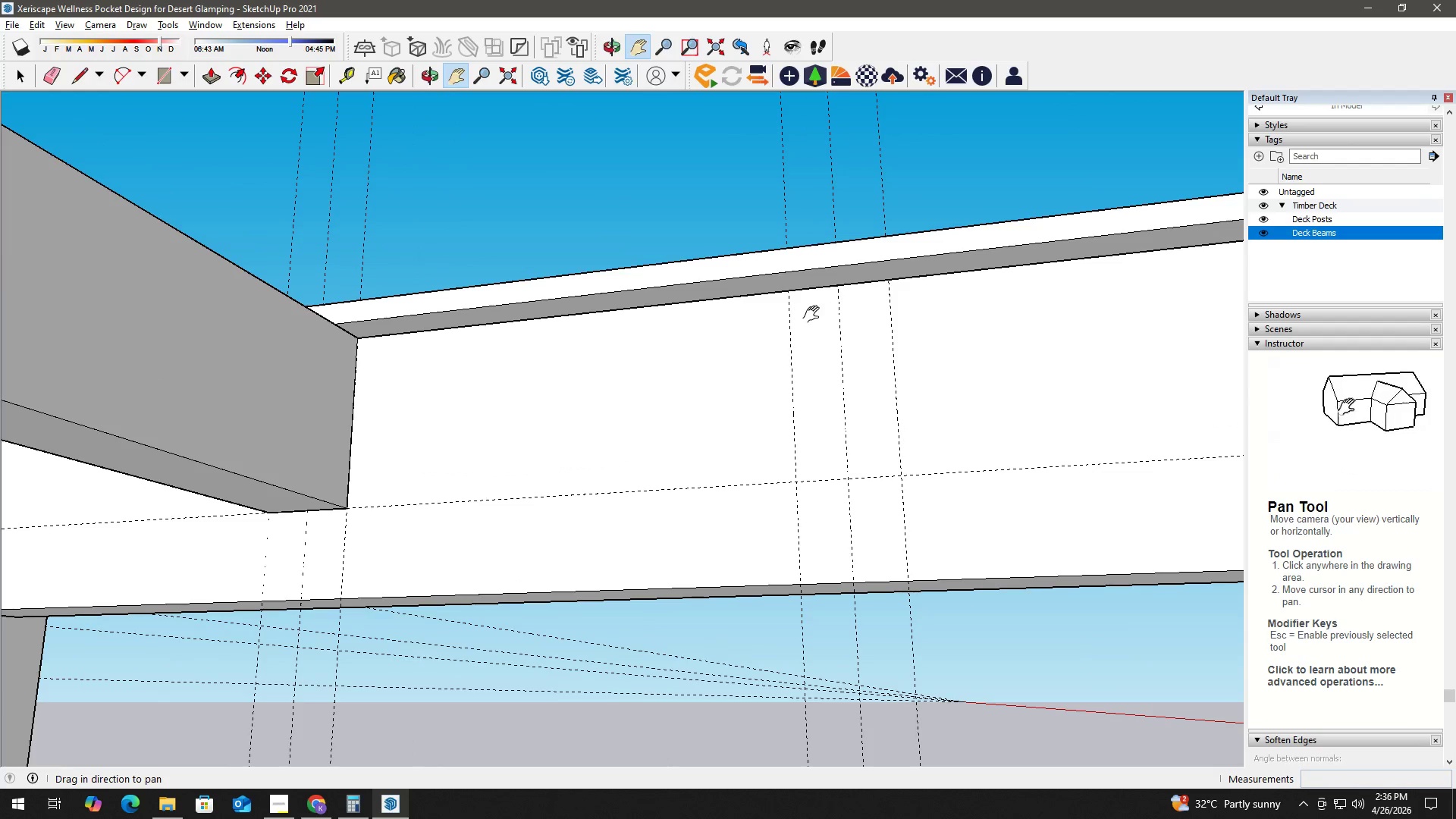 
left_click([790, 293])
 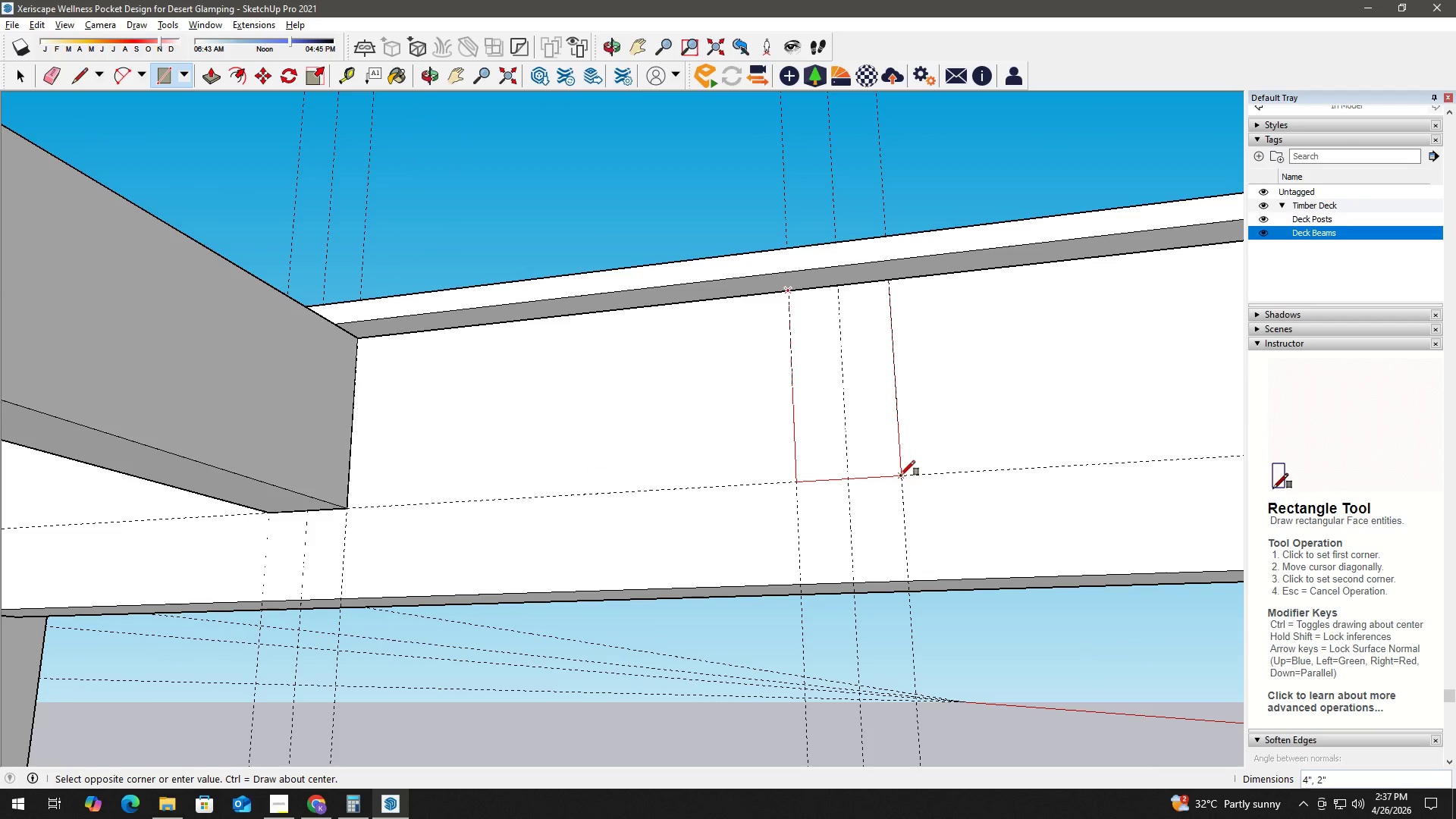 
left_click([900, 475])
 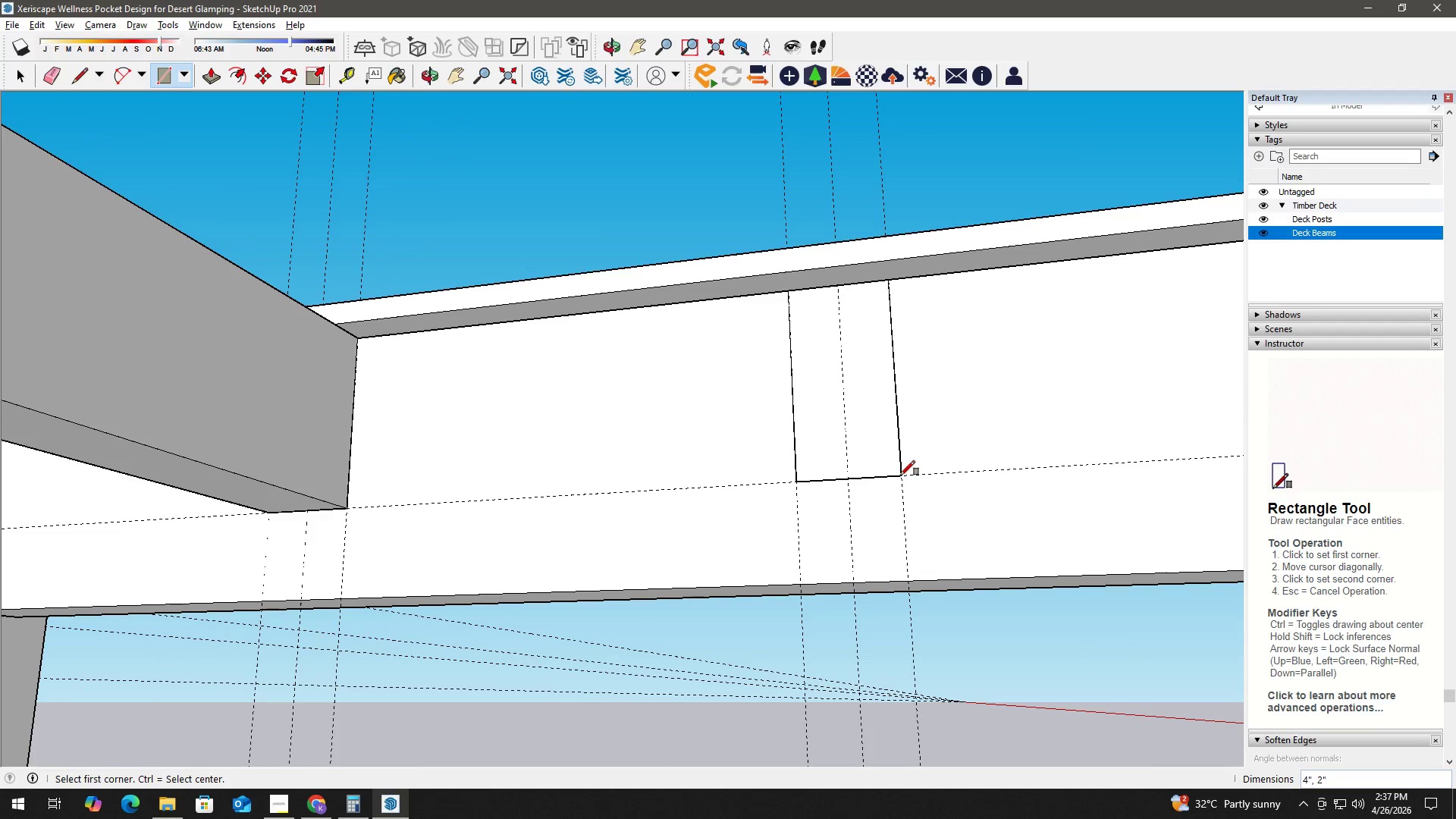 
key(Space)
 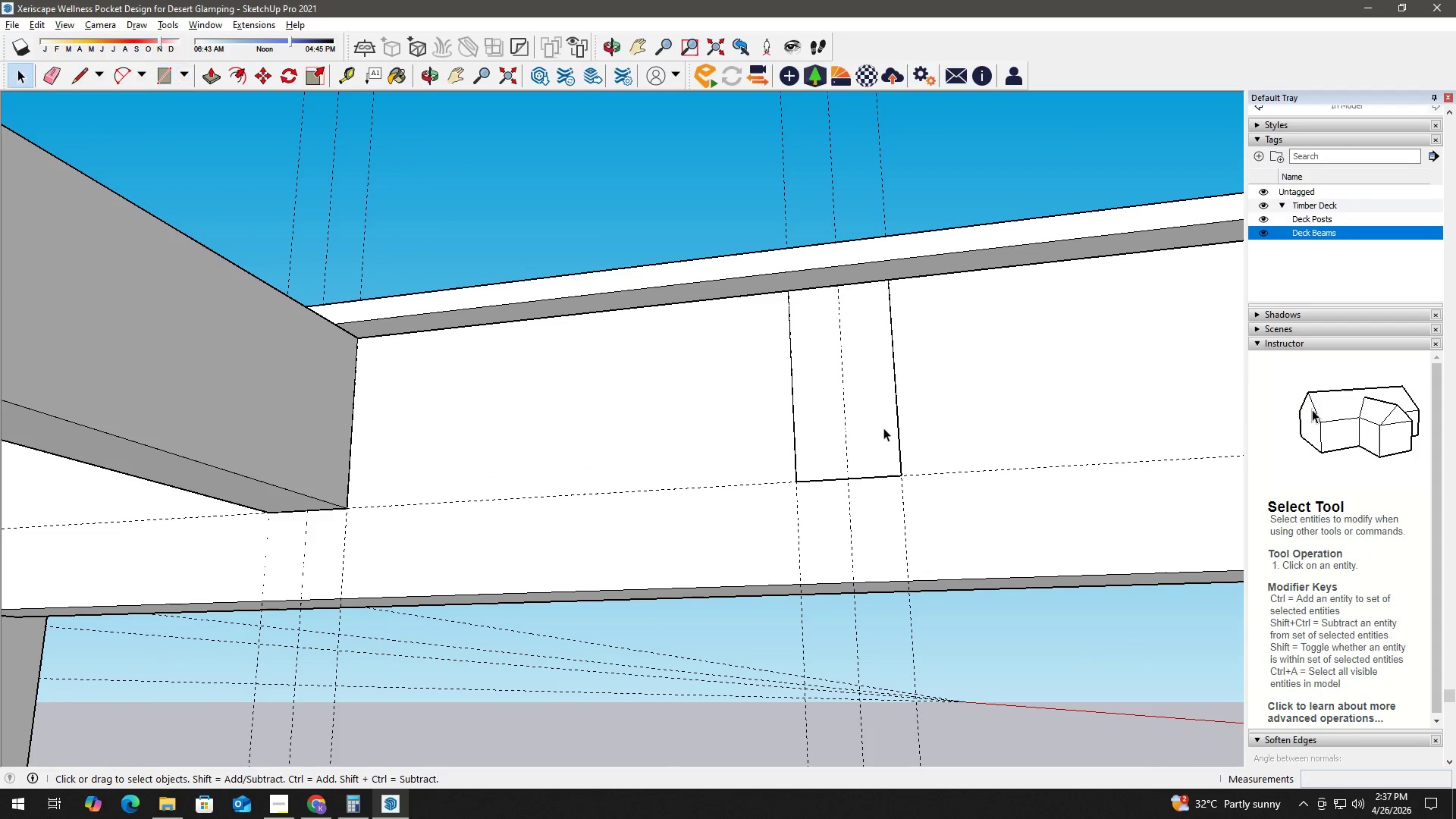 
double_click([881, 422])
 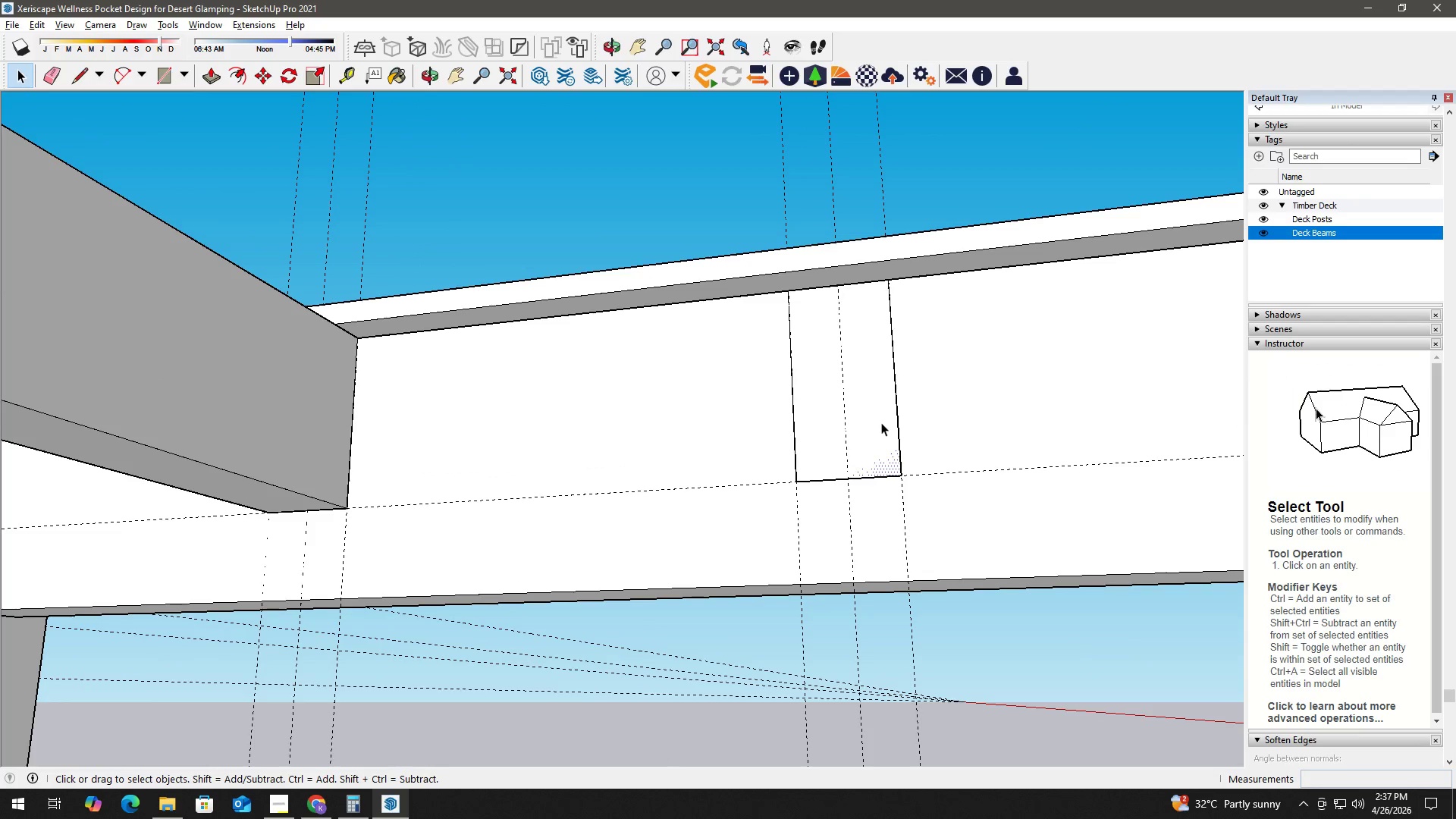 
key(P)
 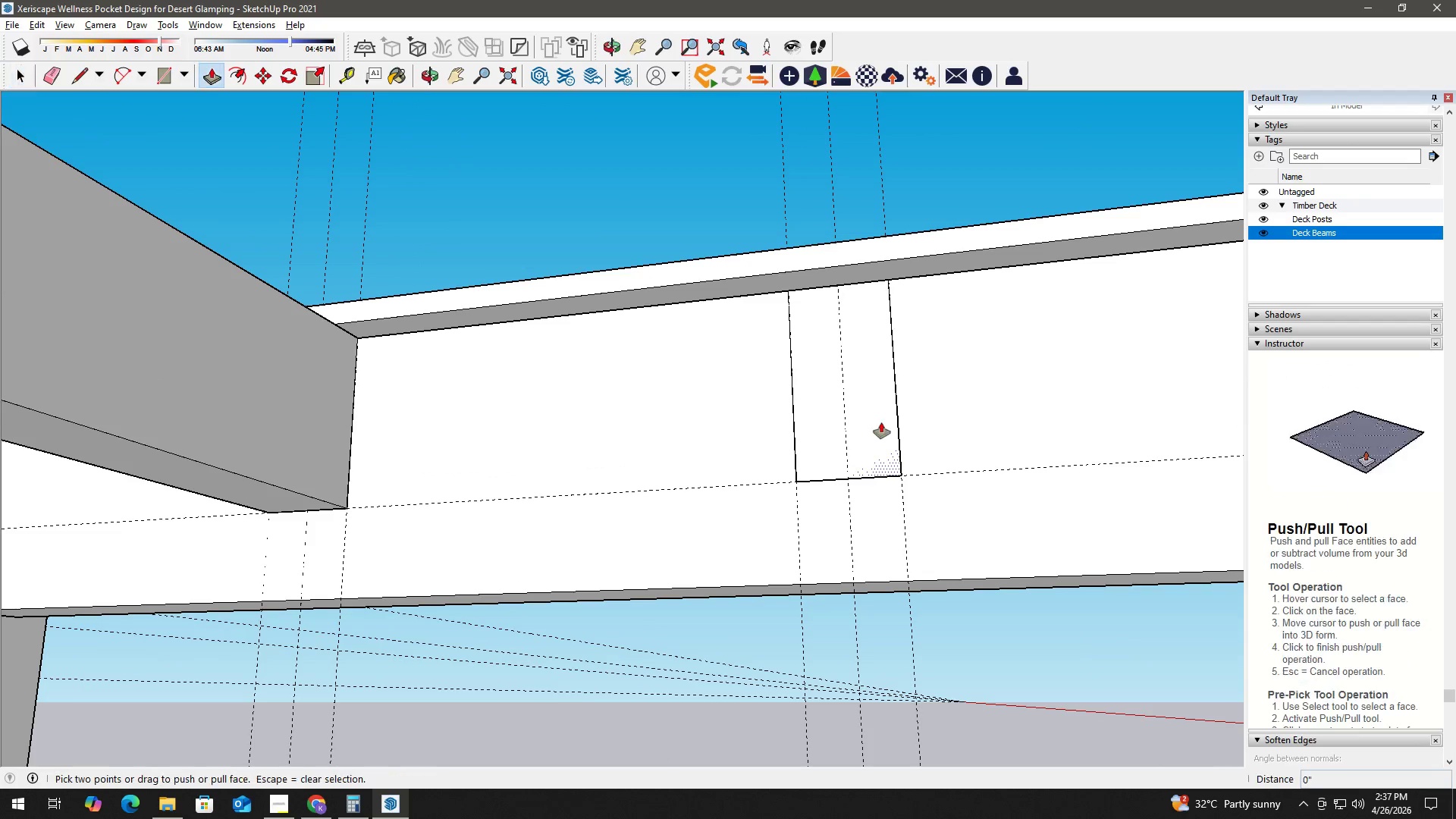 
left_click([881, 422])
 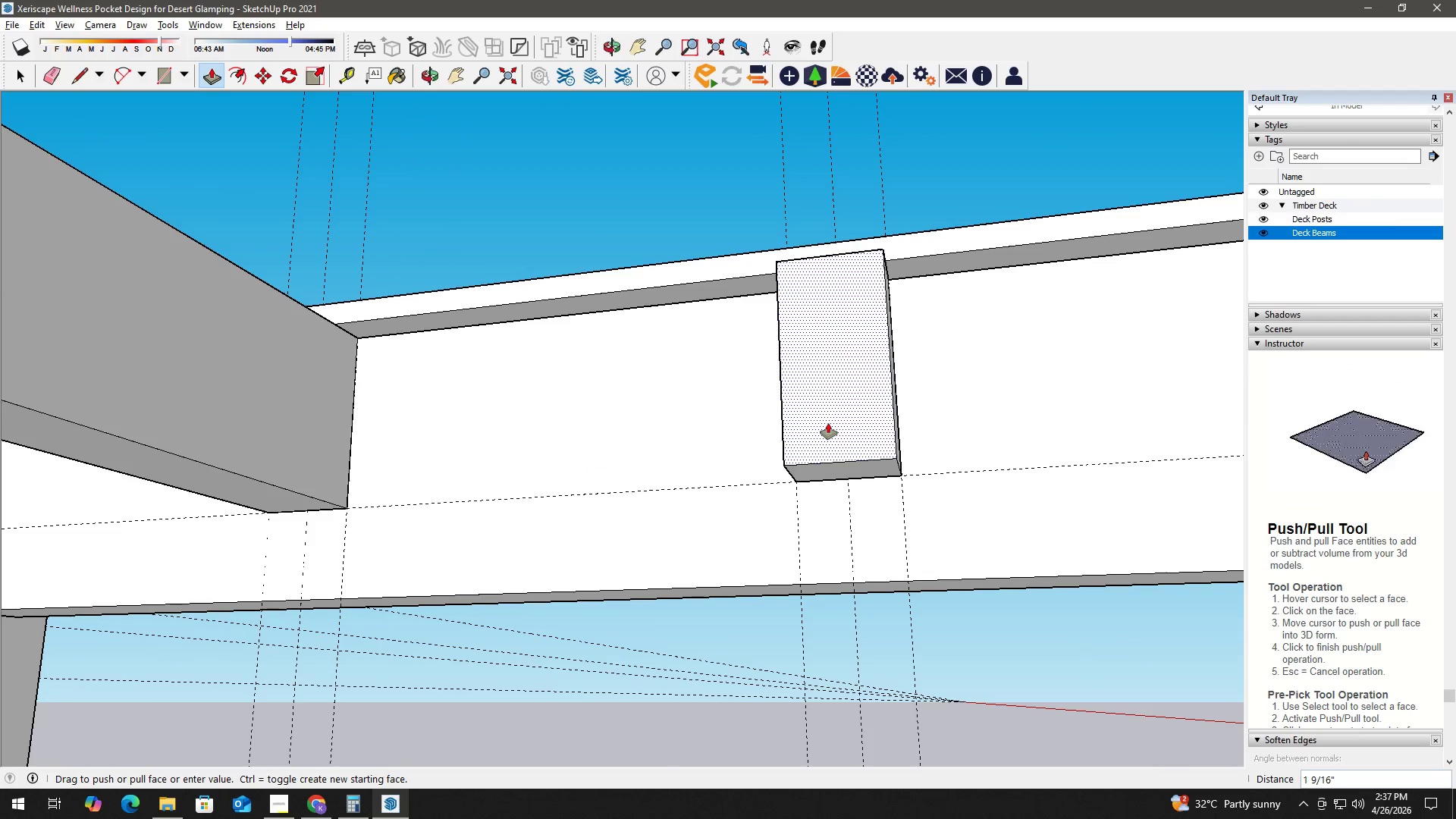 
scroll: coordinate [480, 415], scroll_direction: down, amount: 15.0
 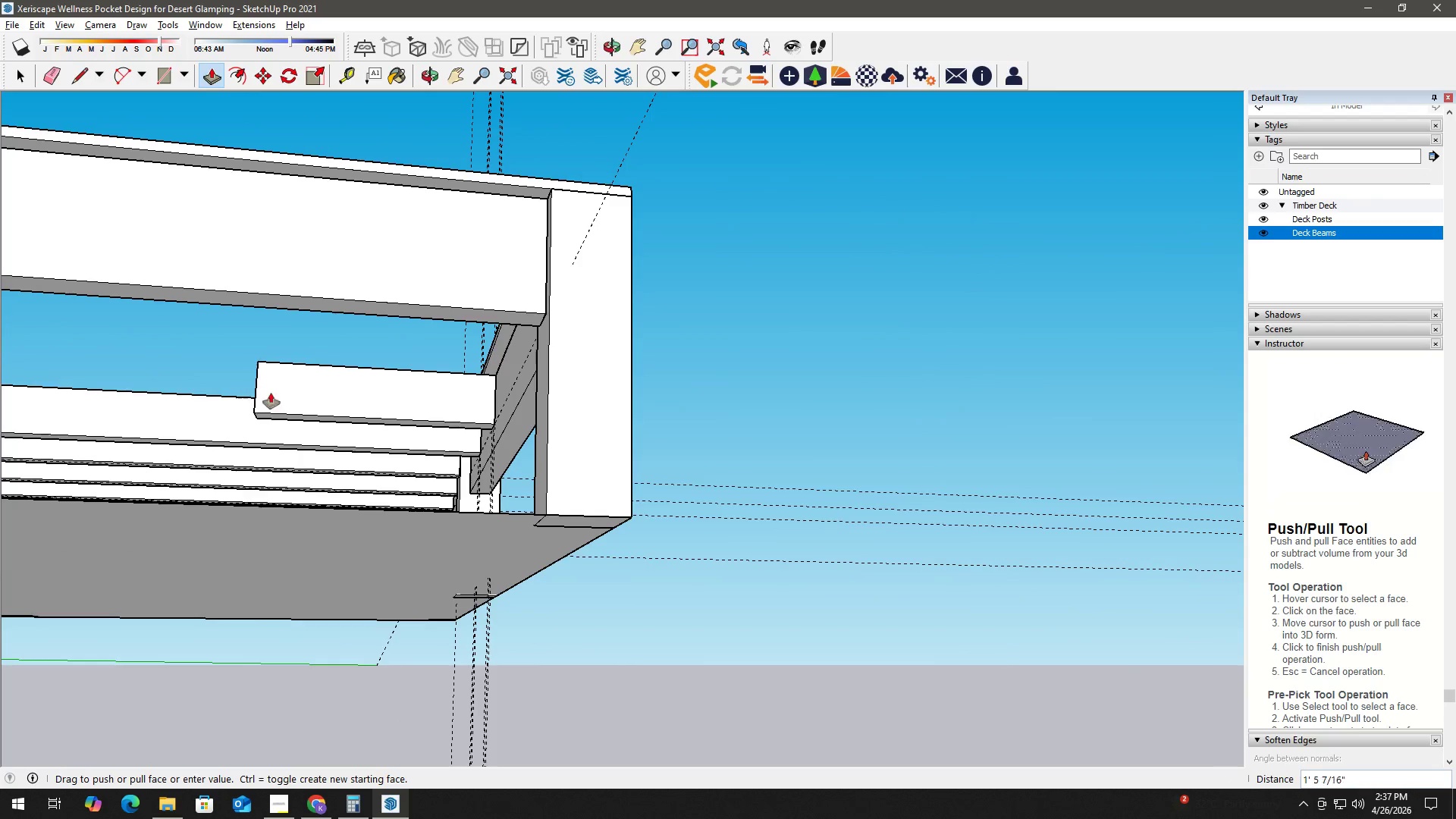 
hold_key(key=ShiftLeft, duration=0.42)
 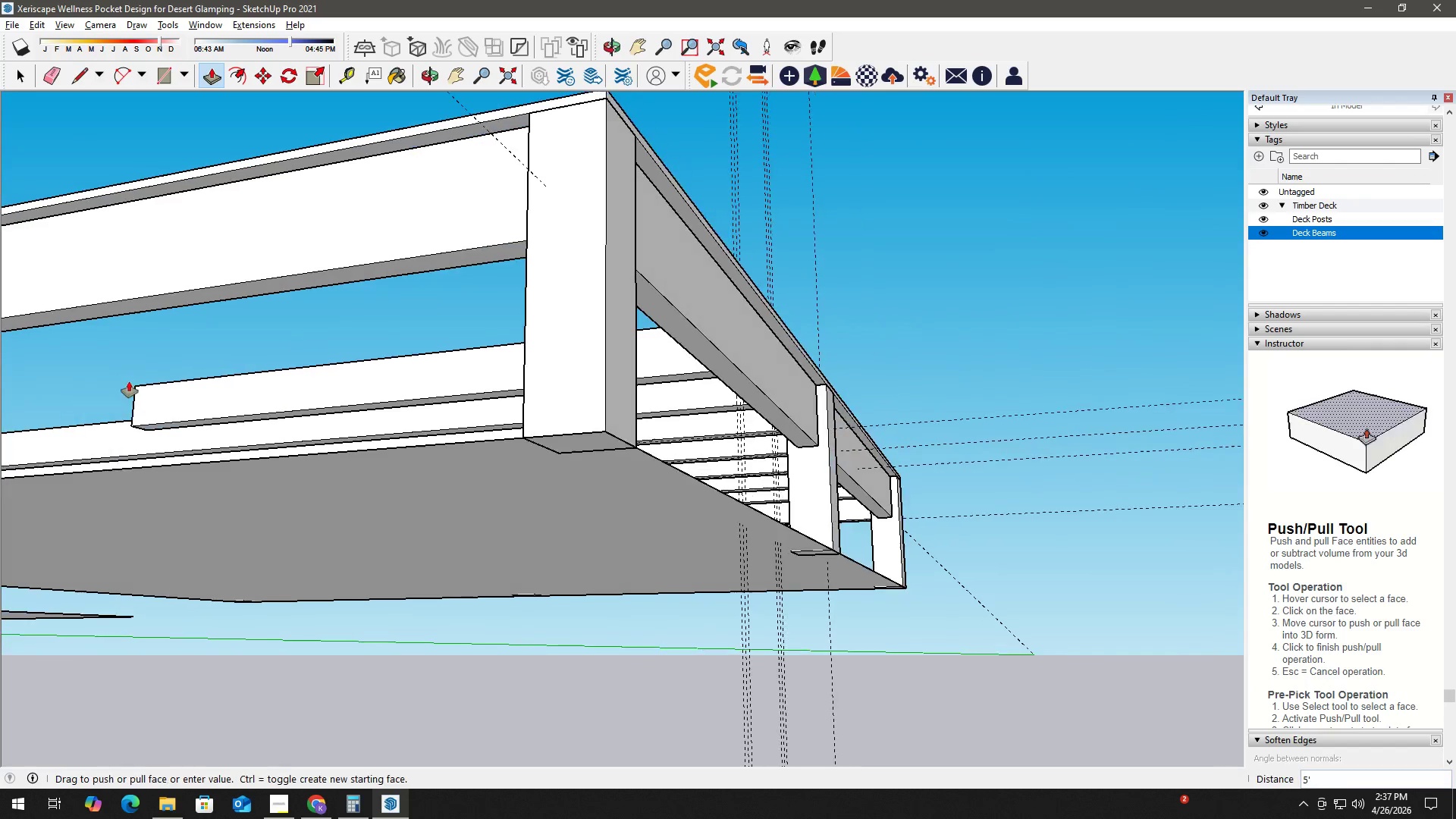 
hold_key(key=ShiftLeft, duration=0.33)
 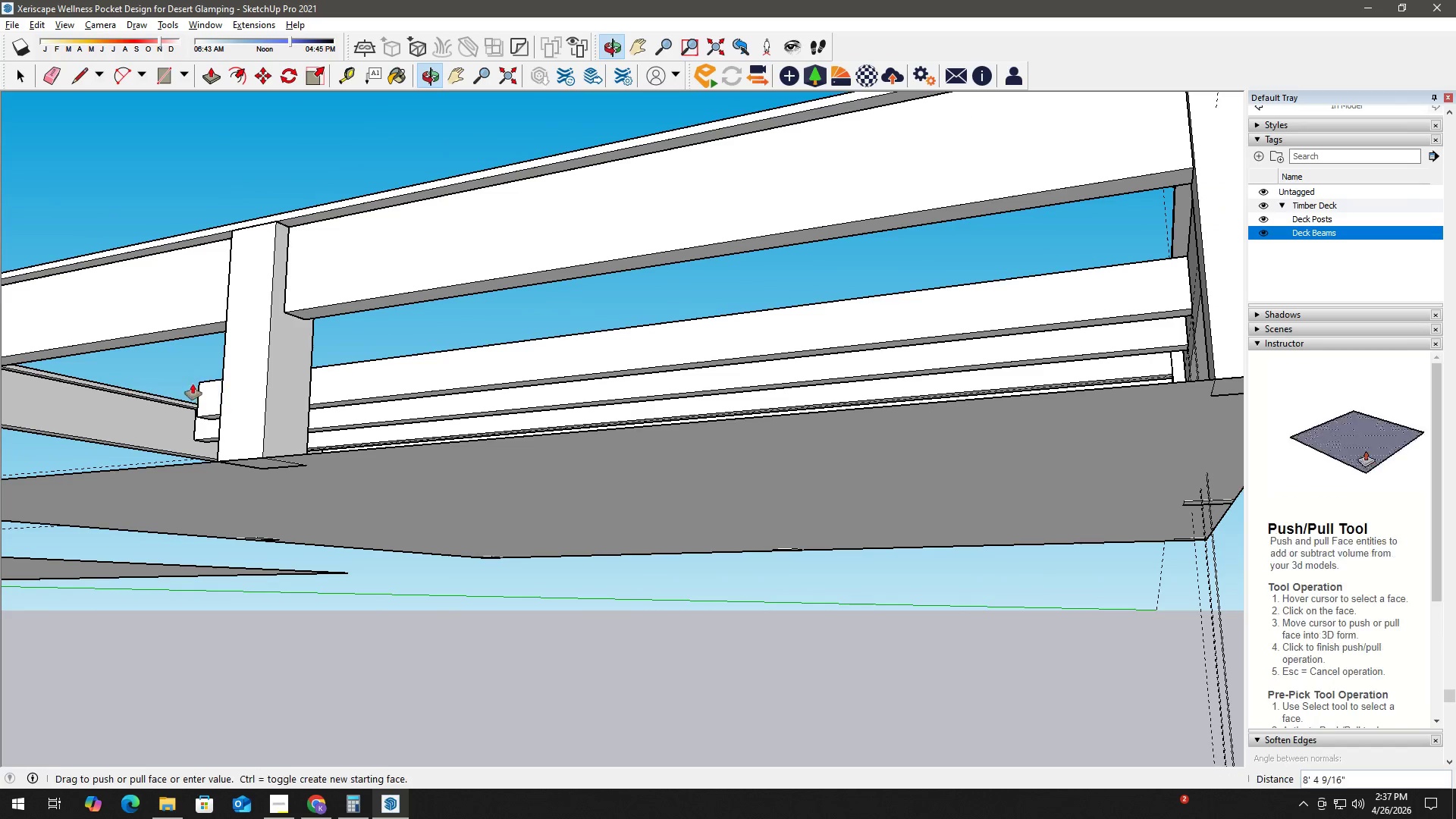 
hold_key(key=ShiftLeft, duration=0.31)
 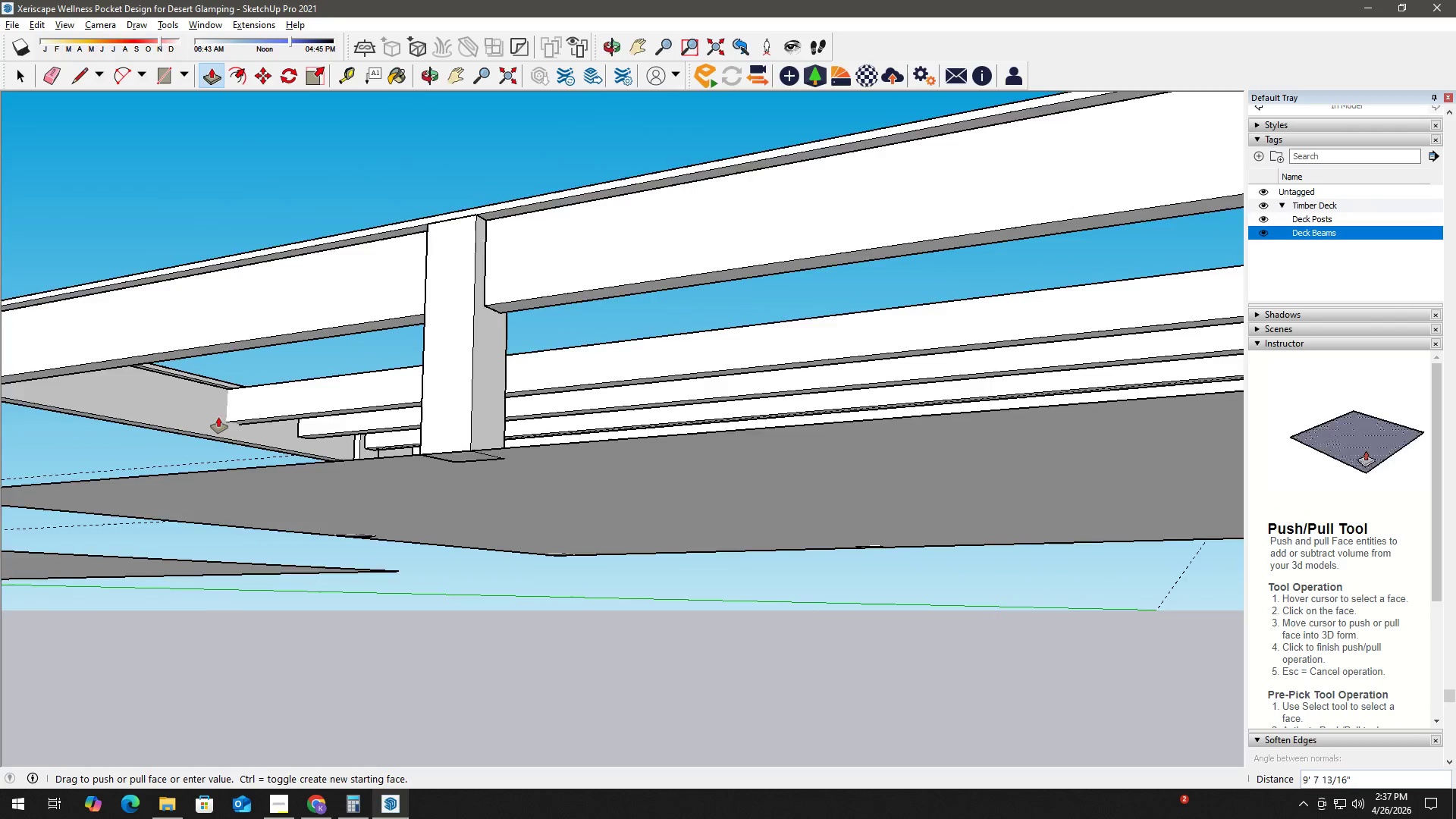 
scroll: coordinate [300, 438], scroll_direction: up, amount: 6.0
 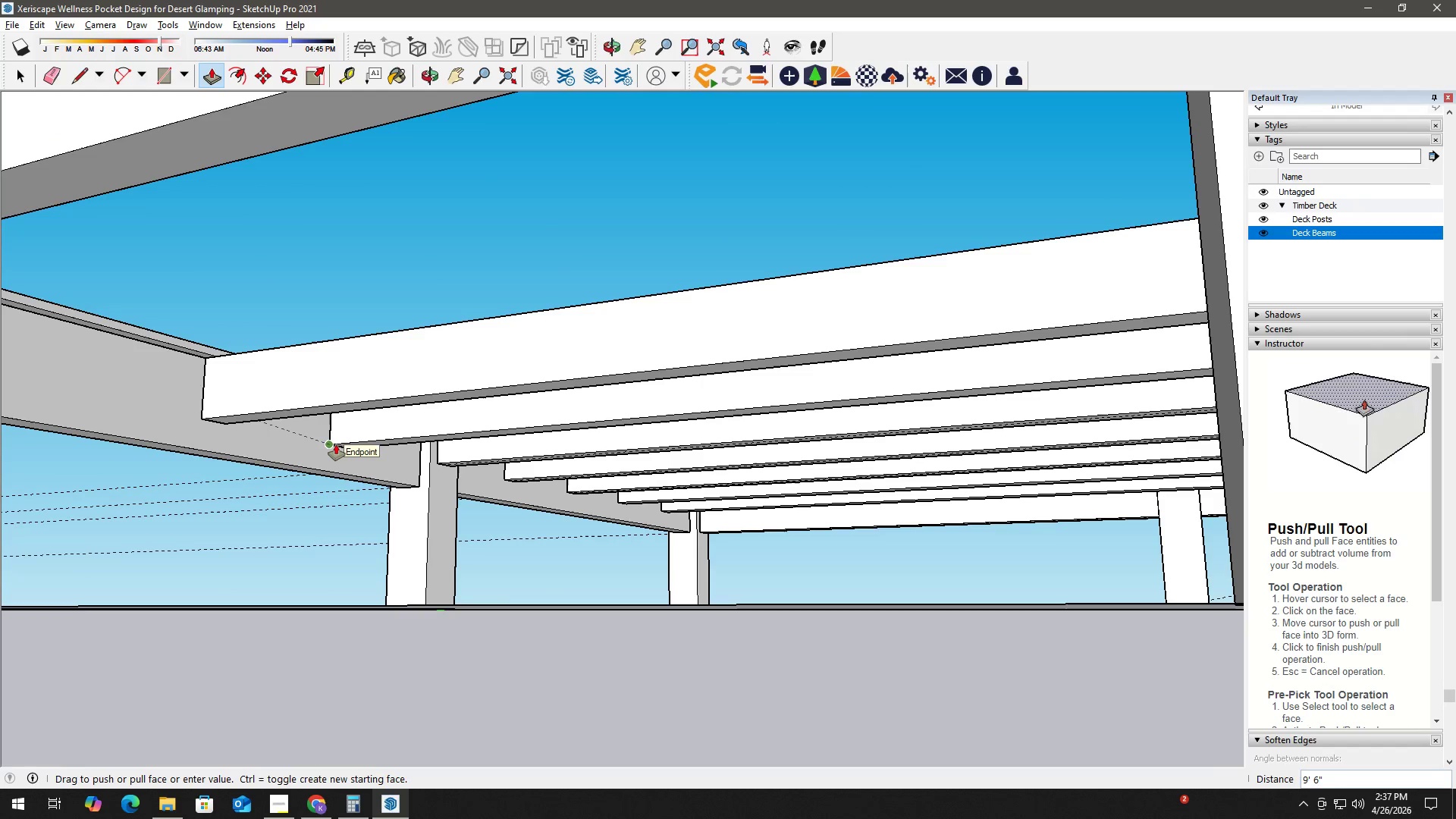 
left_click([336, 444])
 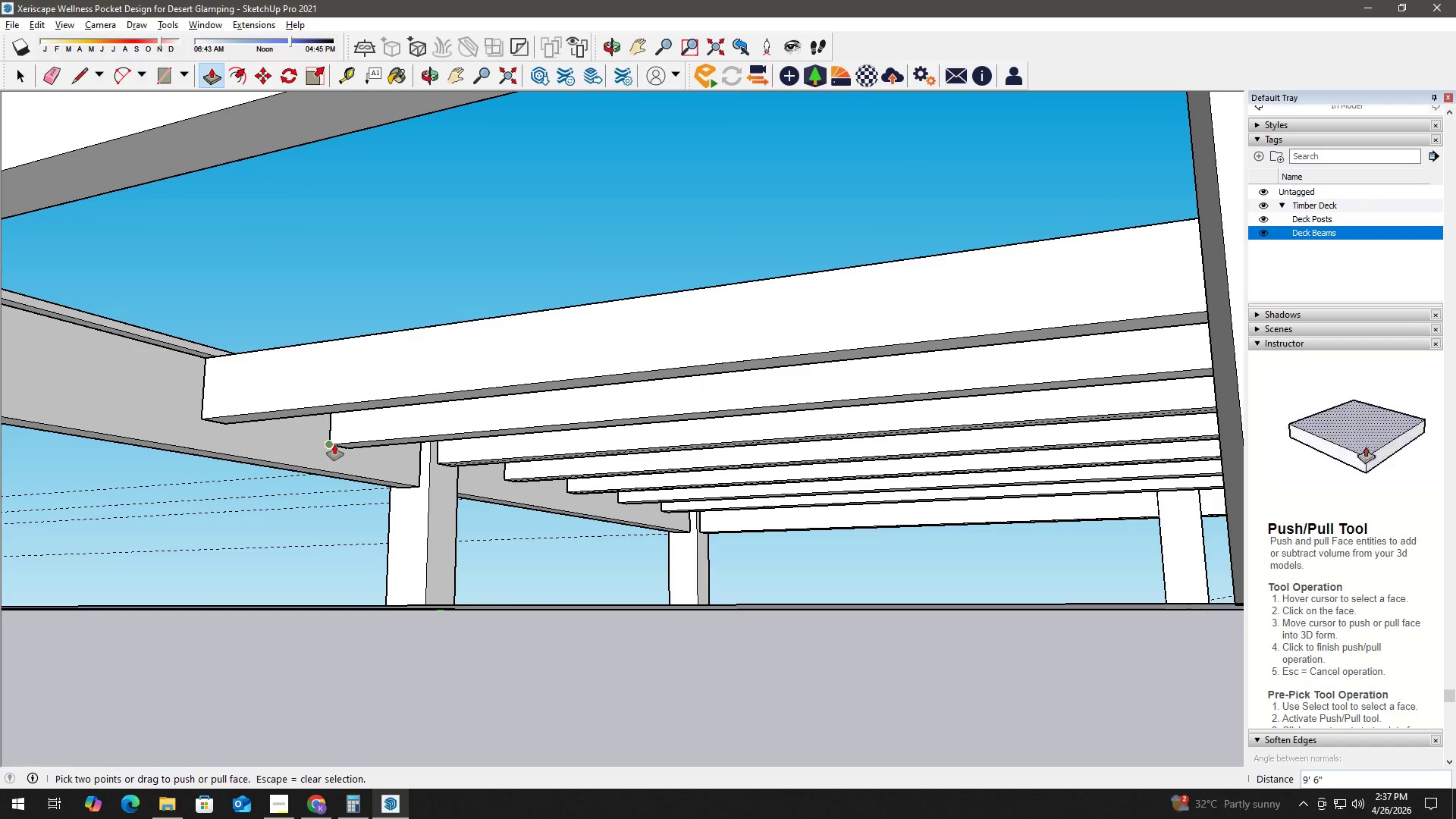 
key(Space)
 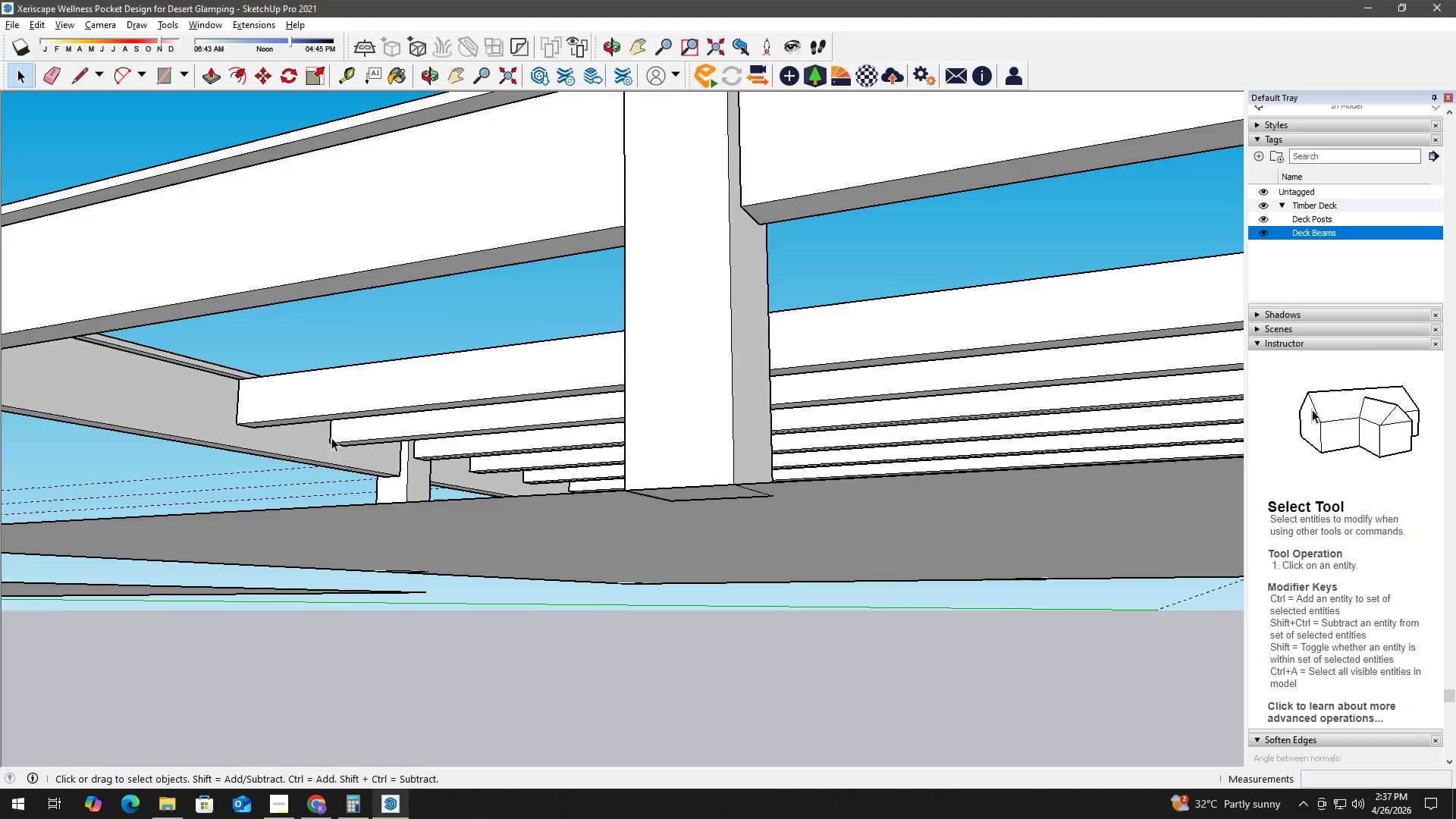 
scroll: coordinate [571, 455], scroll_direction: down, amount: 10.0
 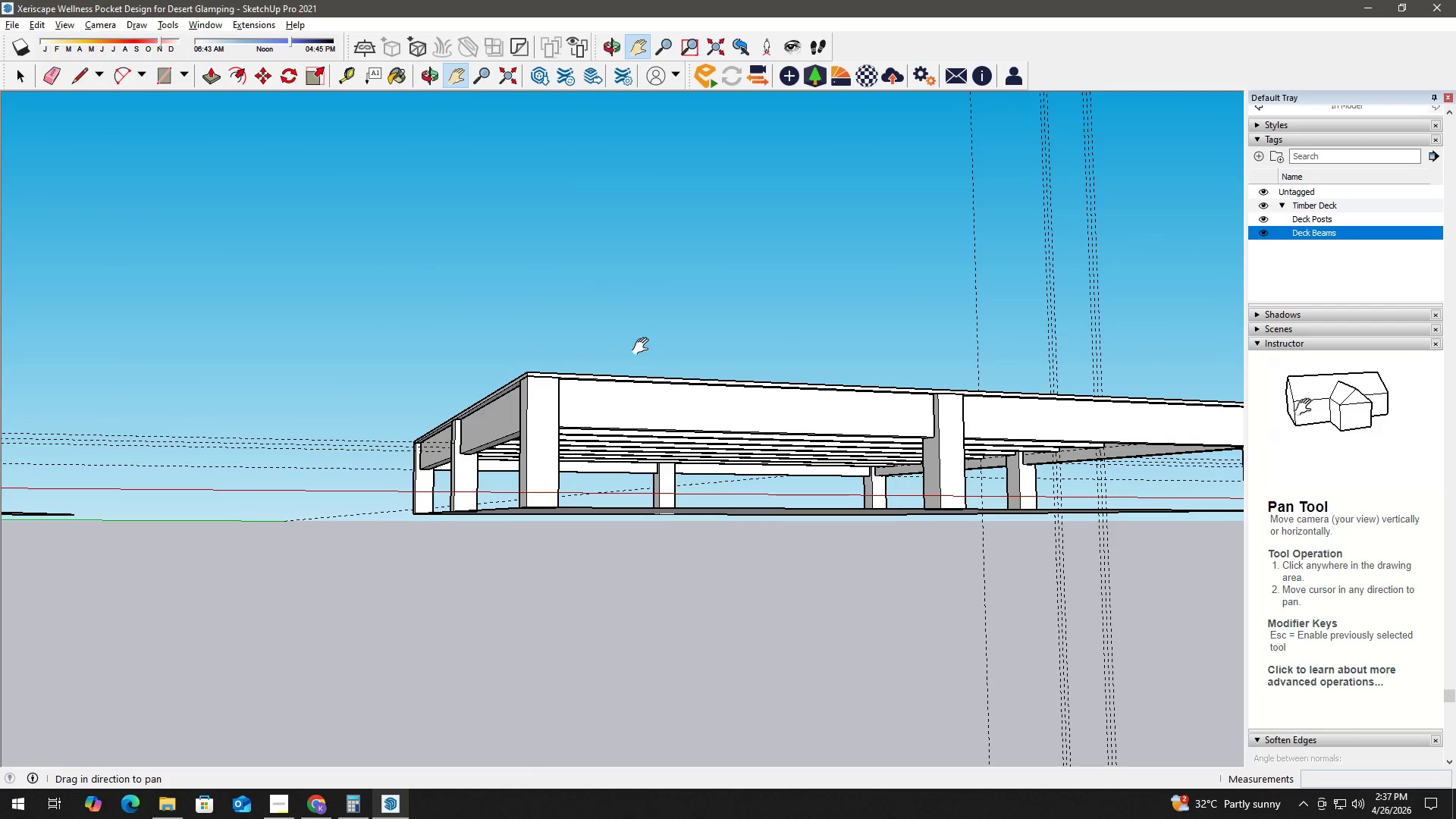 
left_click_drag(start_coordinate=[637, 363], to_coordinate=[653, 409])
 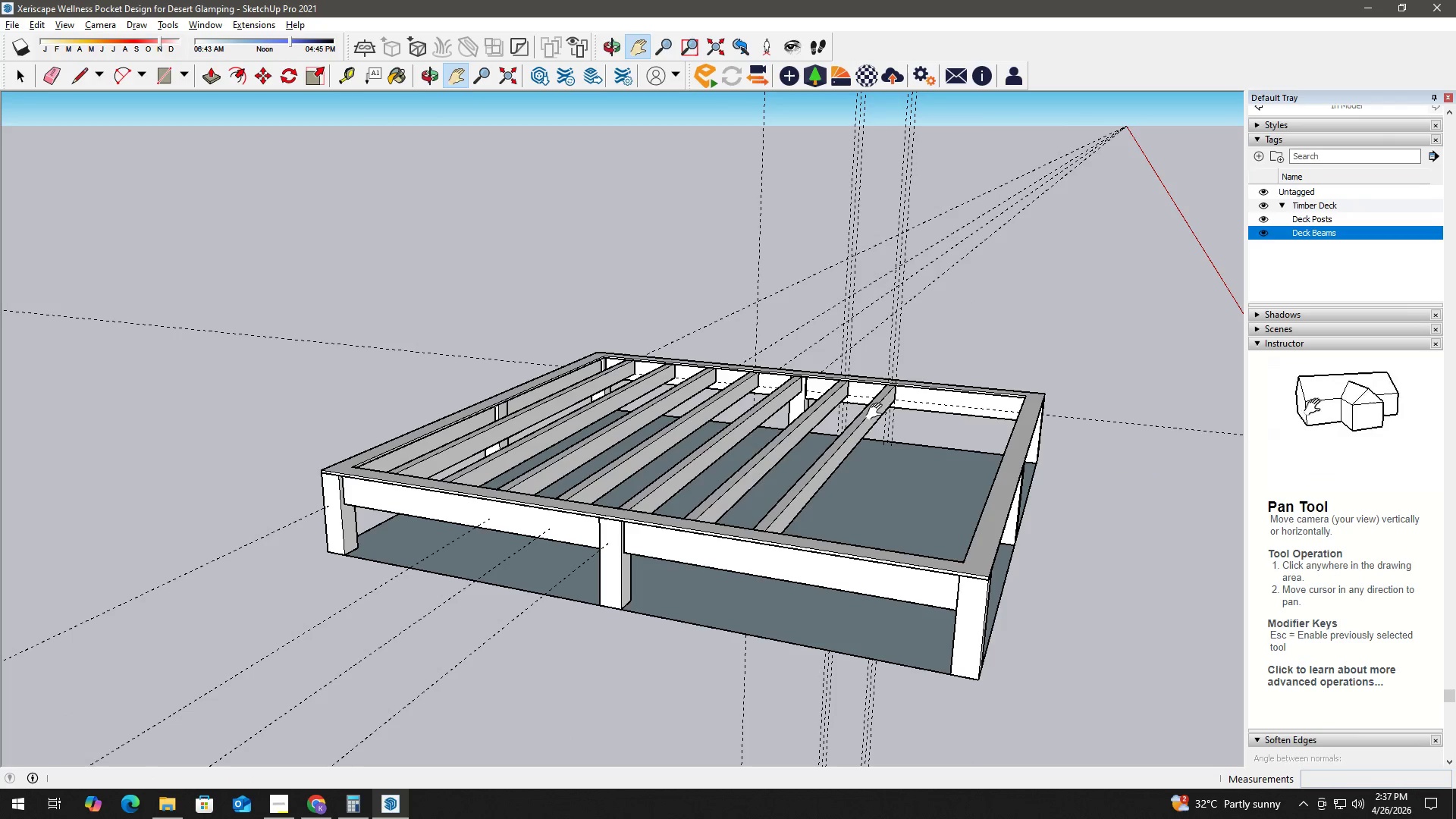 
key(Space)
 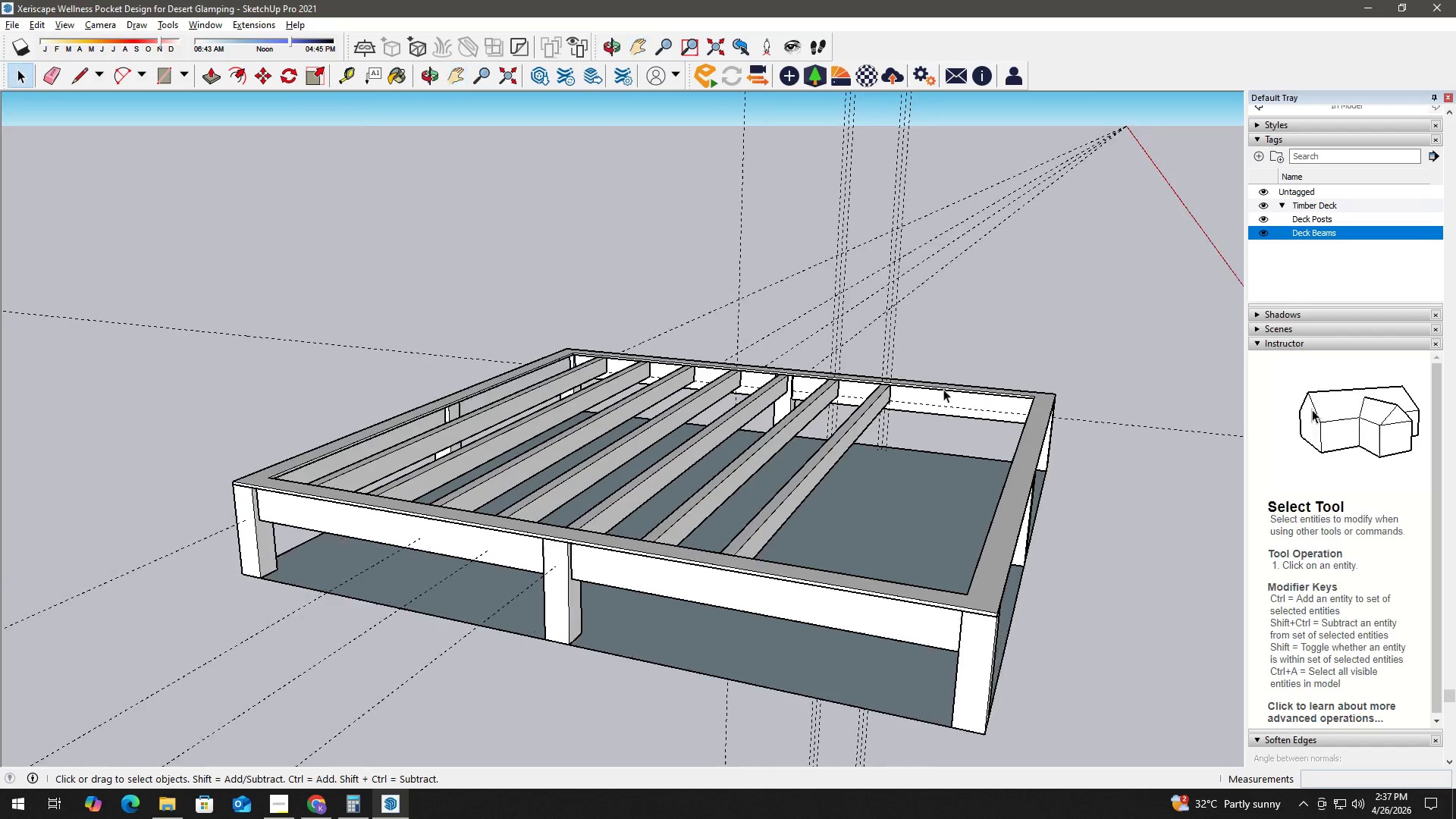 
scroll: coordinate [884, 459], scroll_direction: up, amount: 19.0
 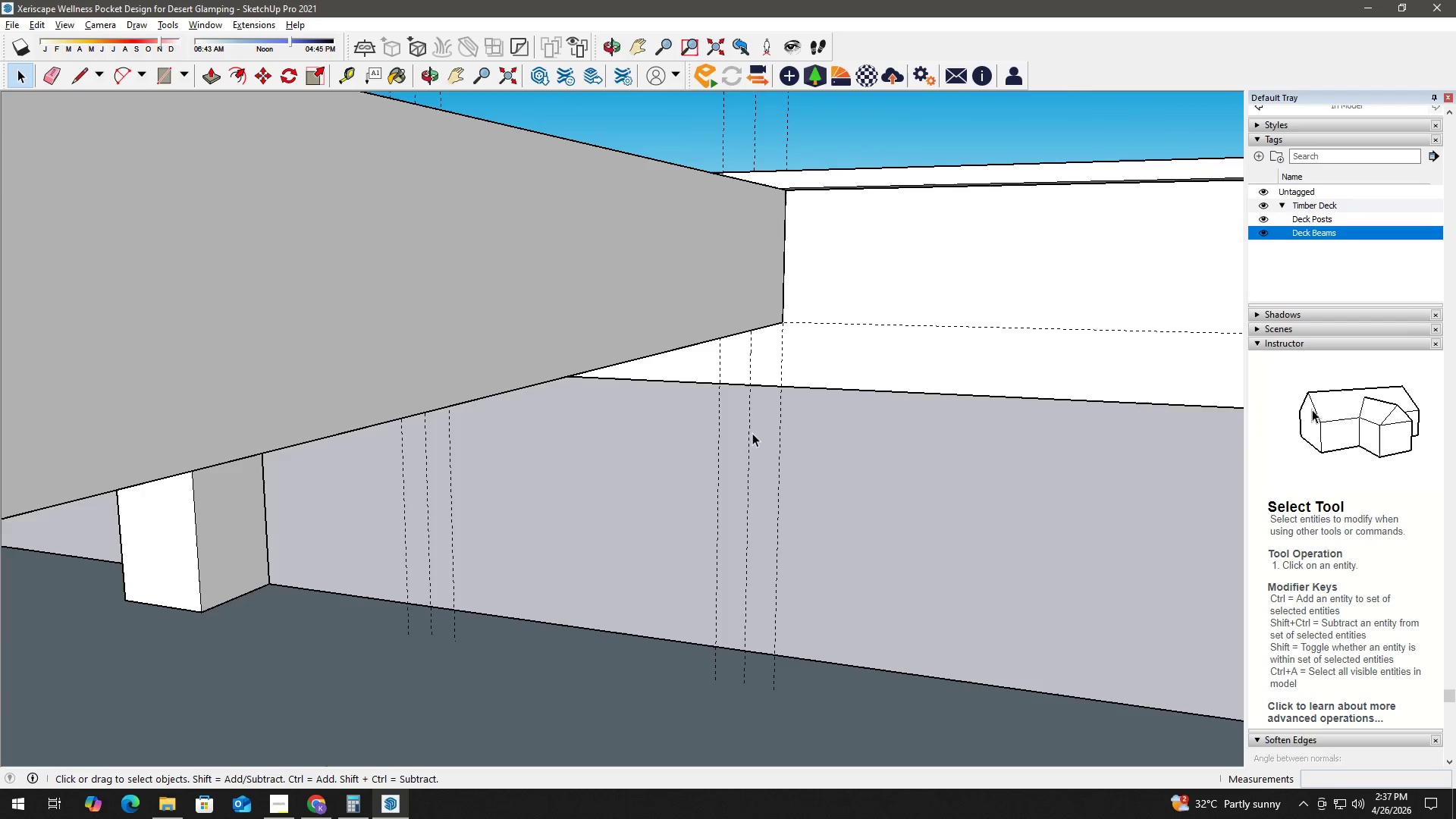 
key(T)
 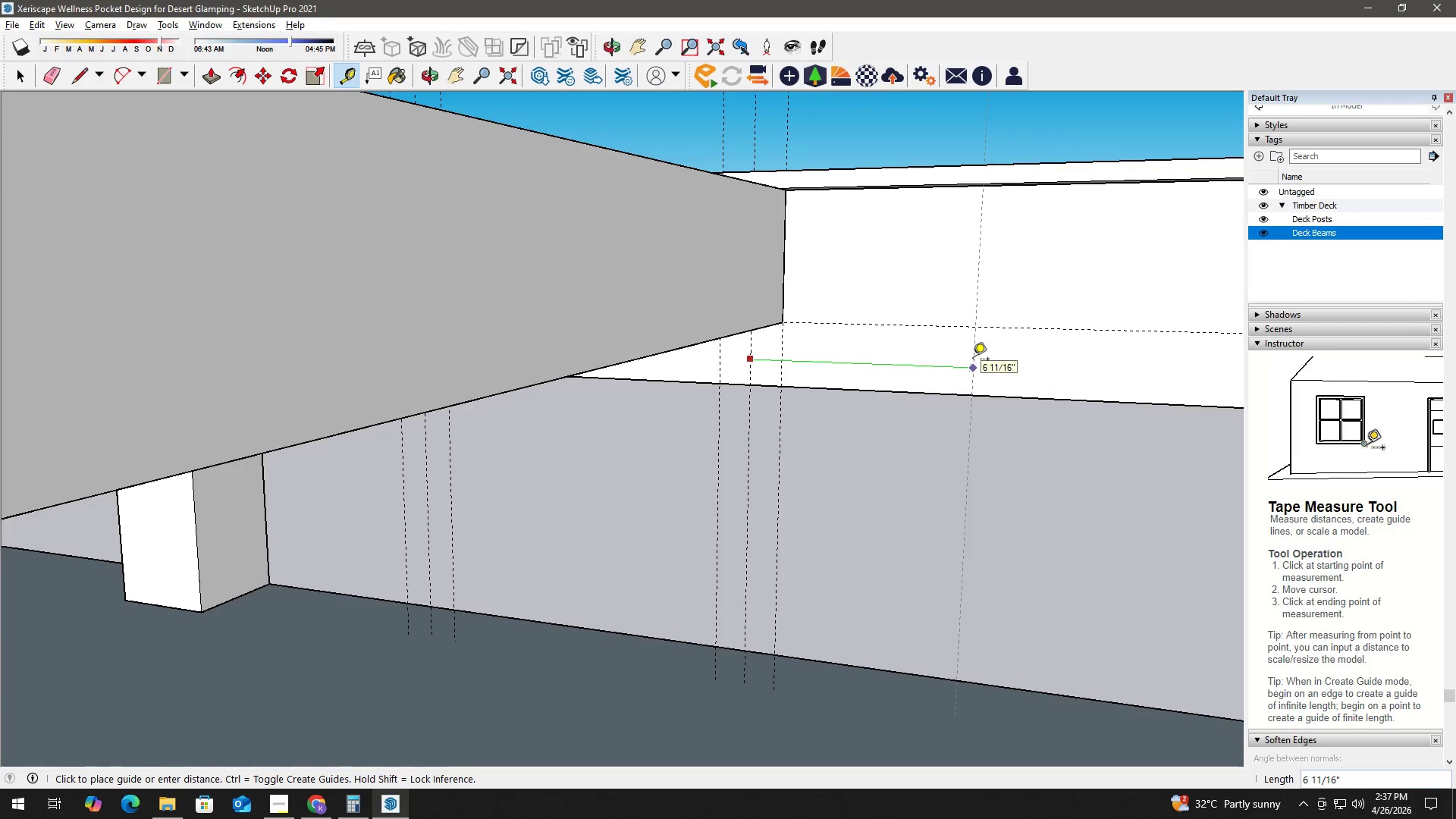 
key(Numpad1)
 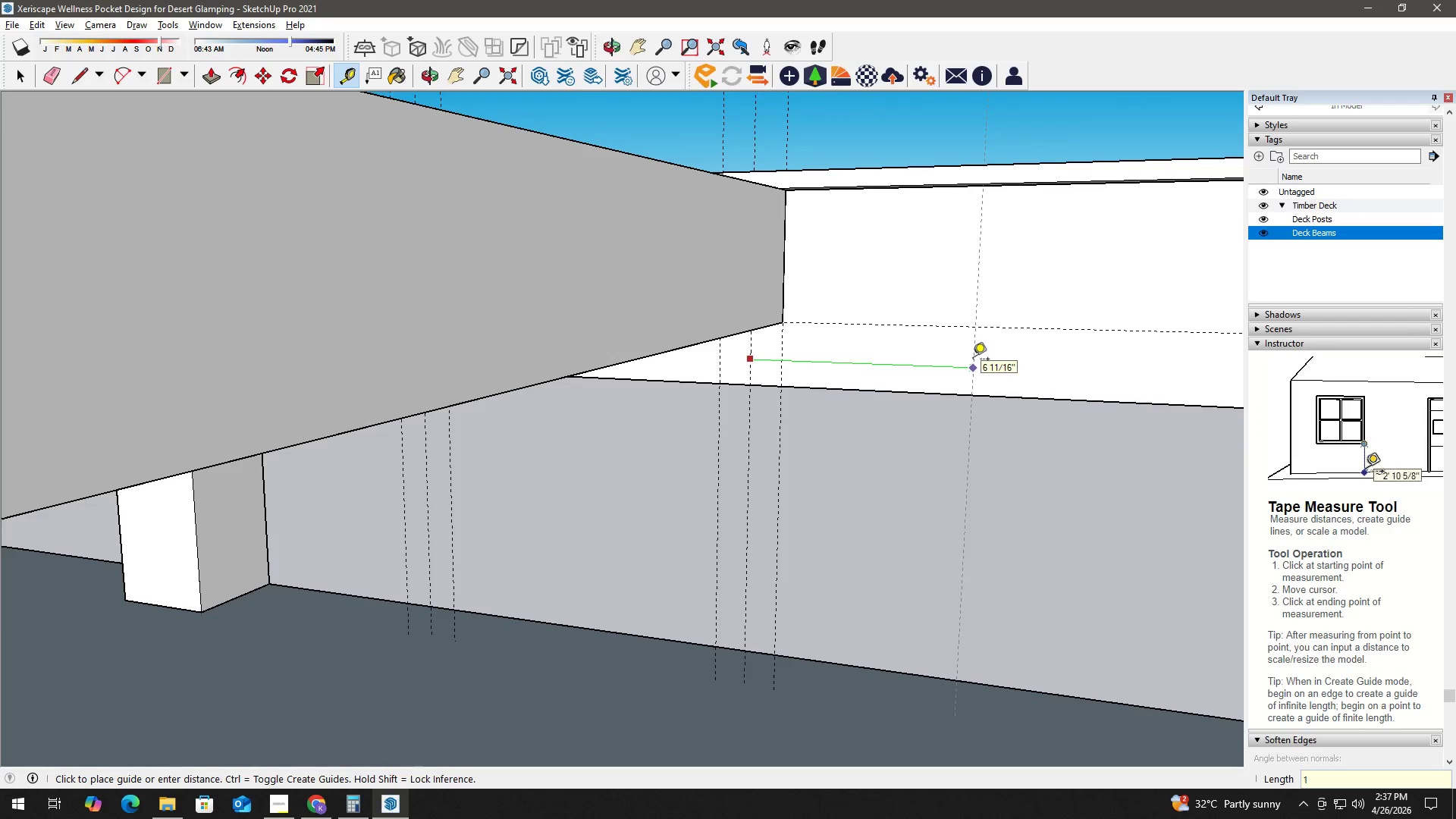 
key(Quote)
 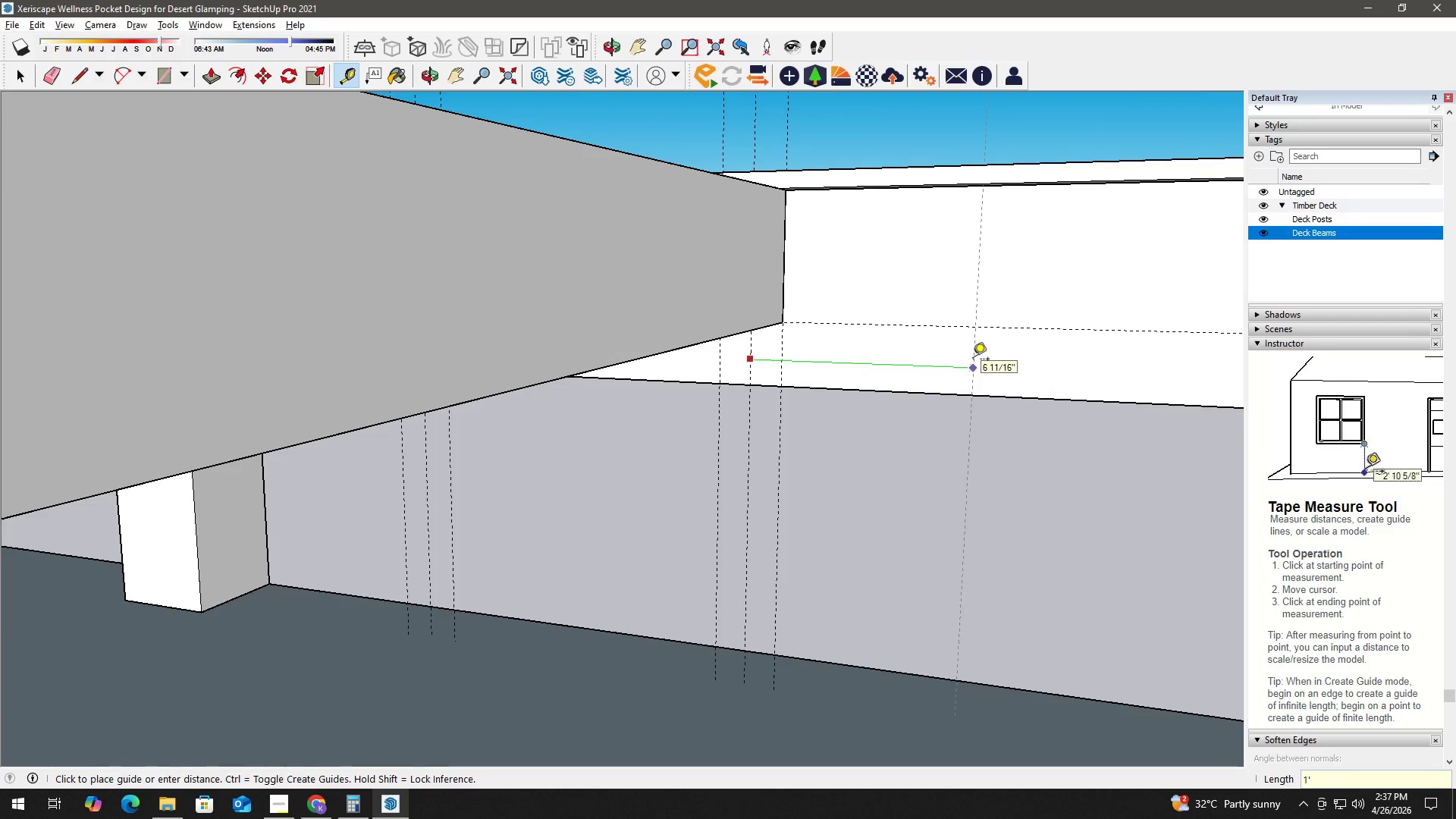 
key(NumpadEnter)
 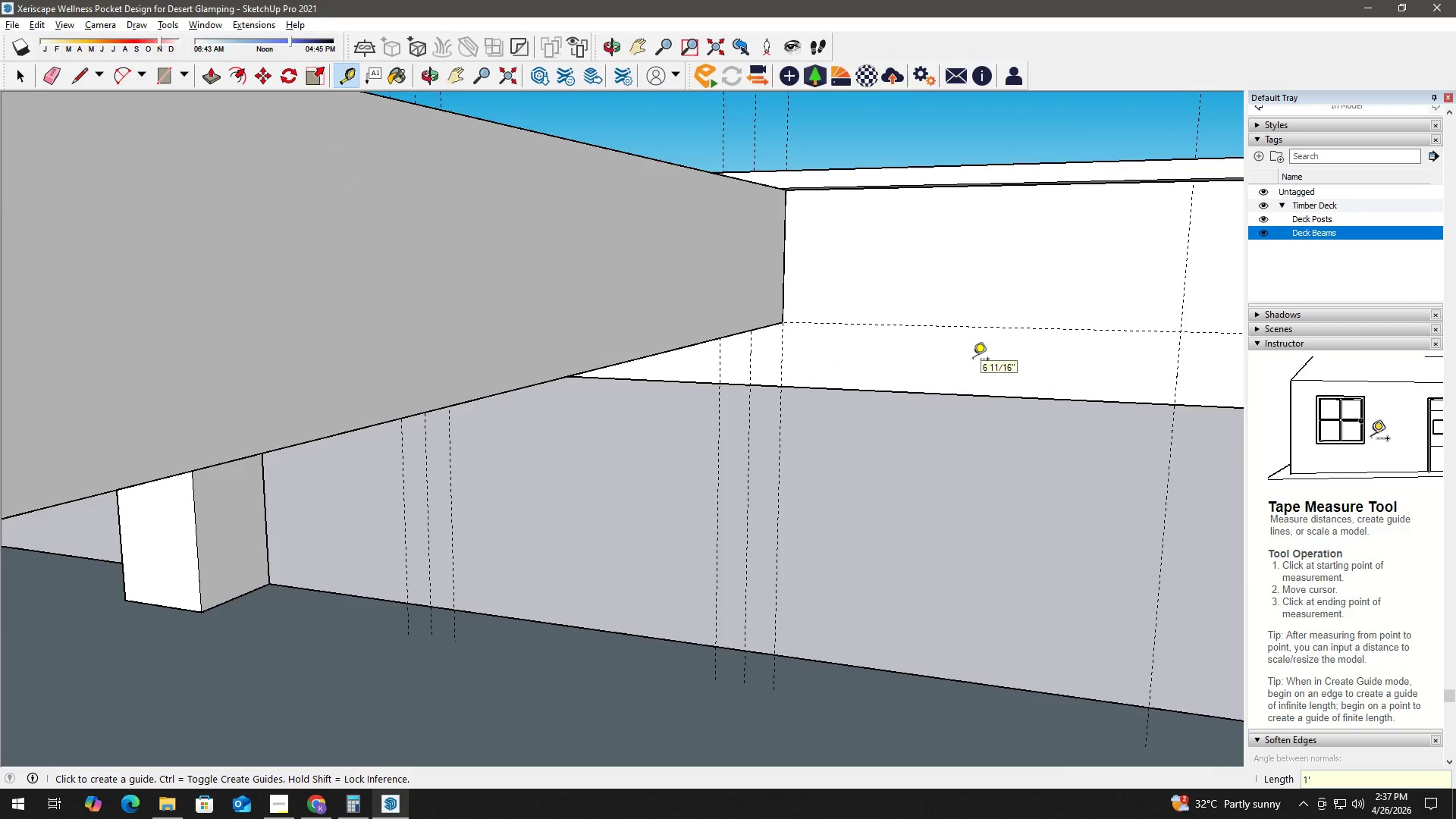 
key(Space)
 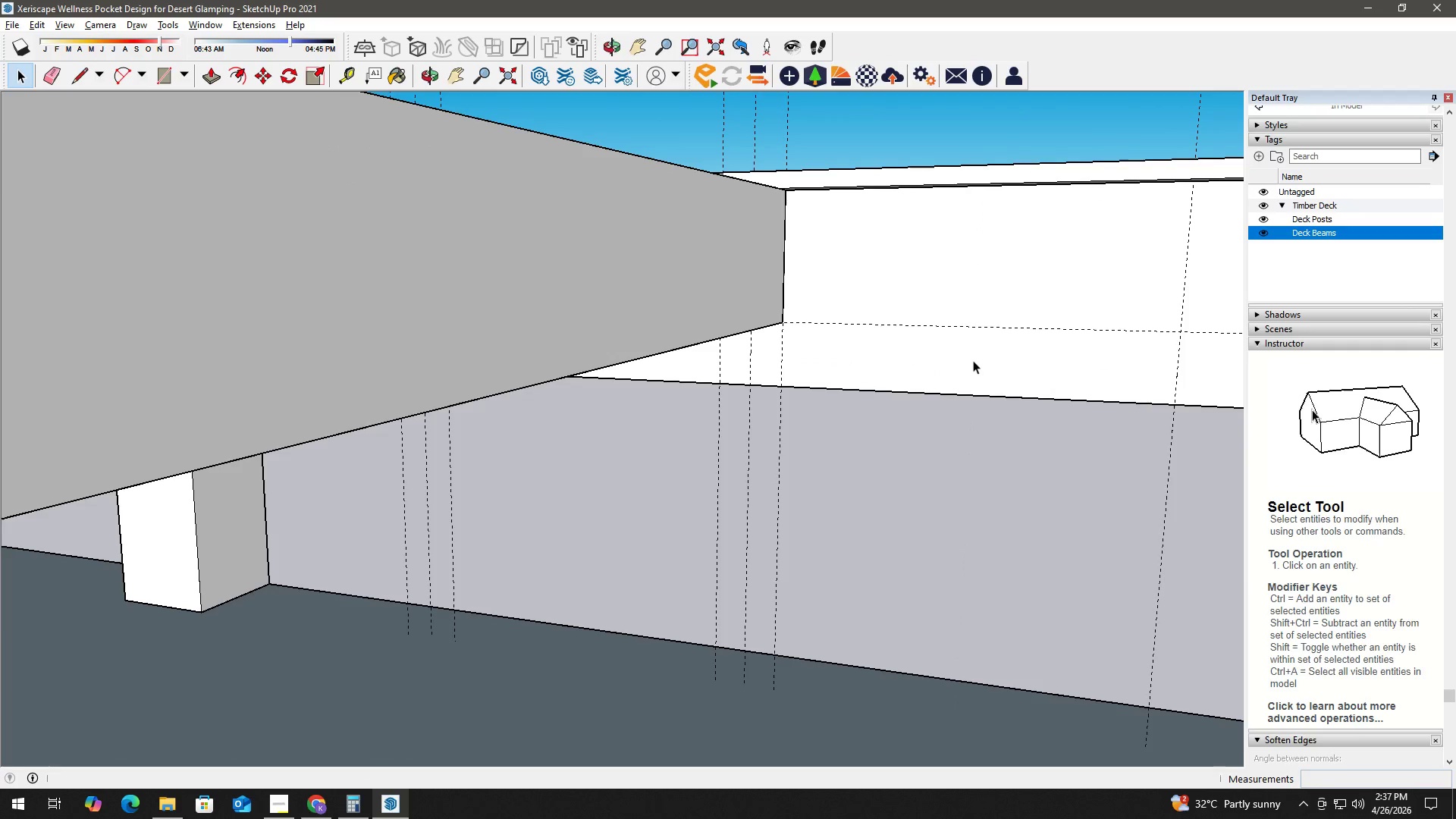 
key(H)
 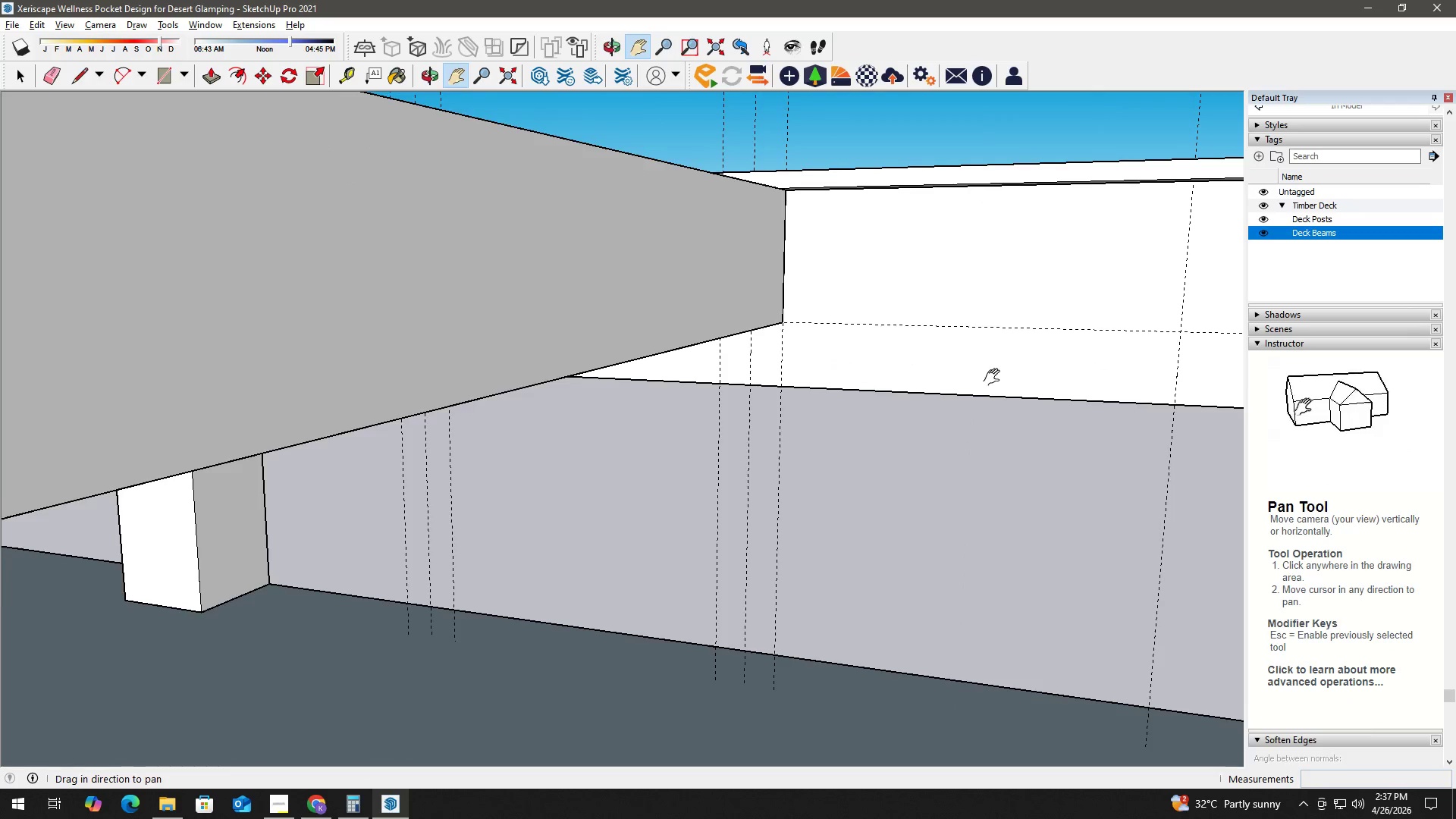 
left_click_drag(start_coordinate=[995, 378], to_coordinate=[752, 379])
 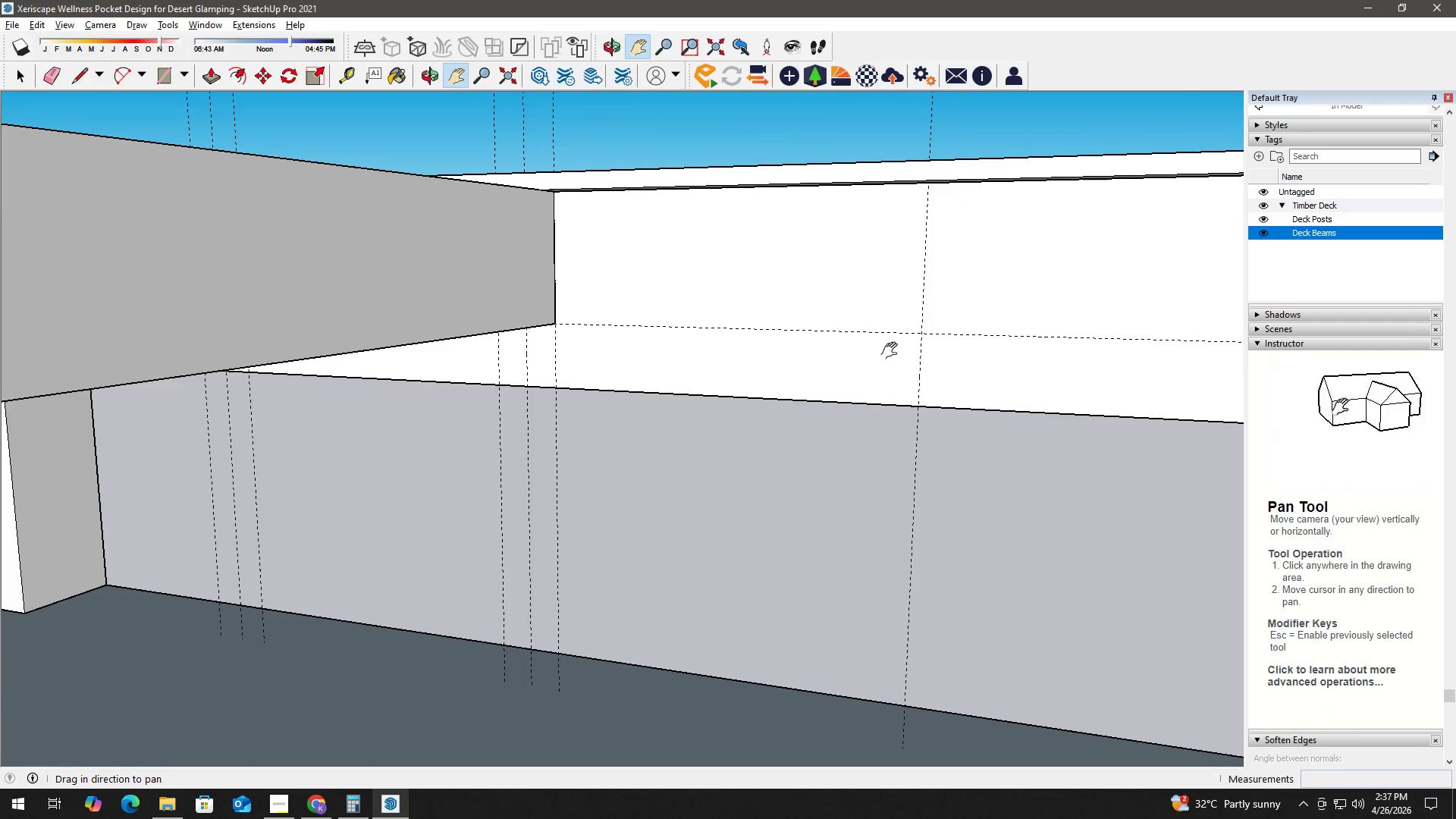 
key(T)
 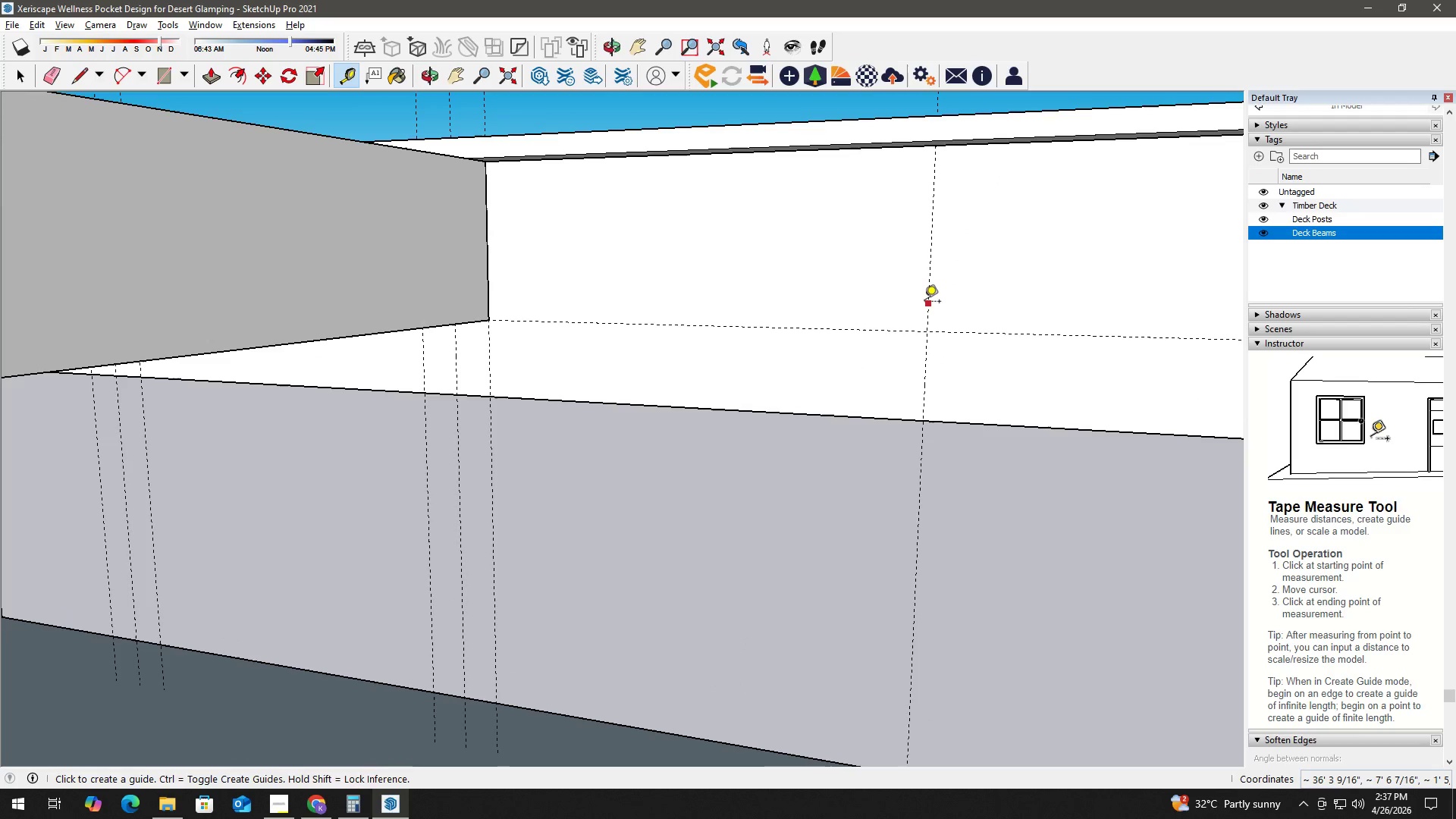 
scroll: coordinate [898, 340], scroll_direction: up, amount: 2.0
 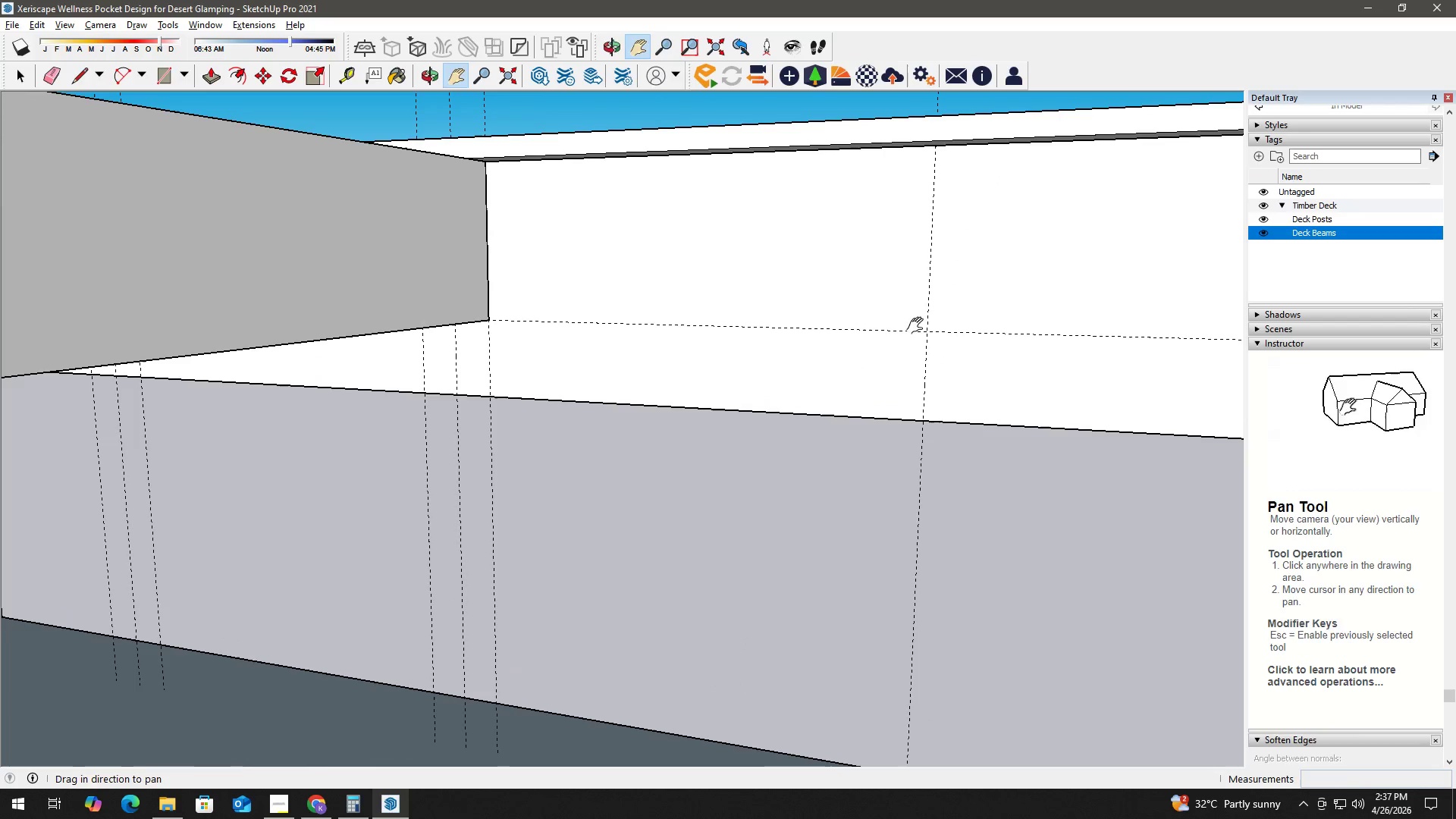 
left_click([926, 303])
 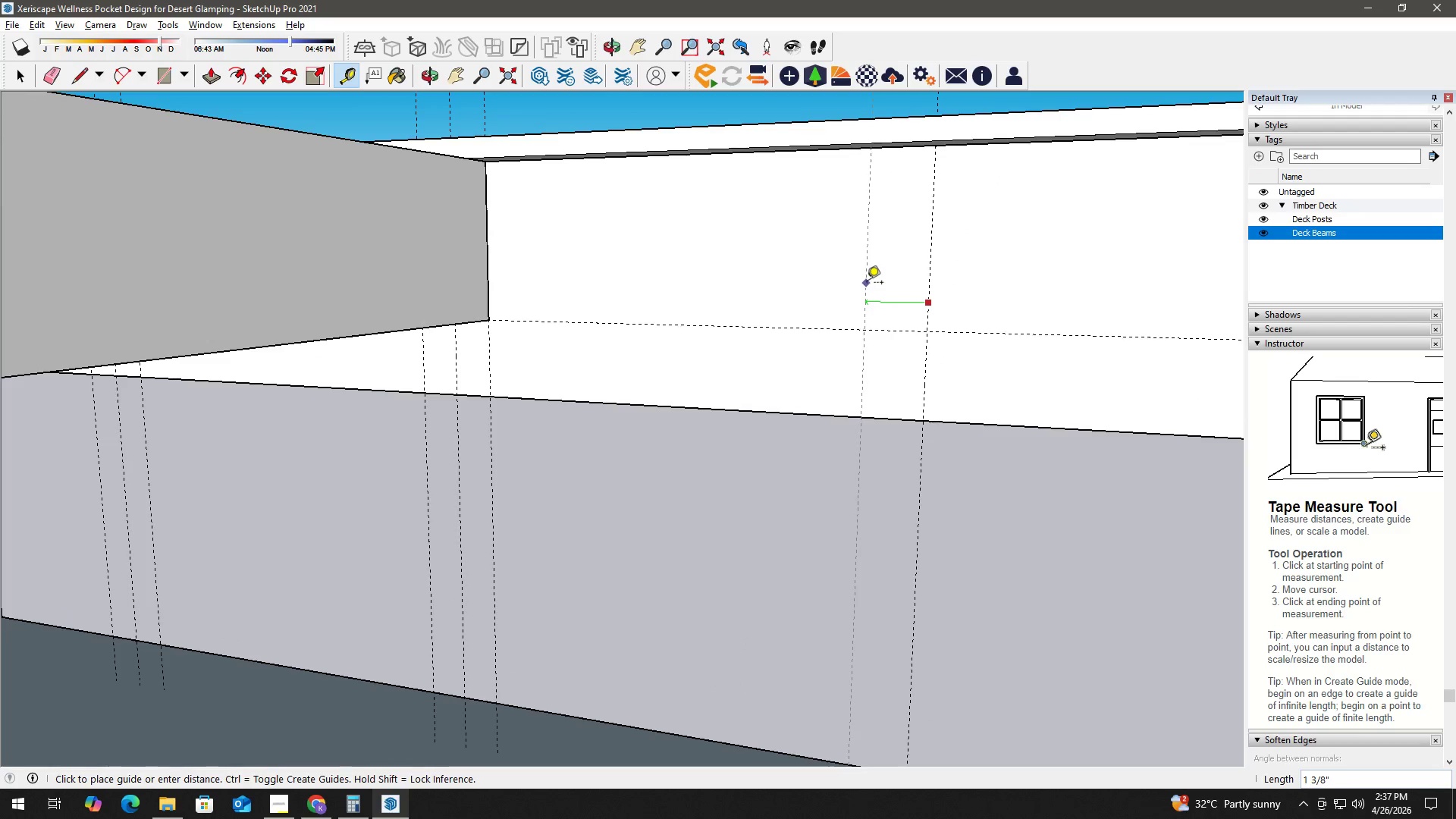 
key(Numpad1)
 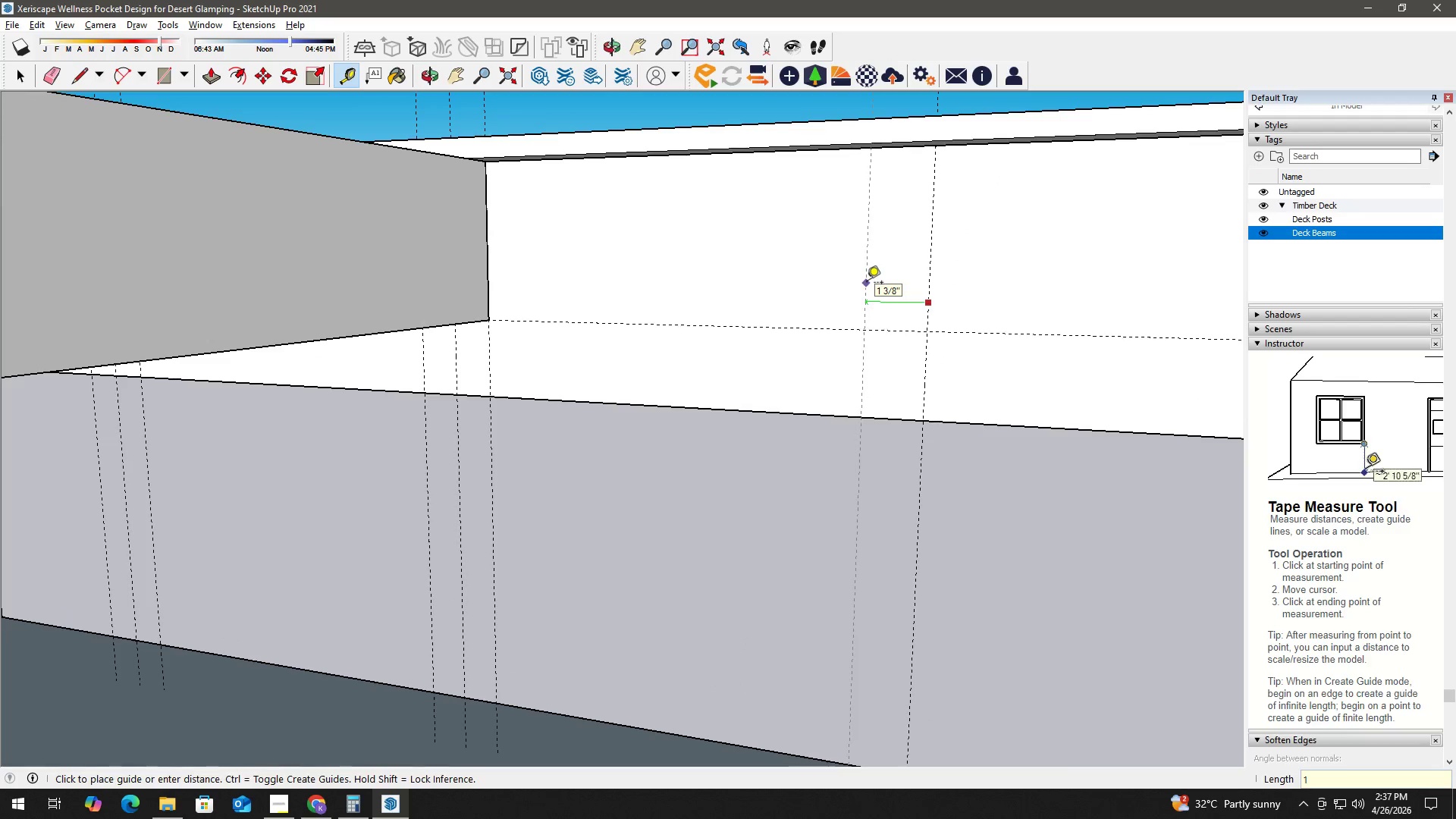 
key(NumpadEnter)
 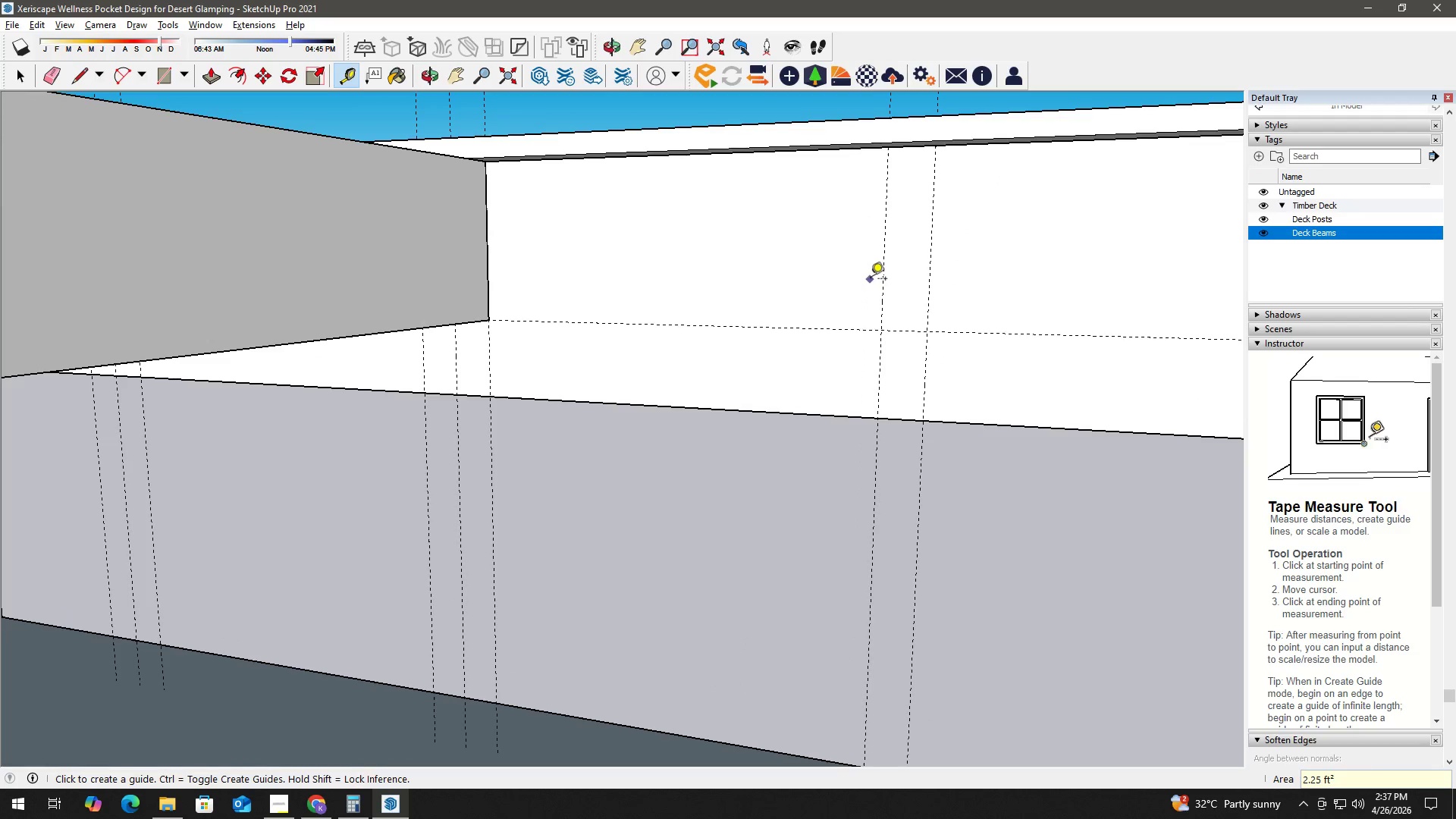 
key(Space)
 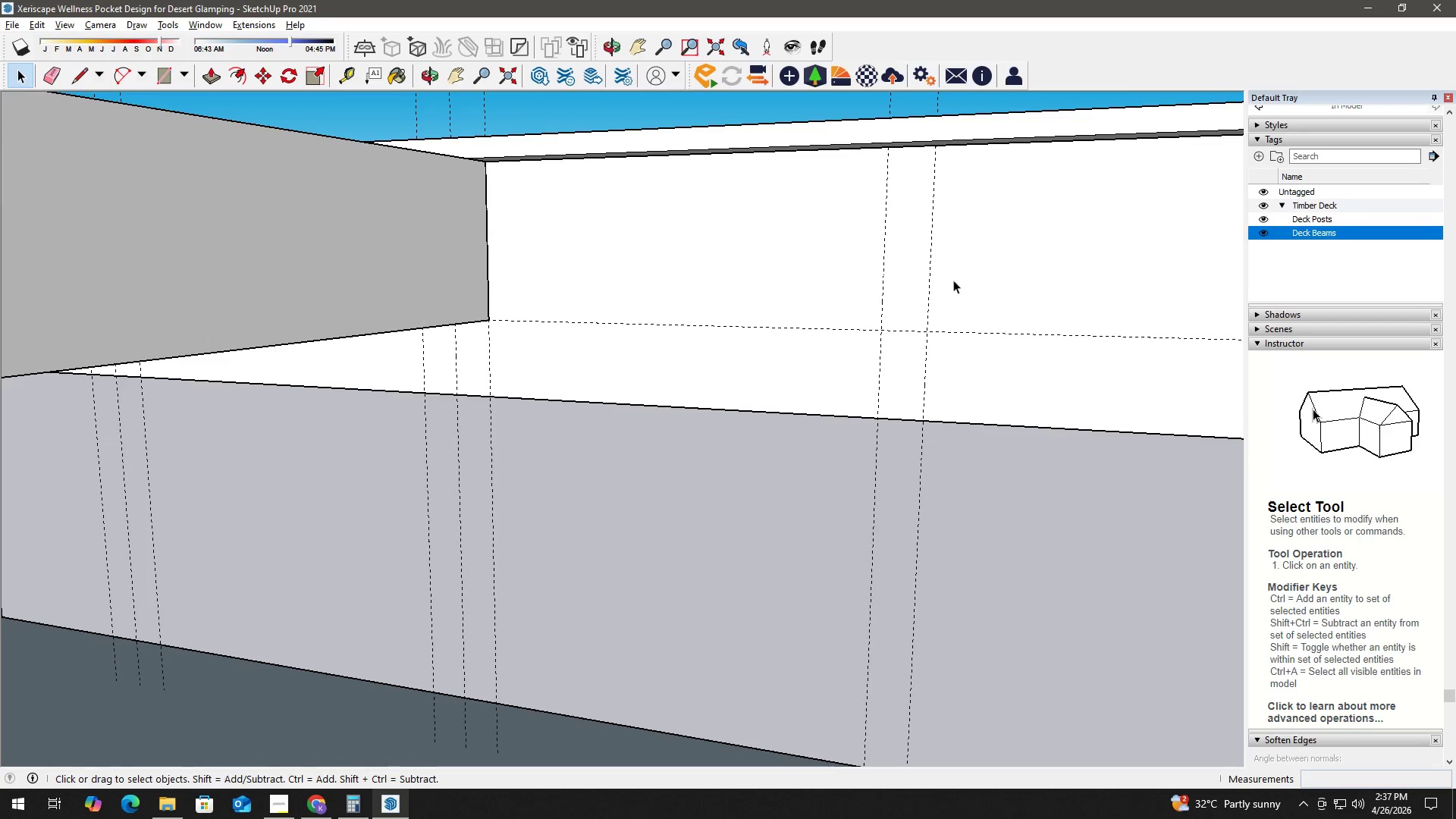 
key(T)
 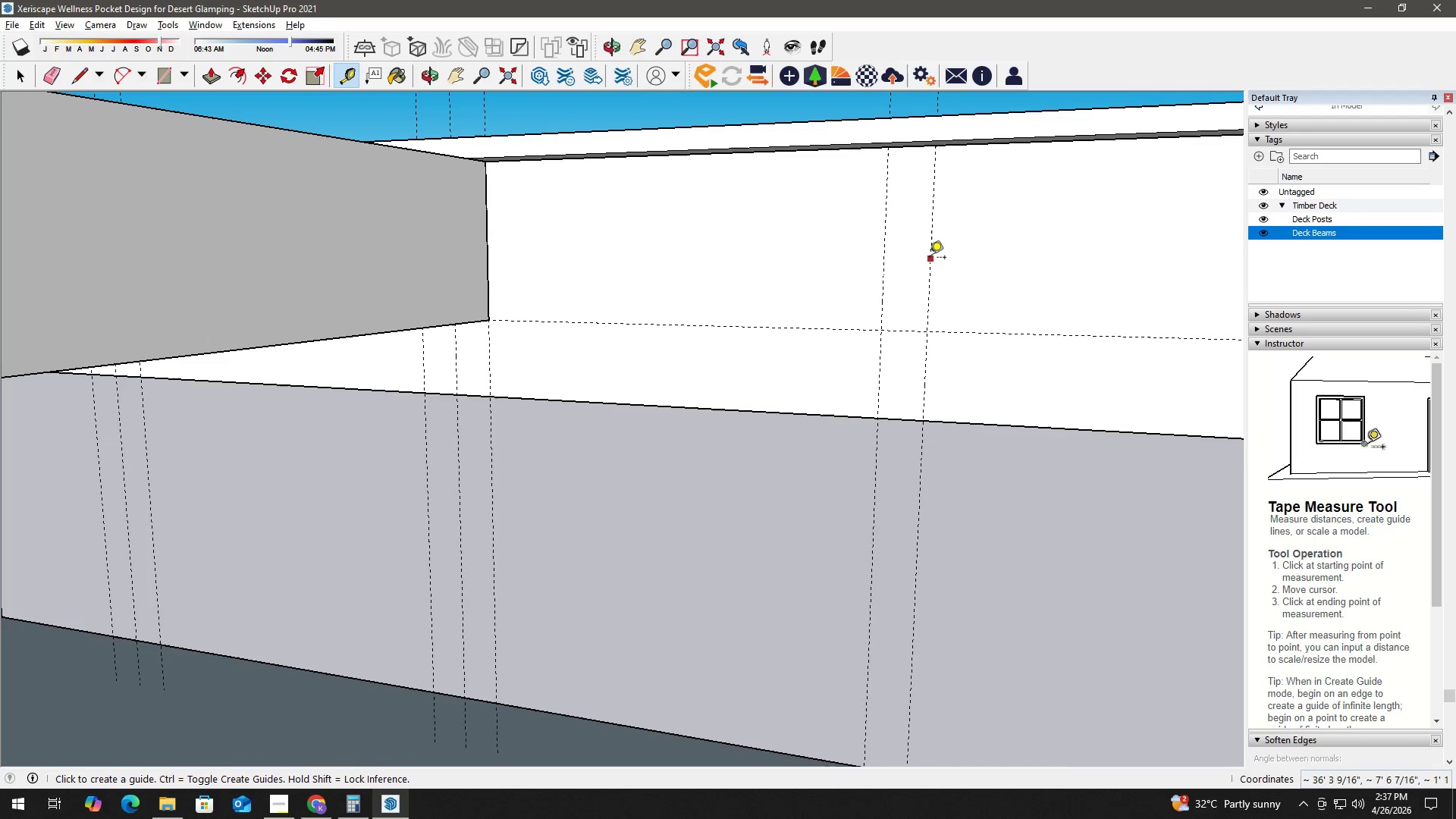 
left_click([930, 259])
 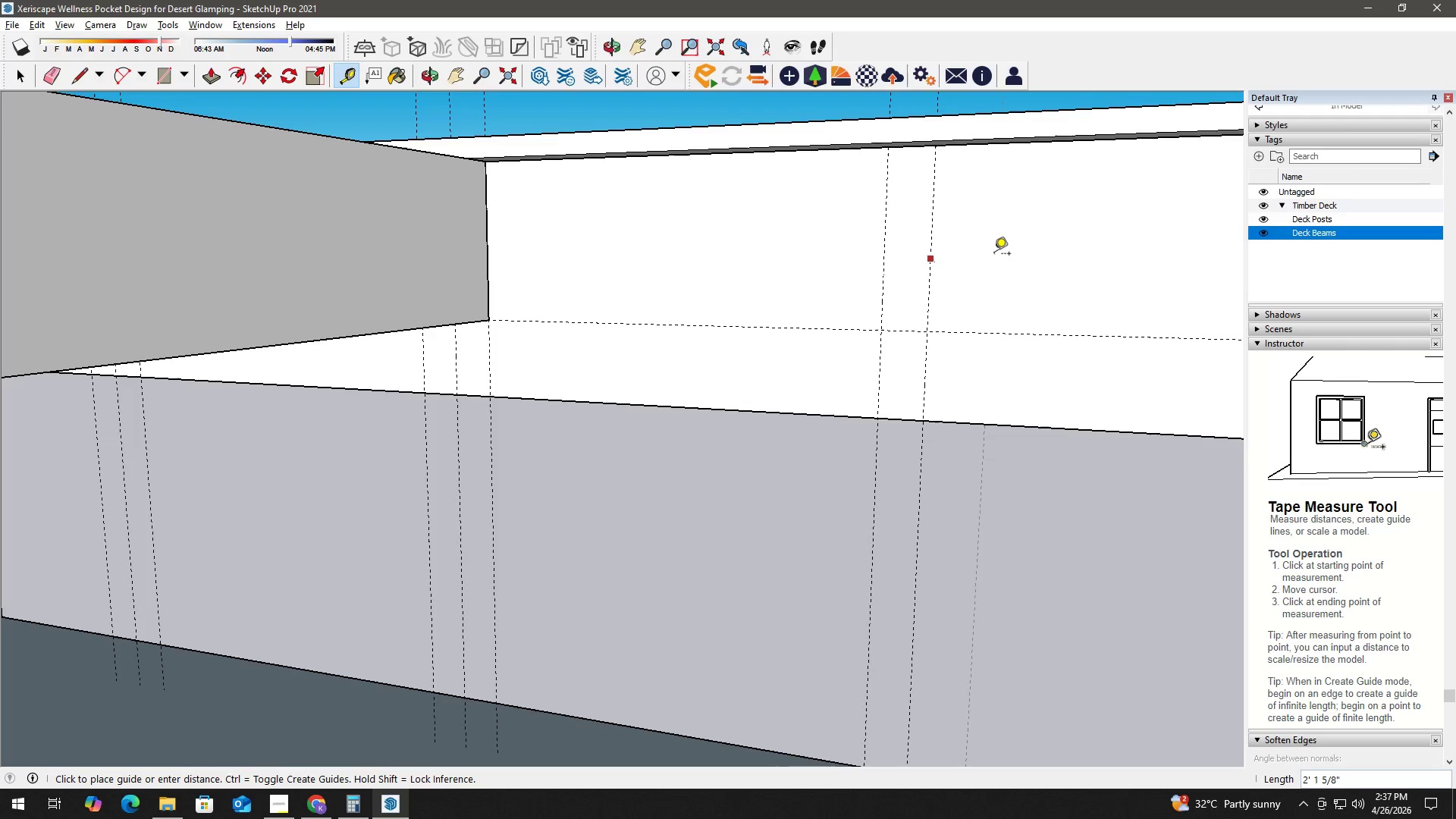 
key(Numpad1)
 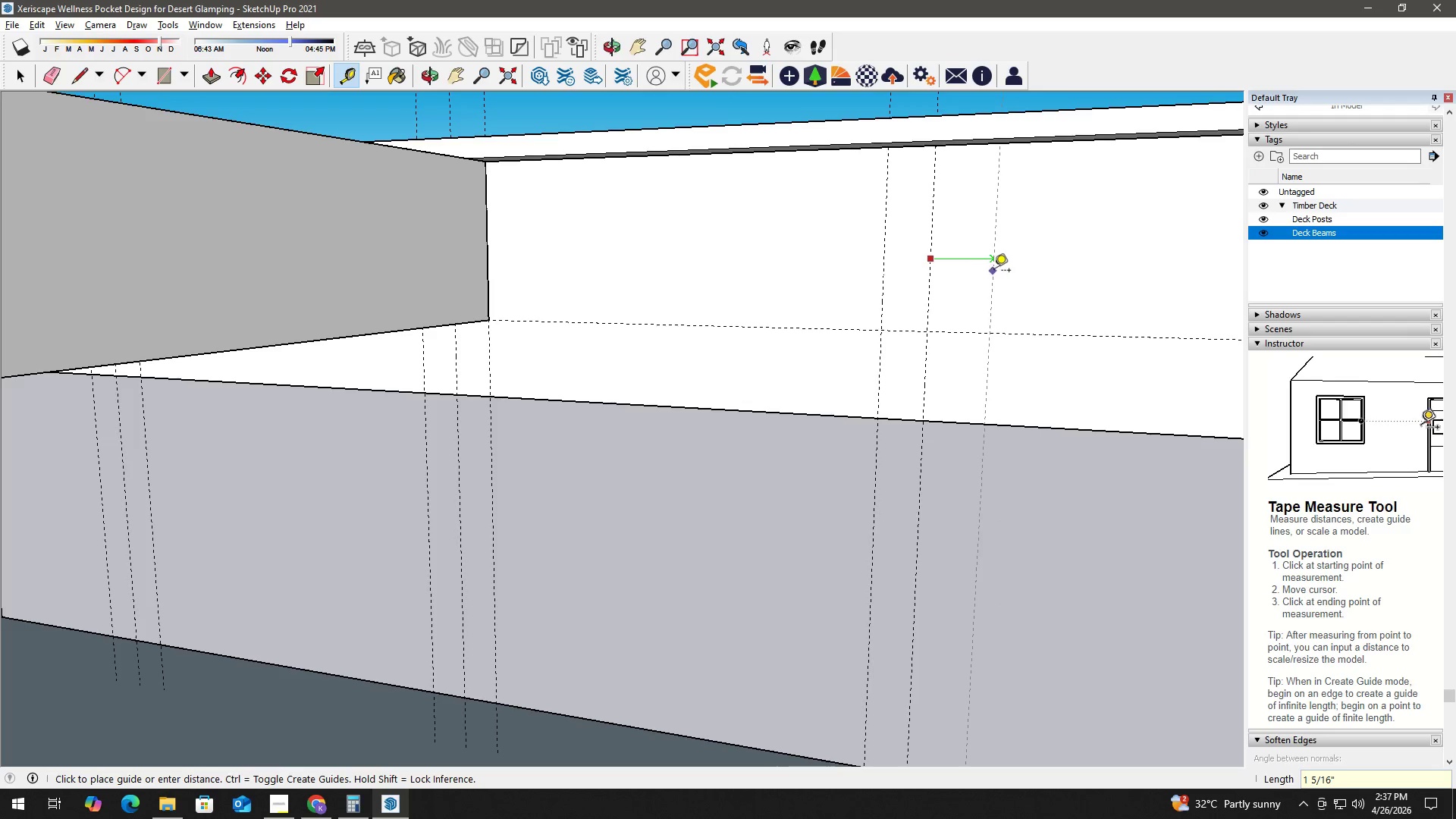 
key(Numpad1)
 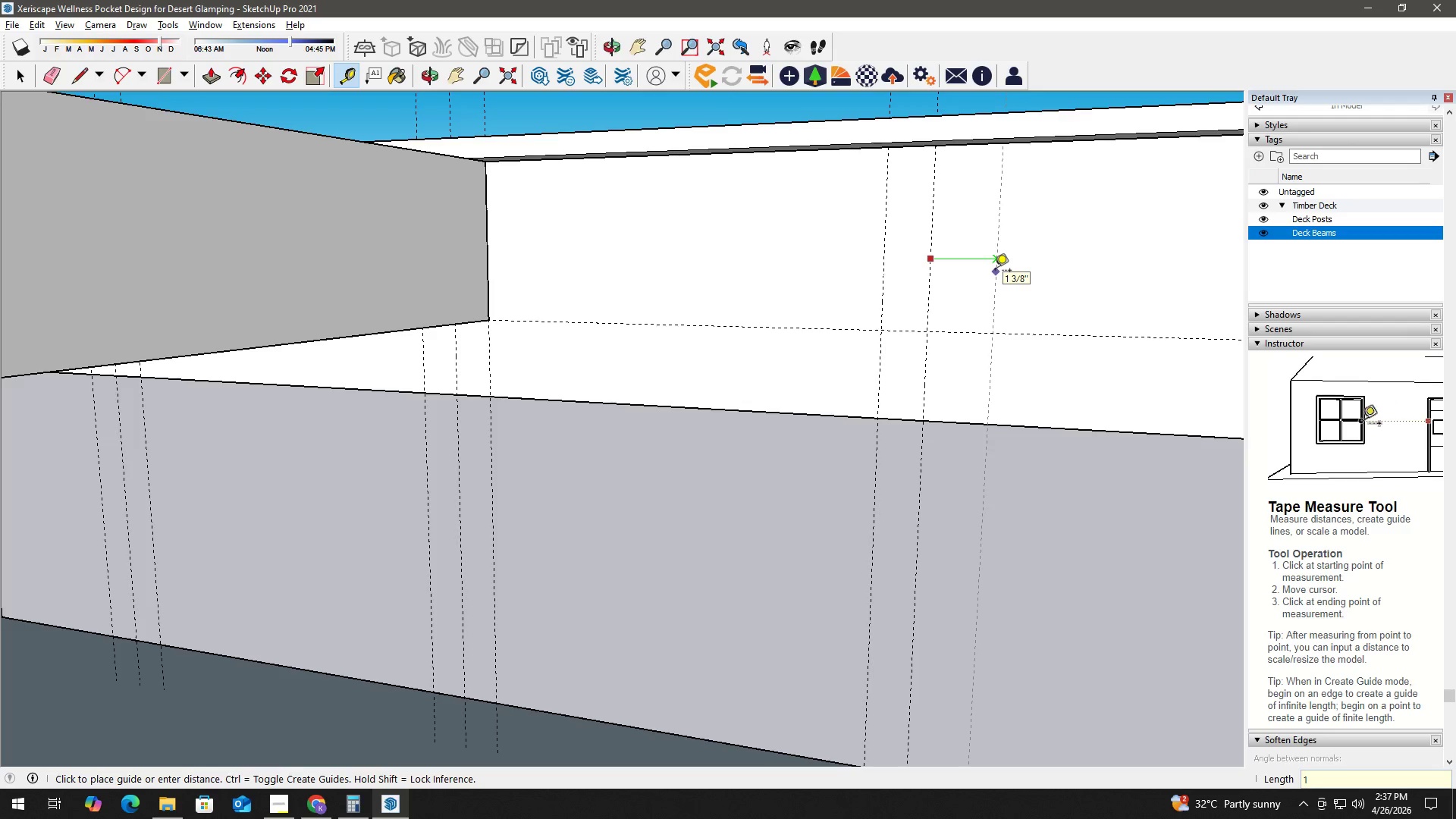 
key(NumpadEnter)
 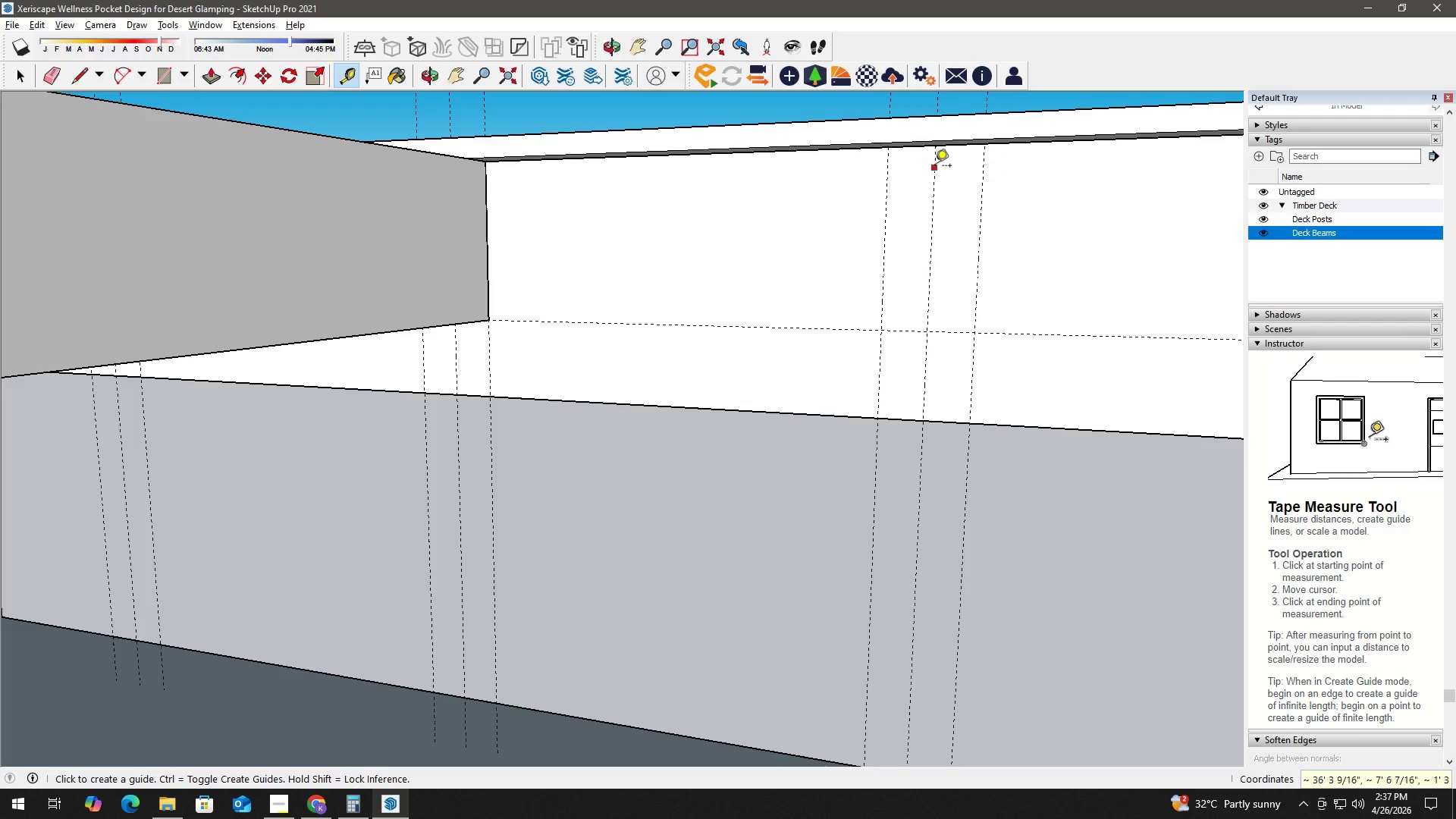 
type( rh r)
 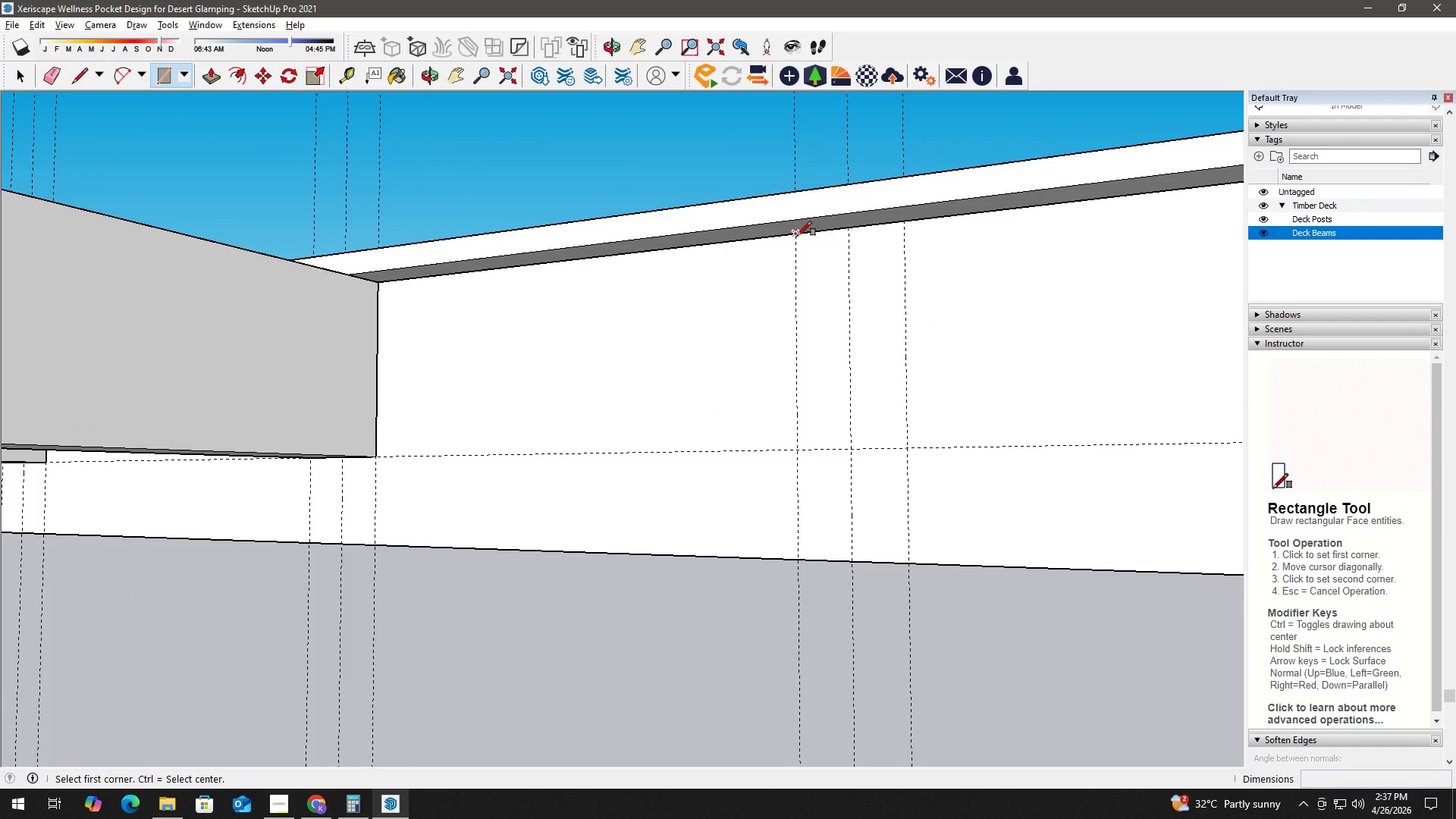 
left_click_drag(start_coordinate=[860, 168], to_coordinate=[809, 312])
 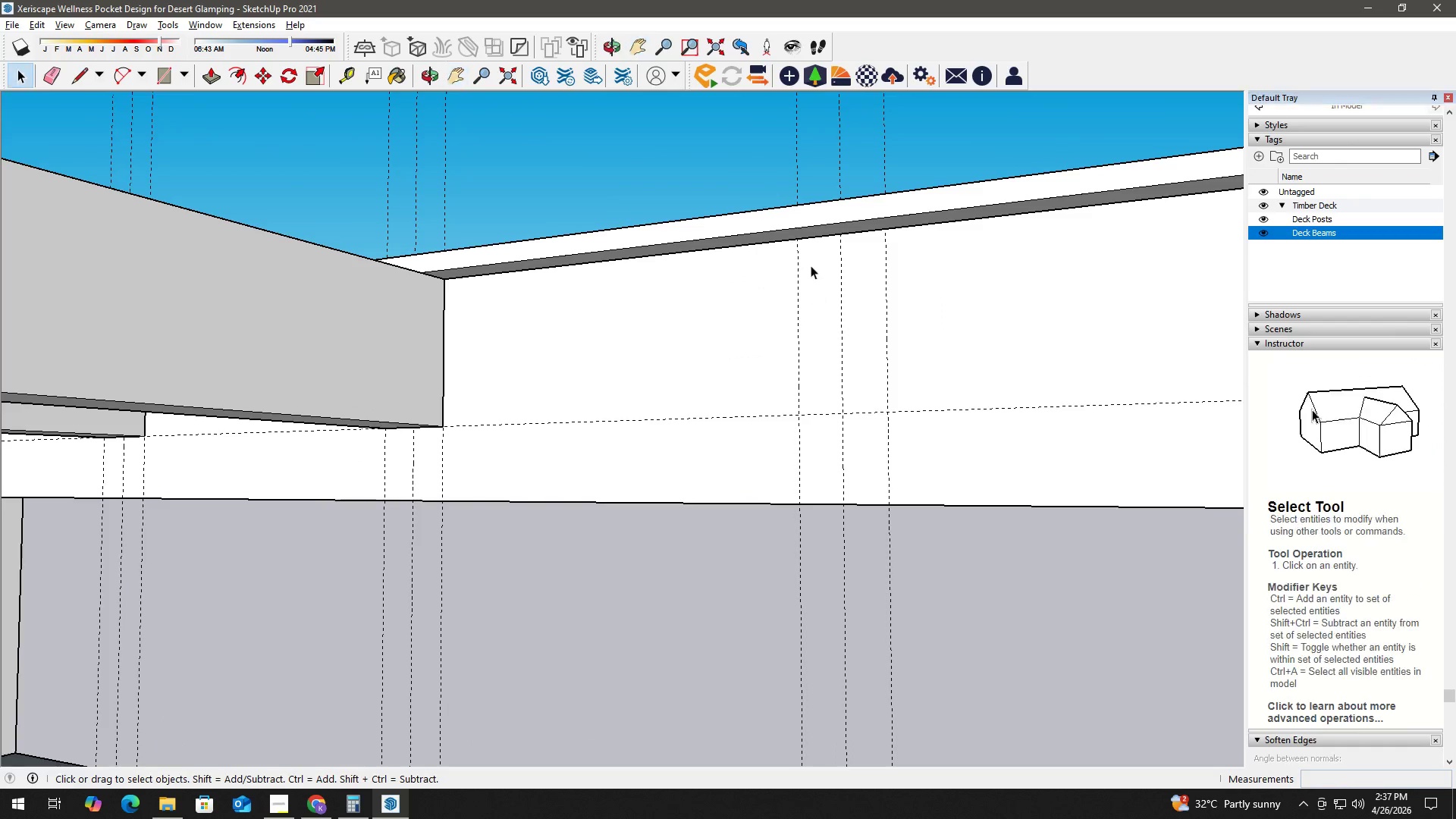 
scroll: coordinate [802, 255], scroll_direction: up, amount: 2.0
 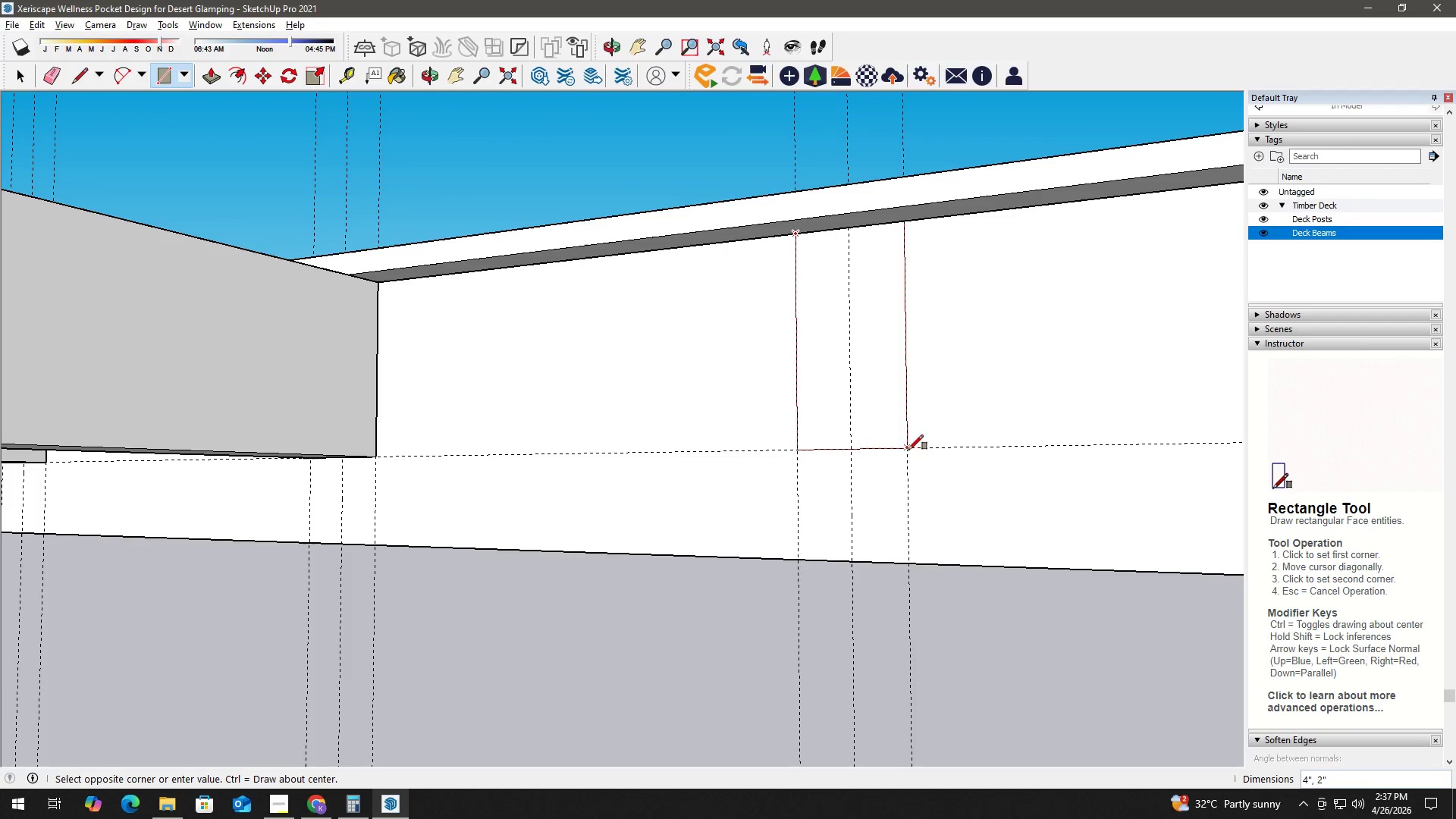 
left_click([902, 447])
 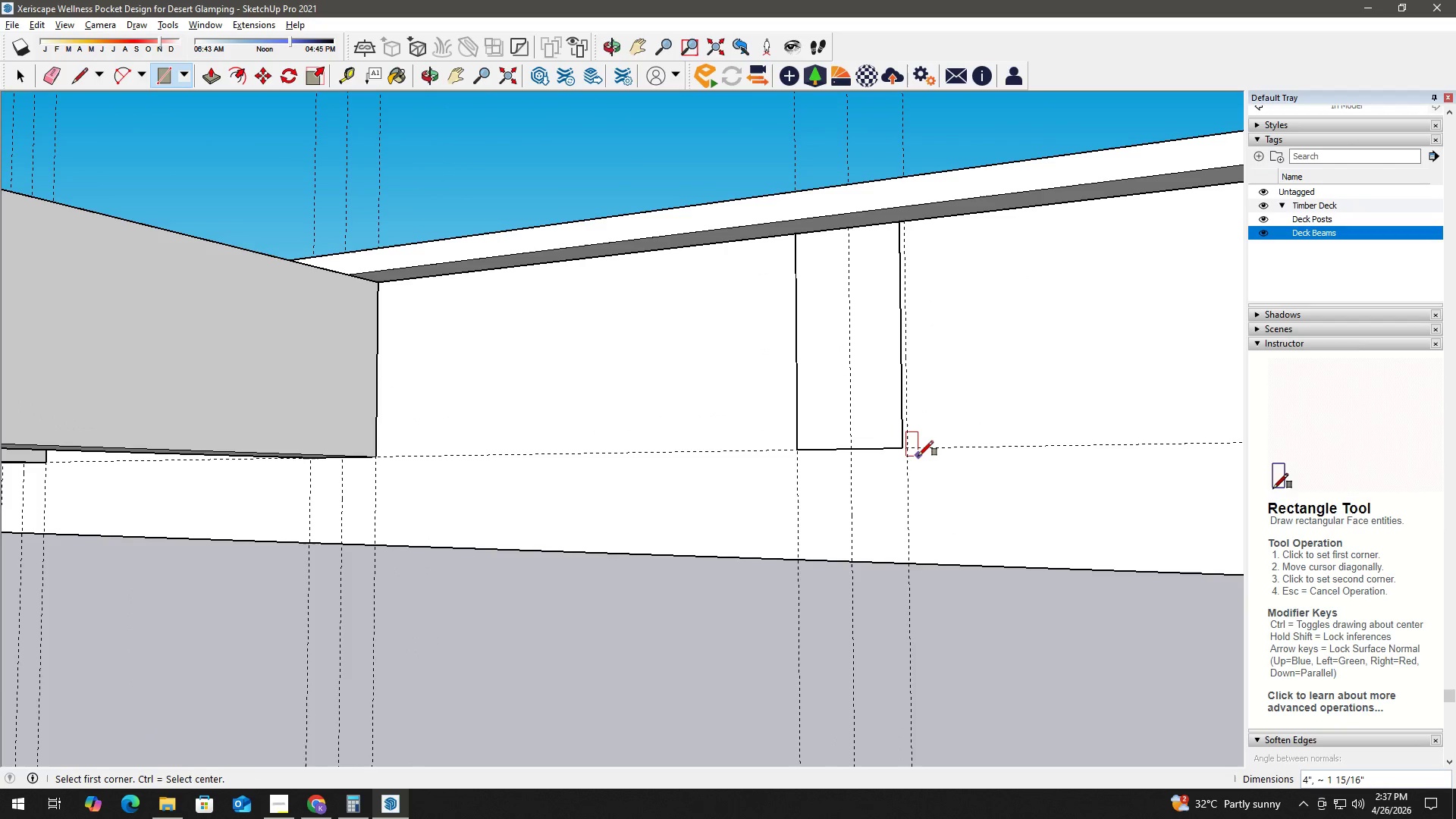 
key(Control+Z)
 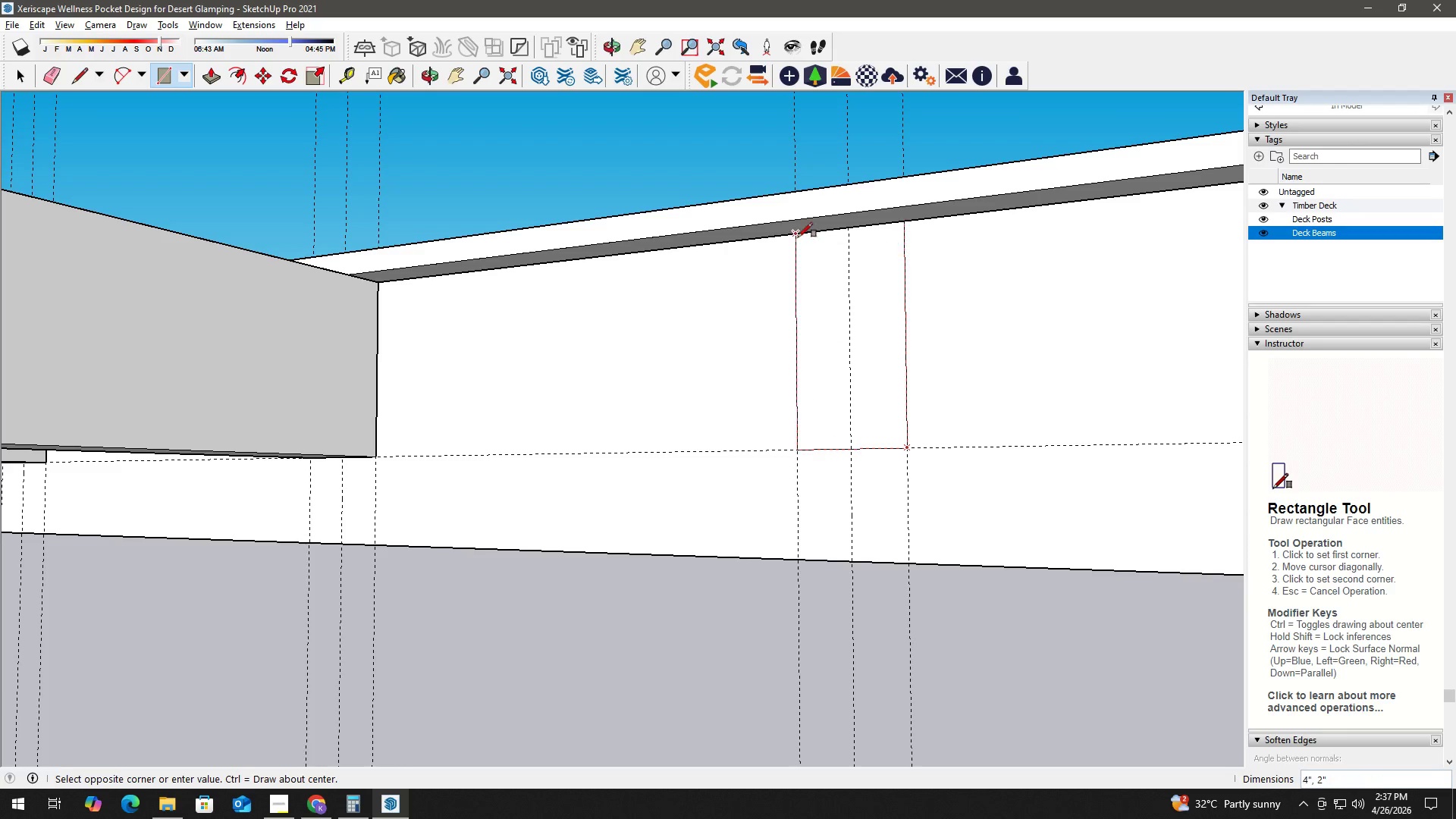 
left_click([796, 237])
 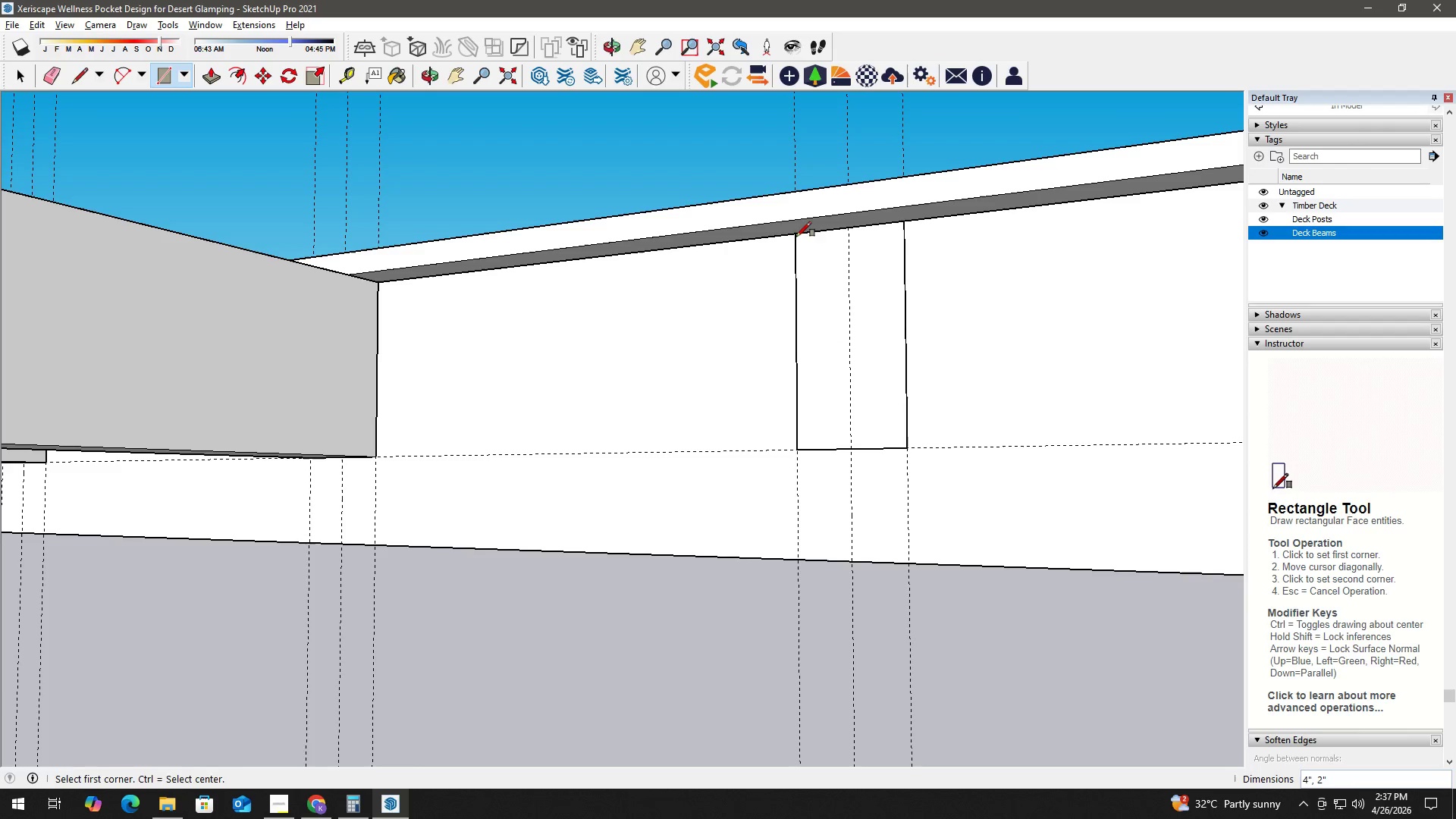 
key(Space)
 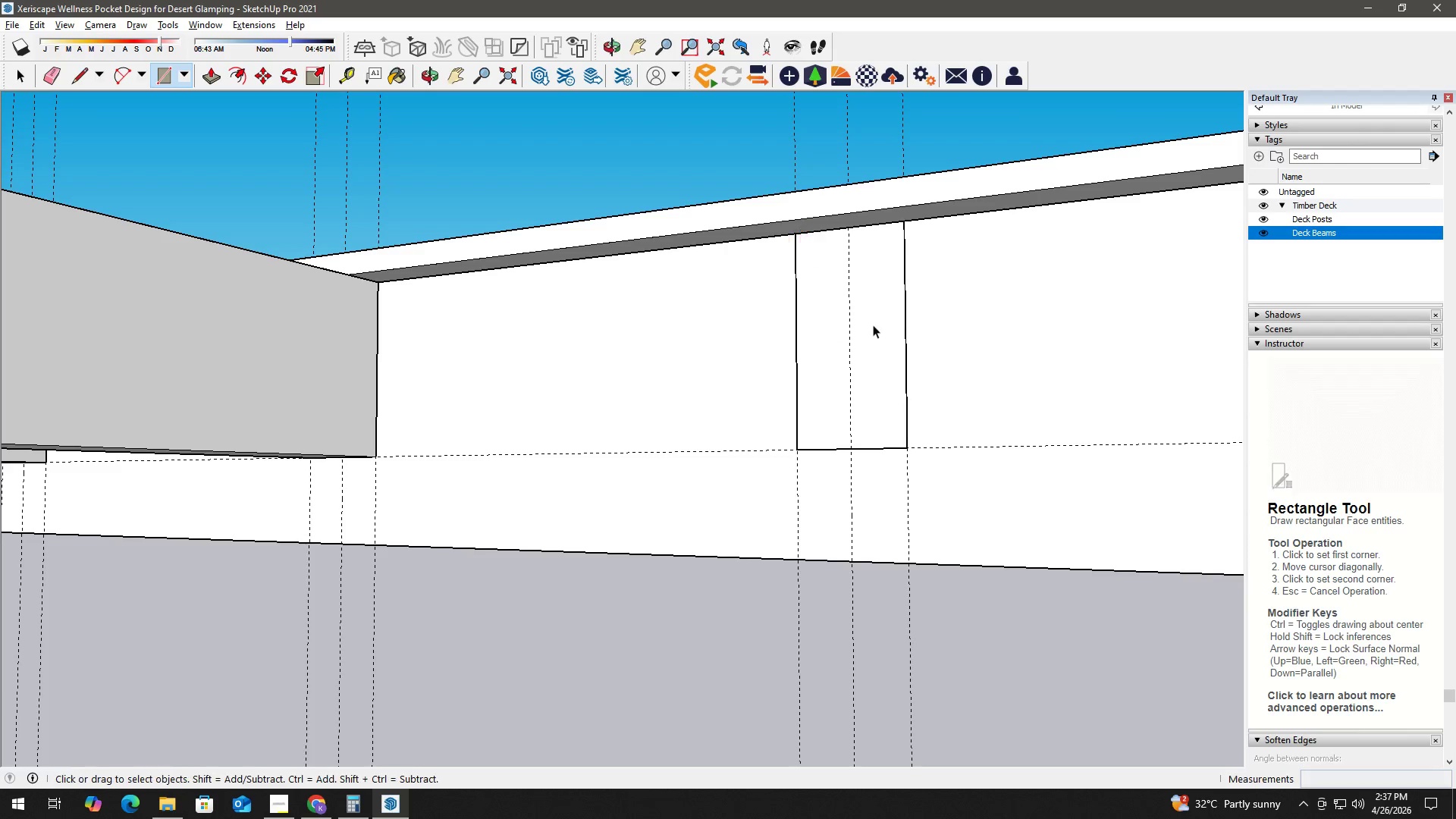 
double_click([876, 327])
 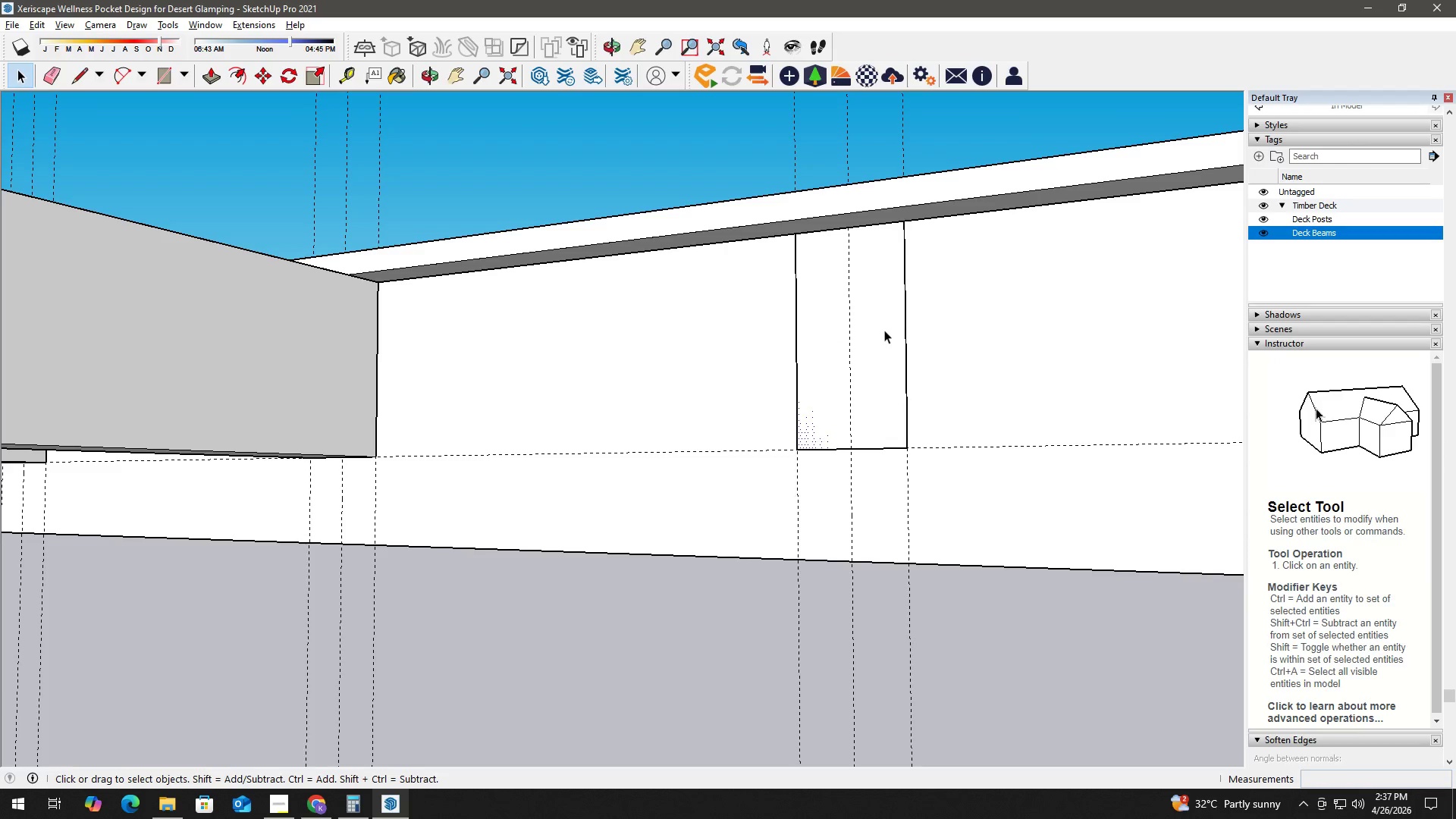 
key(P)
 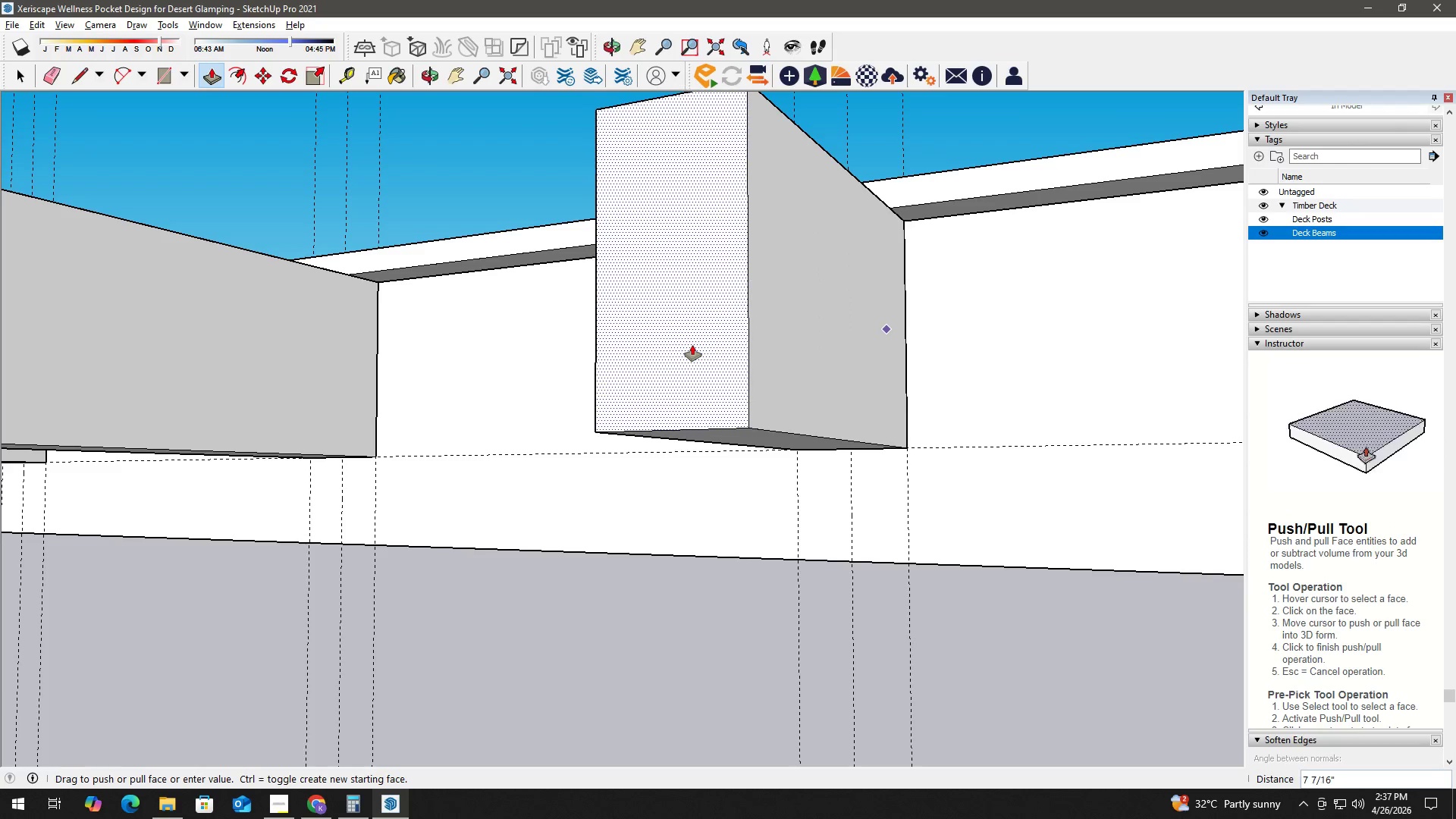 
scroll: coordinate [381, 366], scroll_direction: down, amount: 13.0
 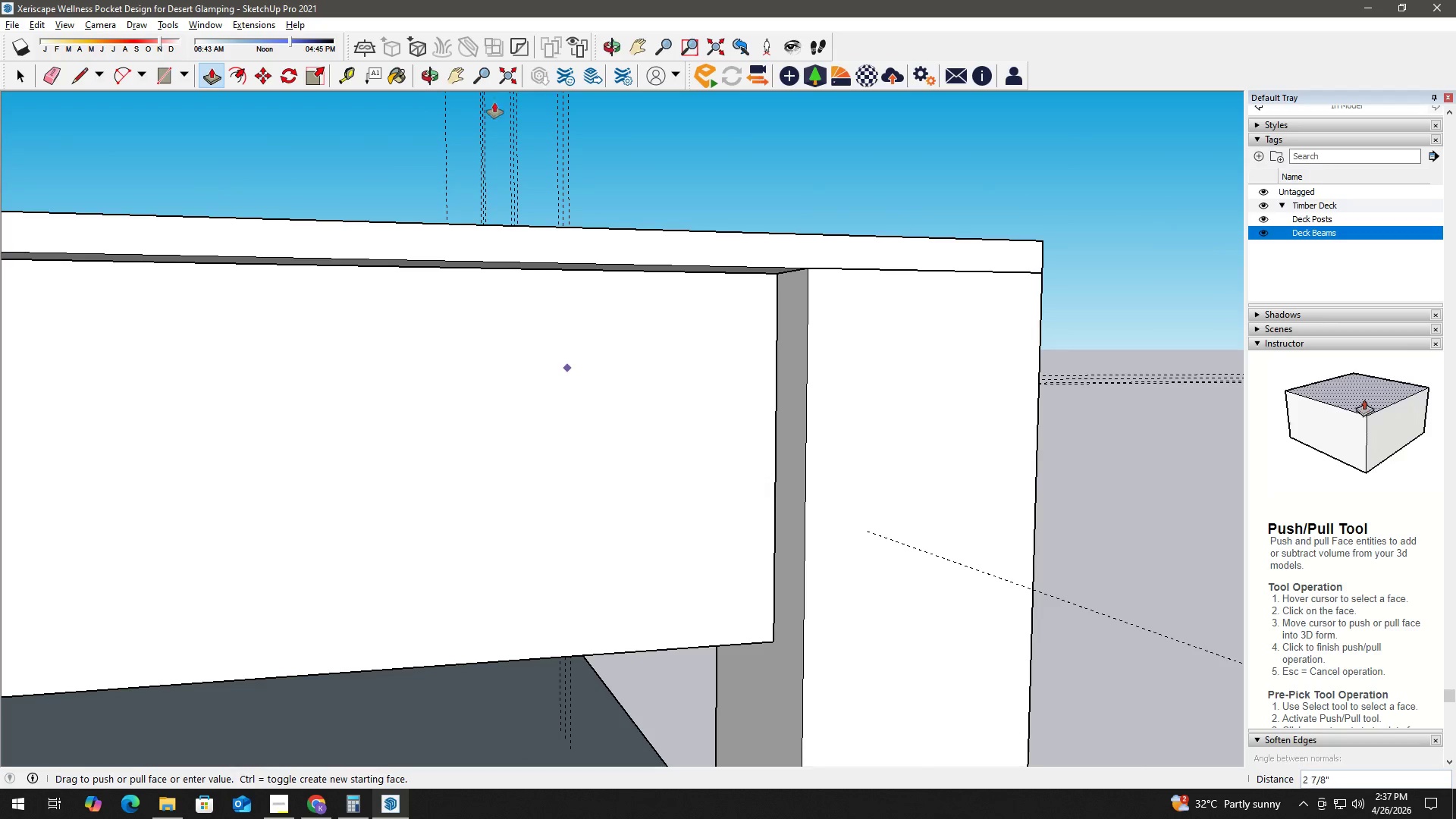 
left_click([507, 72])
 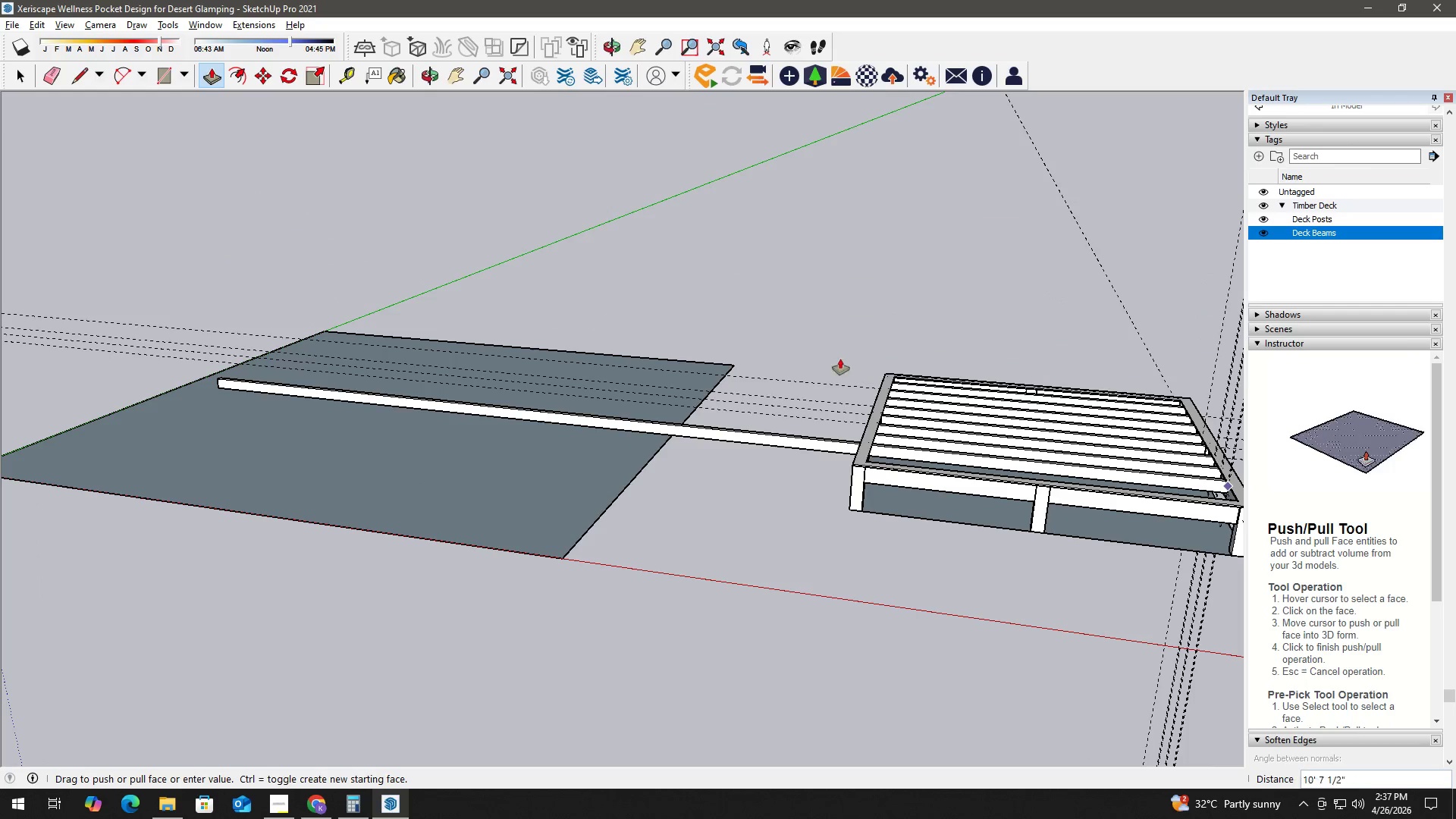 
scroll: coordinate [748, 488], scroll_direction: up, amount: 14.0
 